 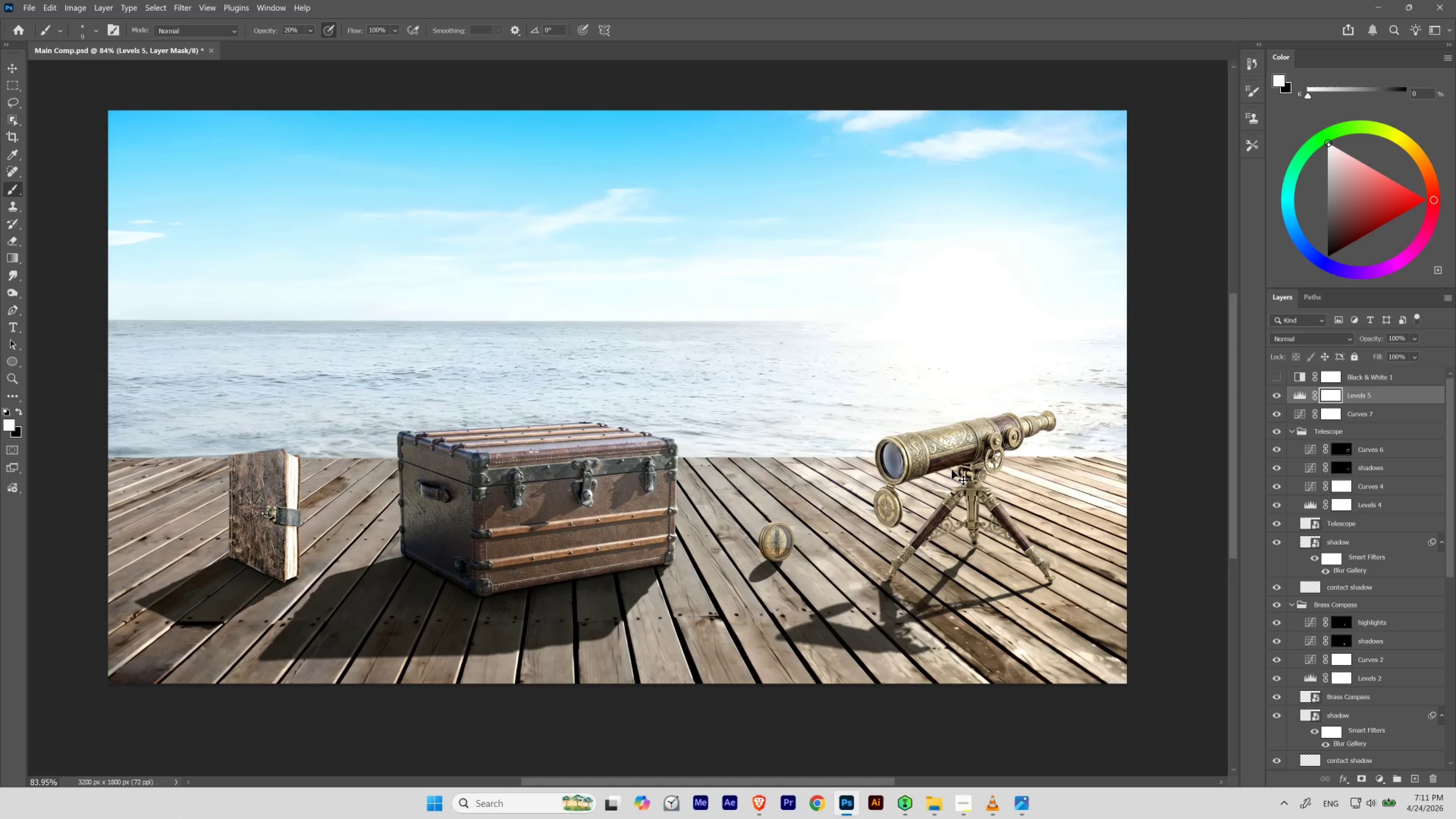 
key(Control+Shift+Z)
 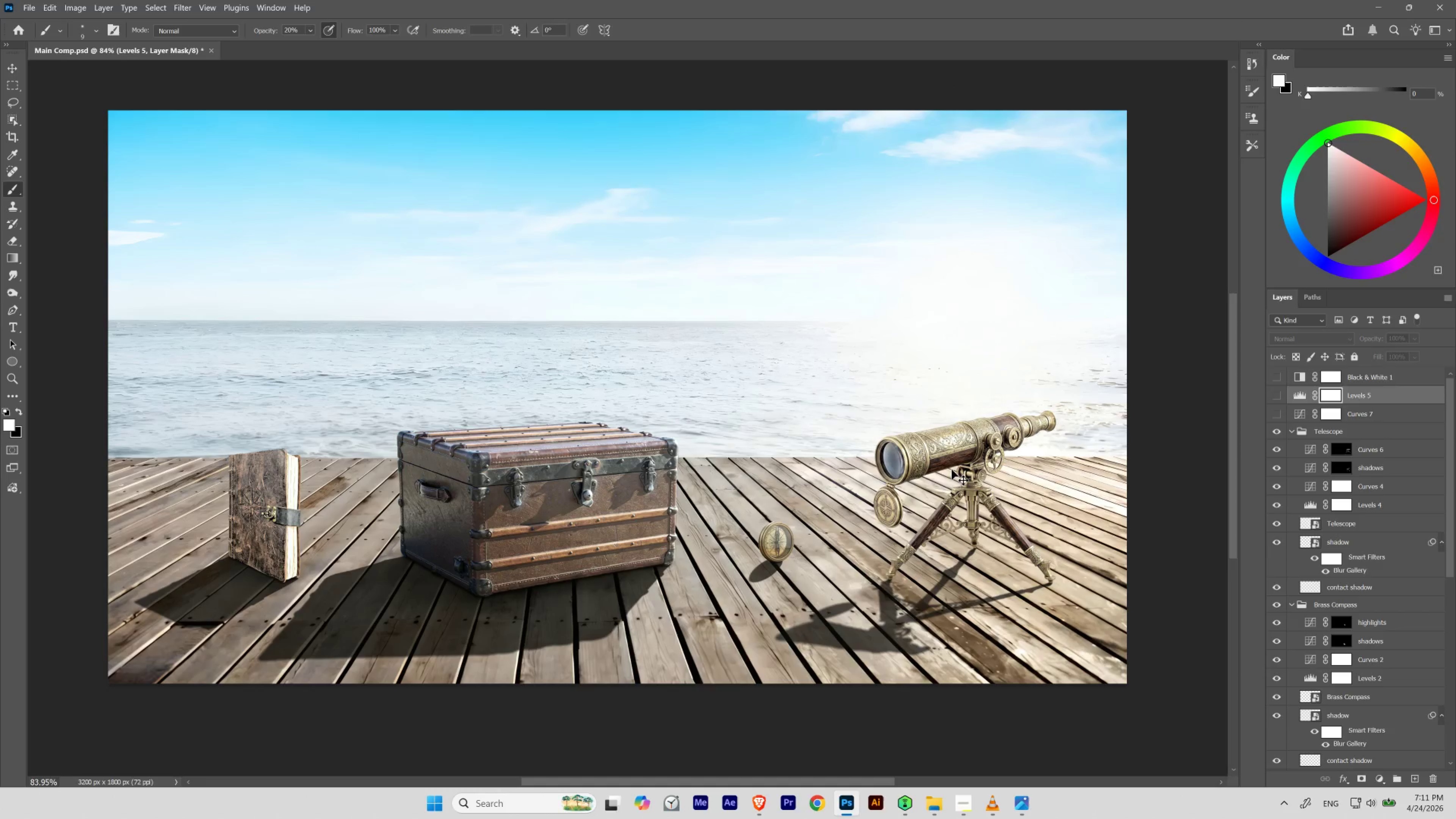 
key(Control+Z)
 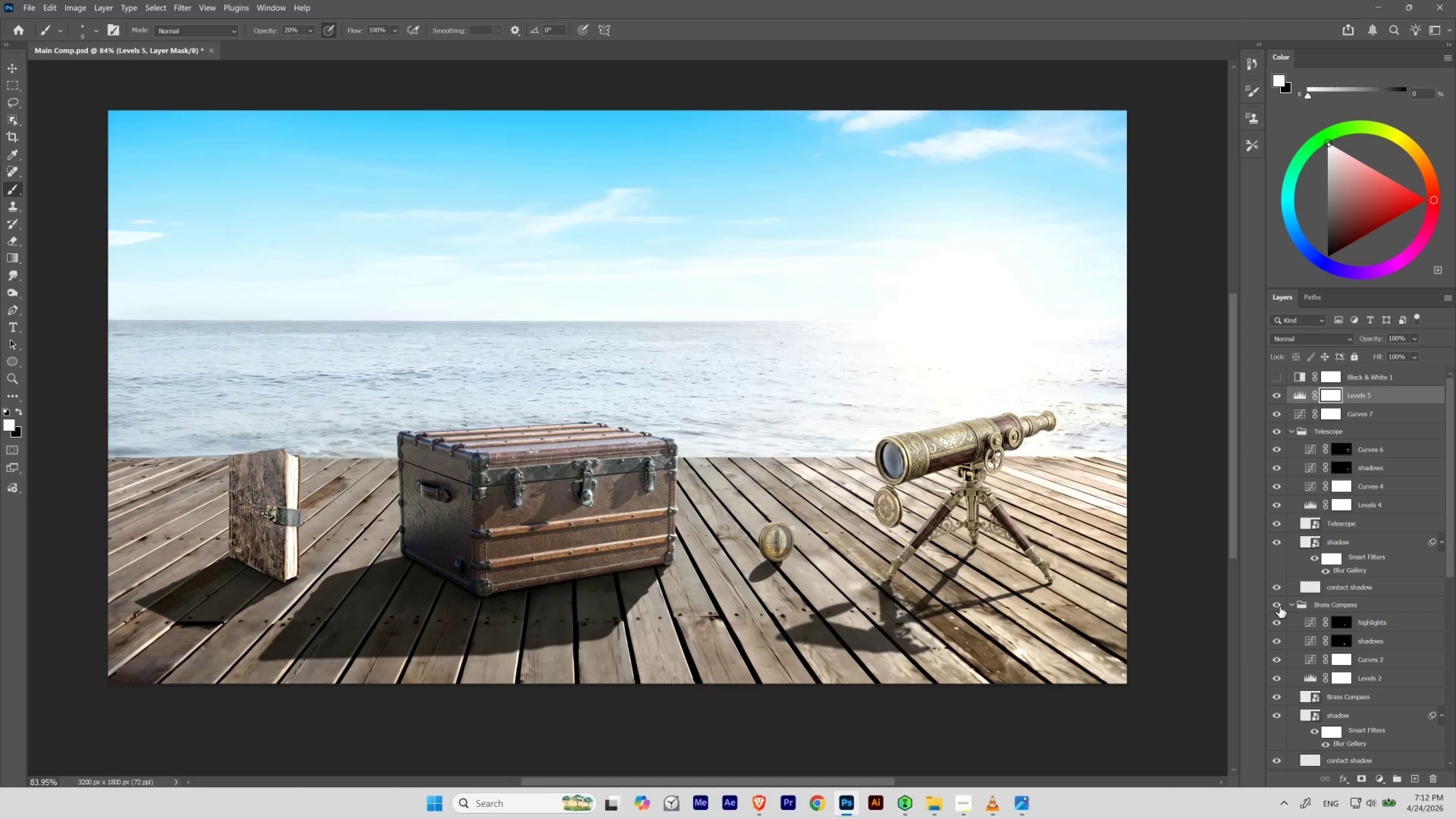 
wait(6.49)
 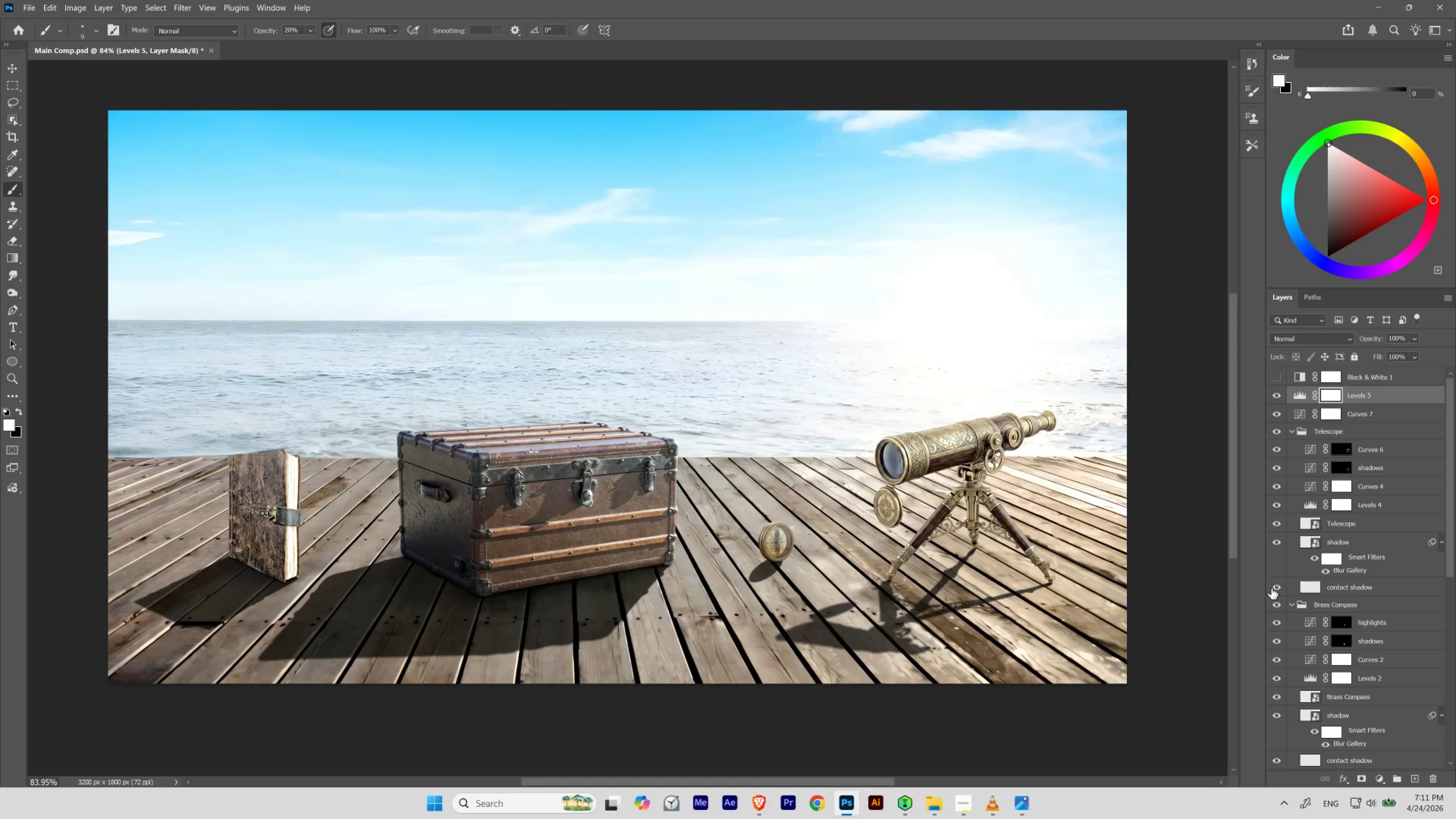 
left_click([1376, 779])
 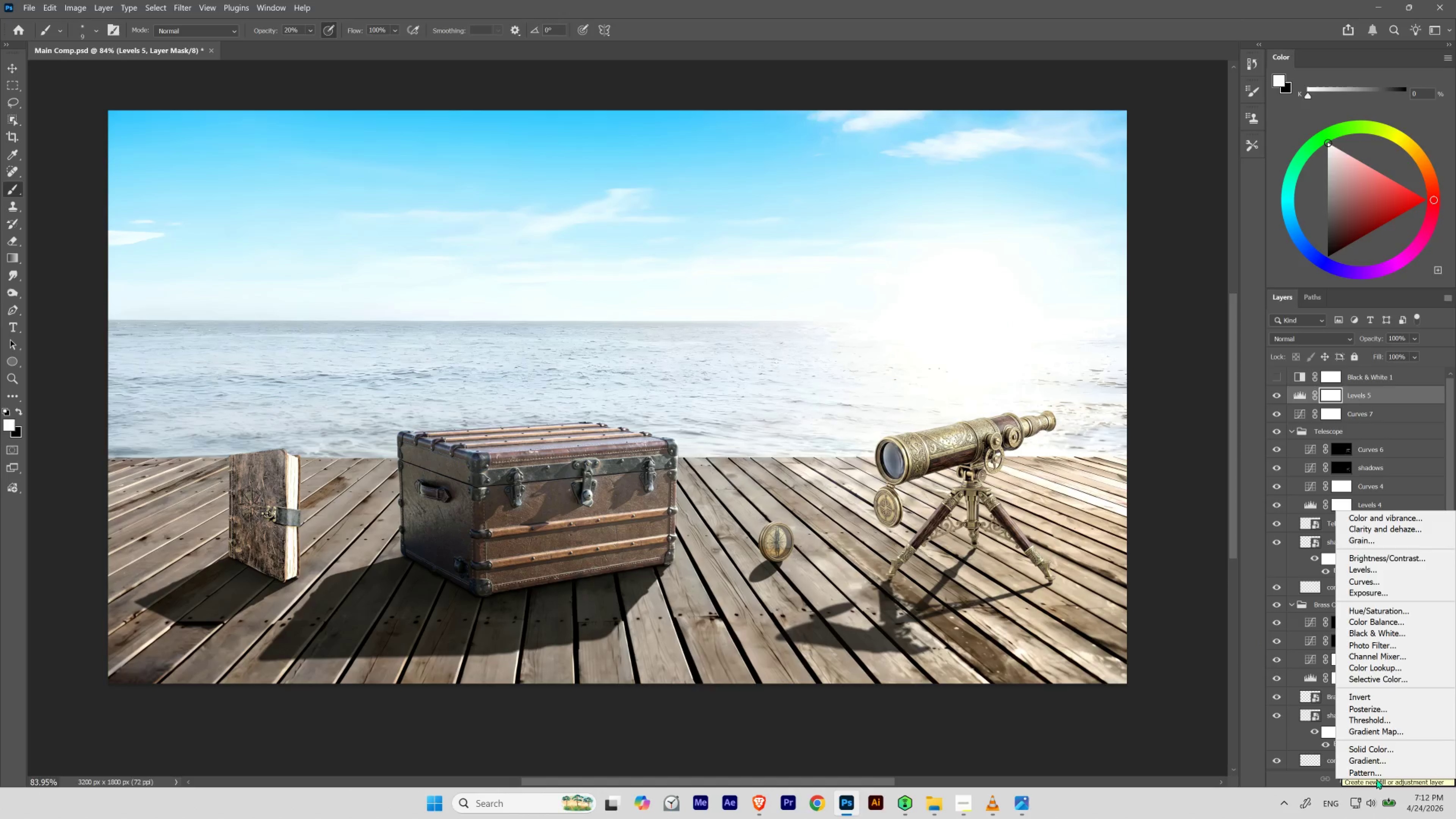 
wait(8.1)
 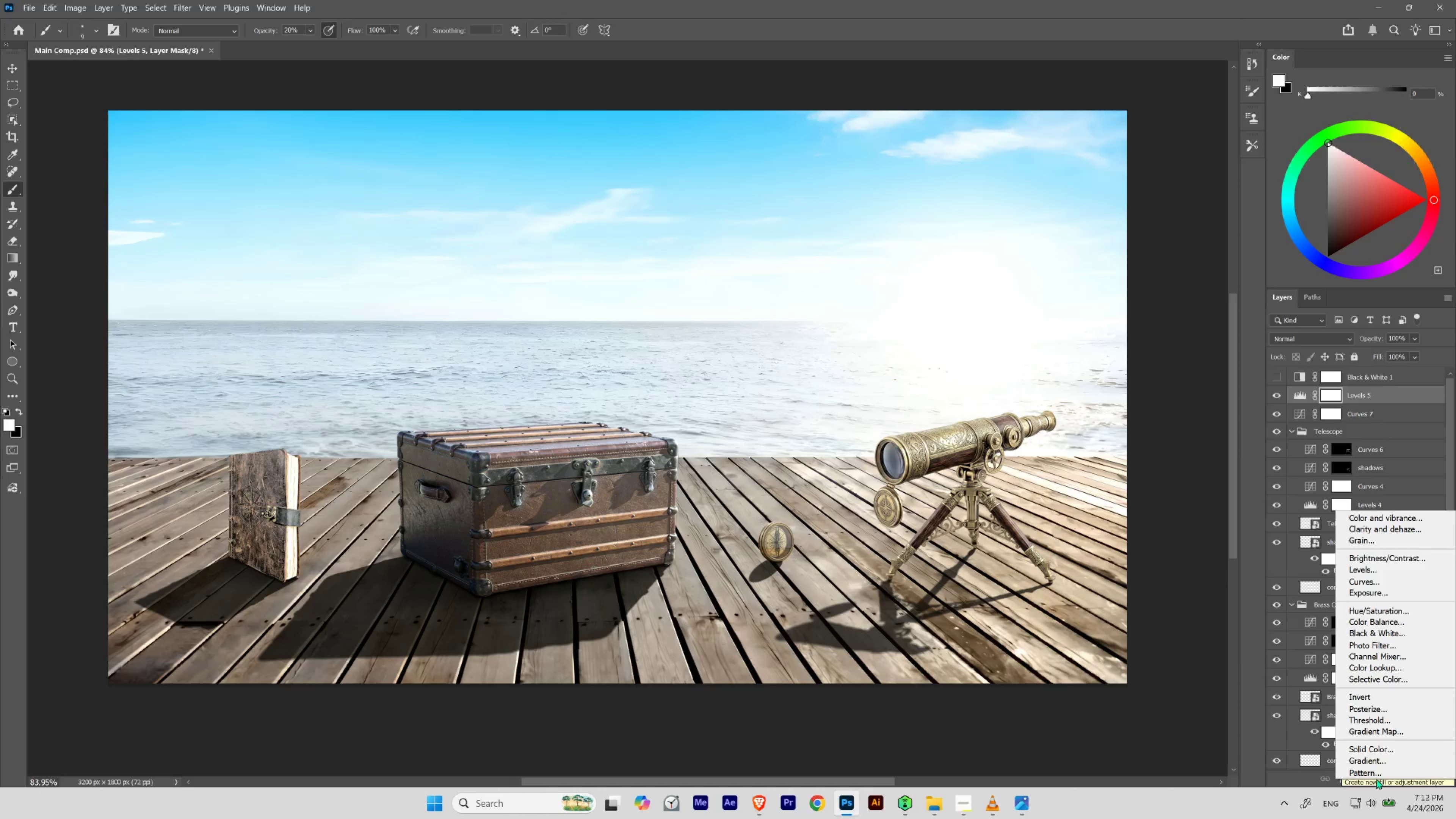 
left_click([1408, 624])
 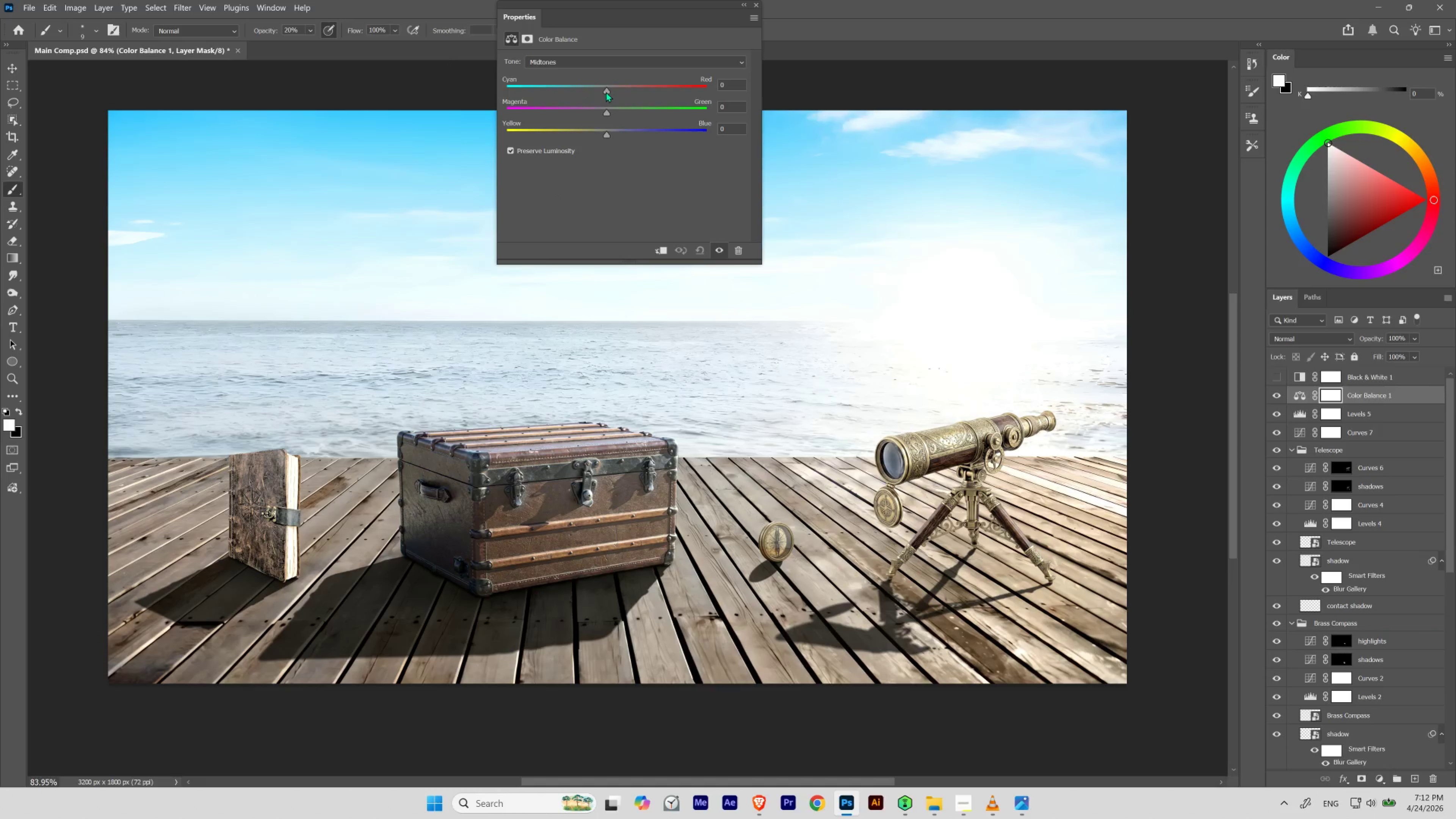 
left_click_drag(start_coordinate=[606, 91], to_coordinate=[611, 91])
 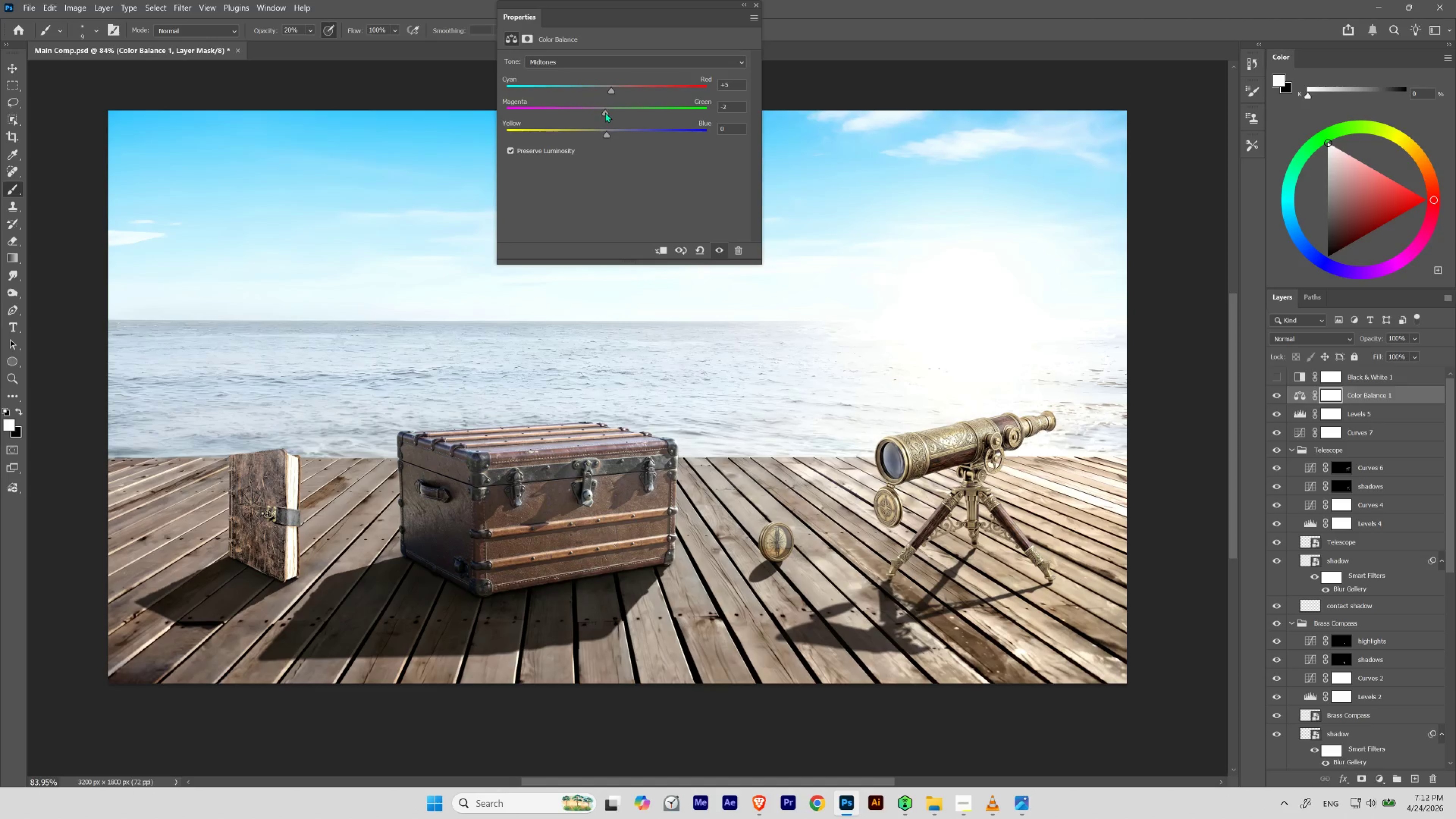 
left_click_drag(start_coordinate=[735, 108], to_coordinate=[693, 119])
 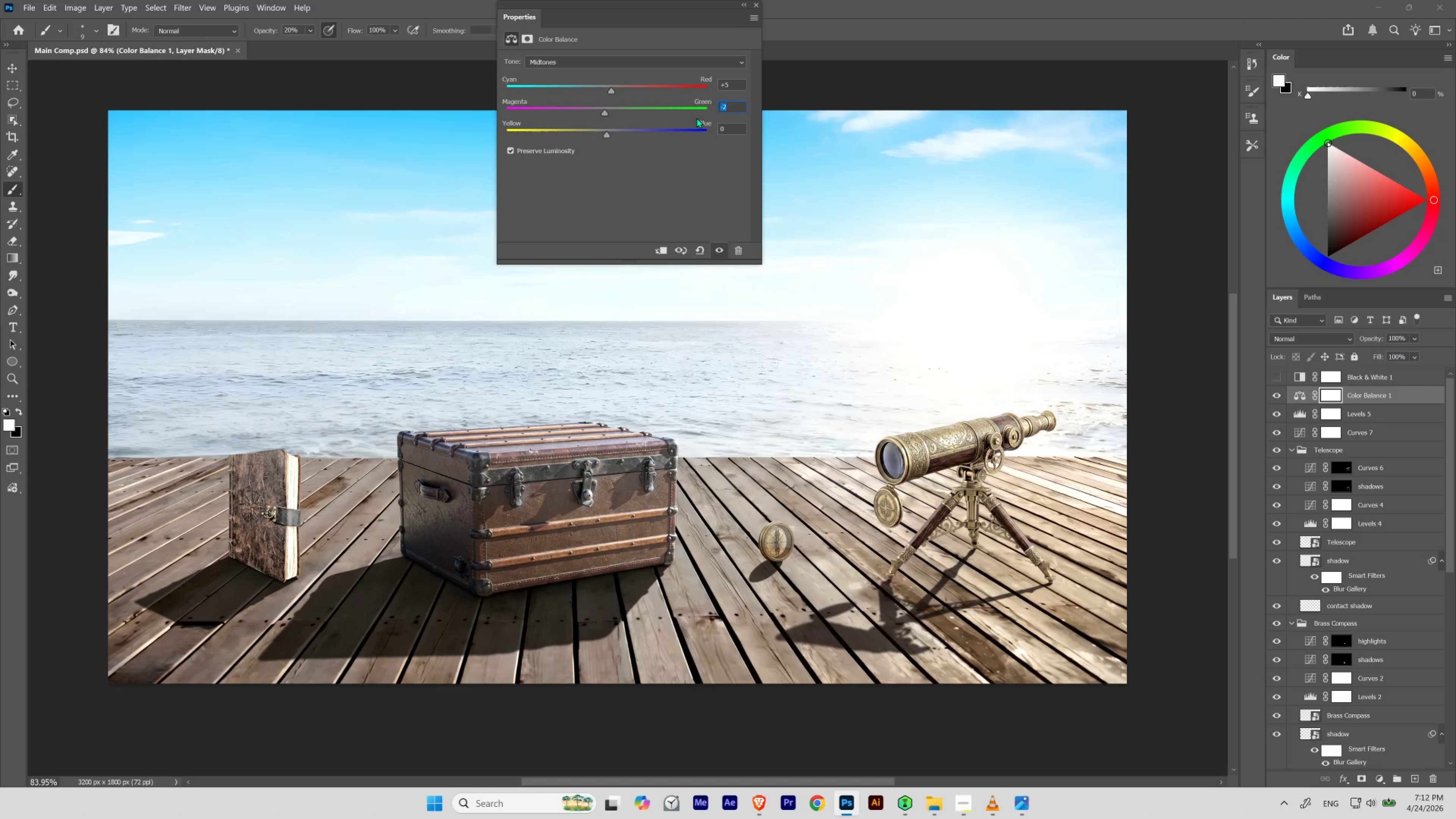 
key(Numpad0)
 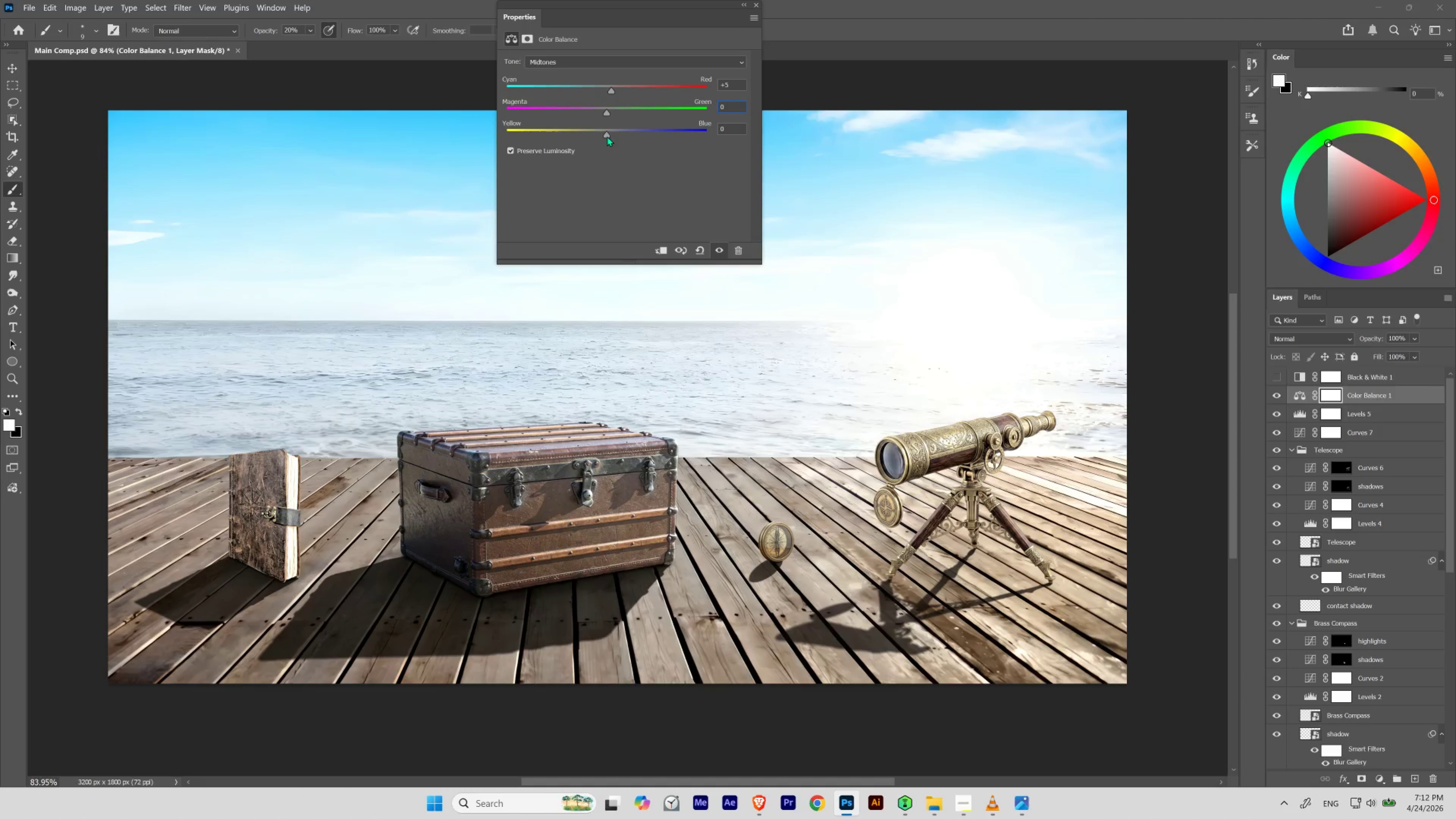 
left_click_drag(start_coordinate=[606, 135], to_coordinate=[603, 135])
 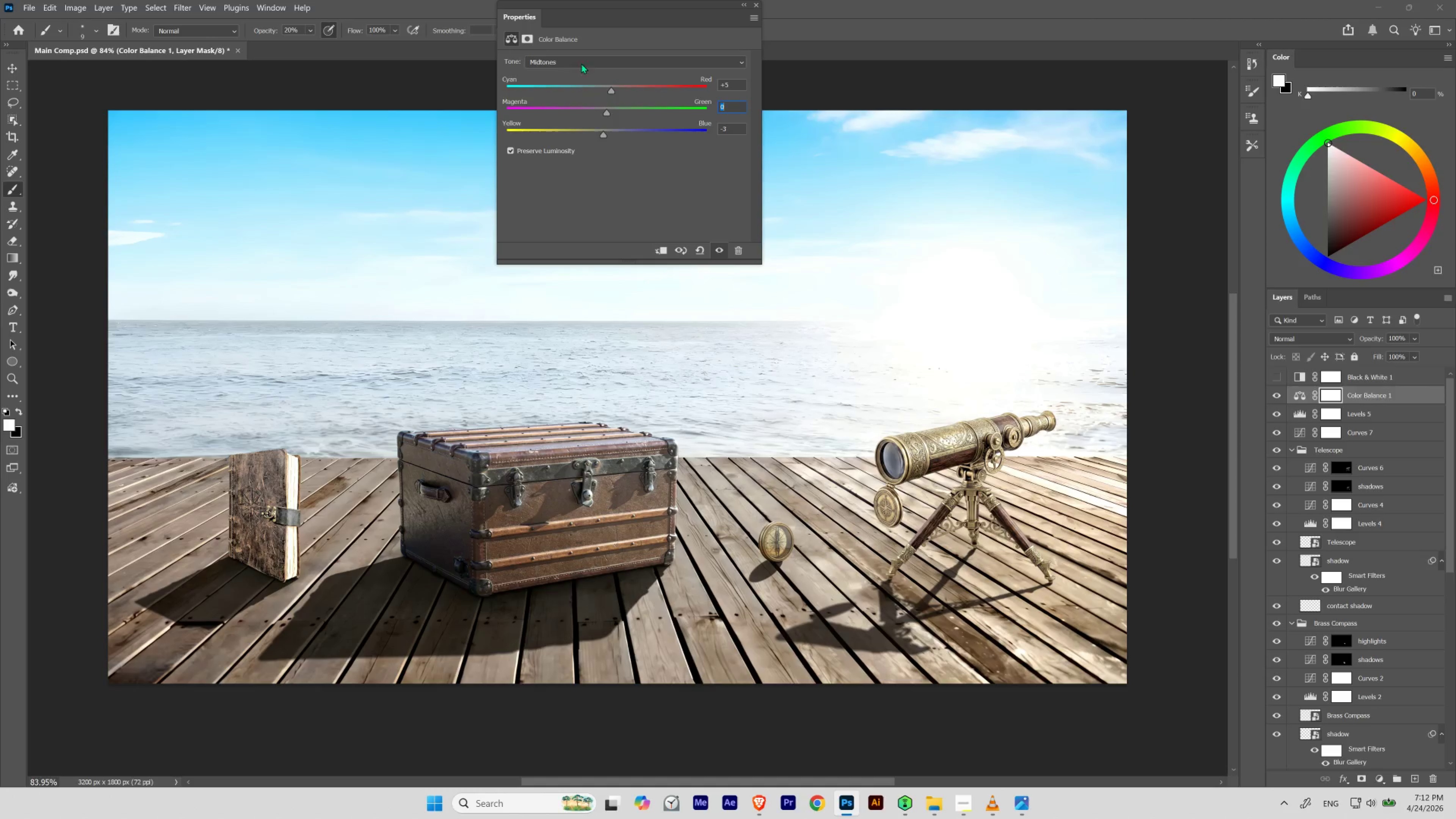 
left_click([581, 61])
 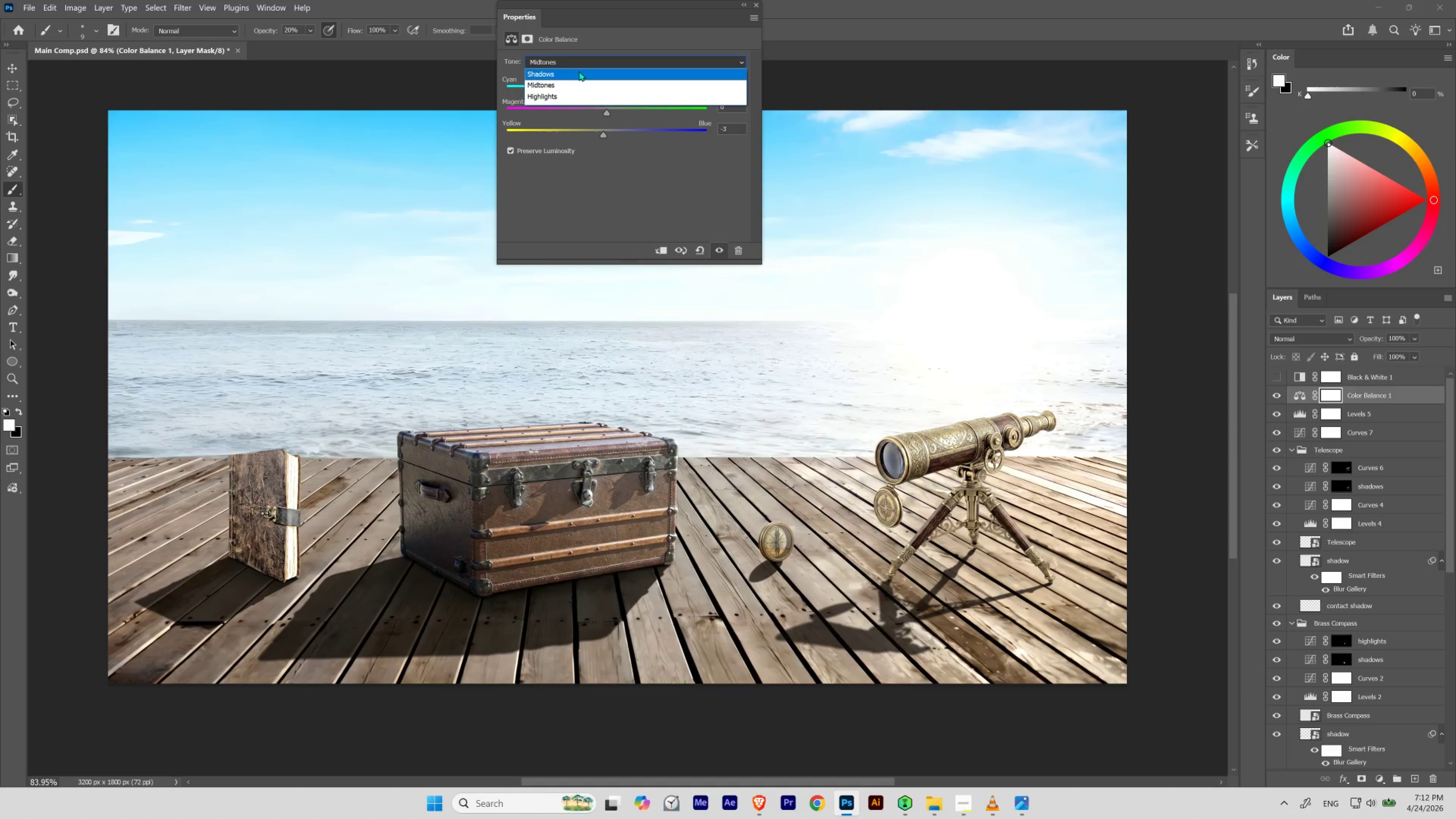 
left_click([579, 71])
 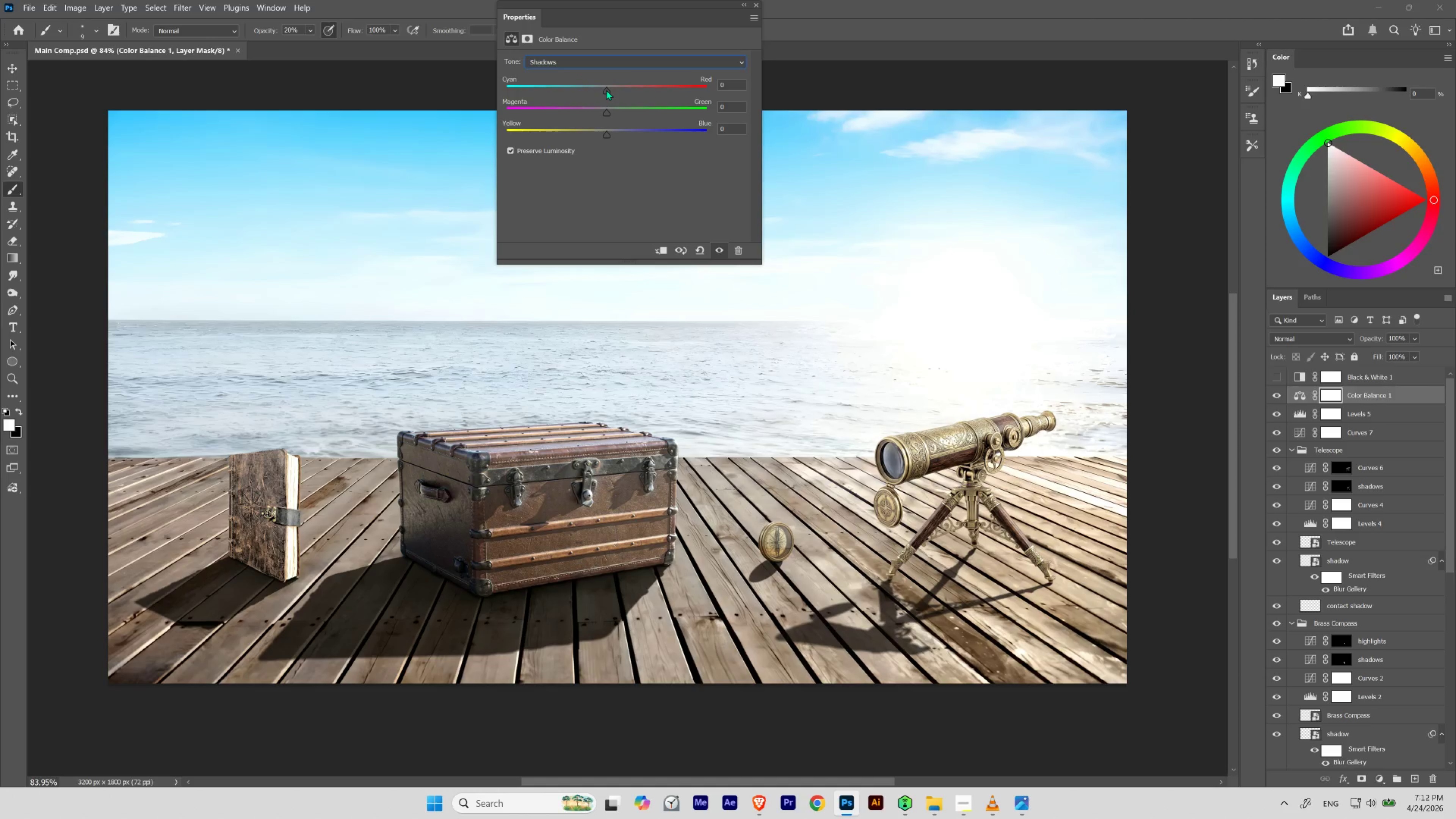 
left_click_drag(start_coordinate=[606, 90], to_coordinate=[611, 93])
 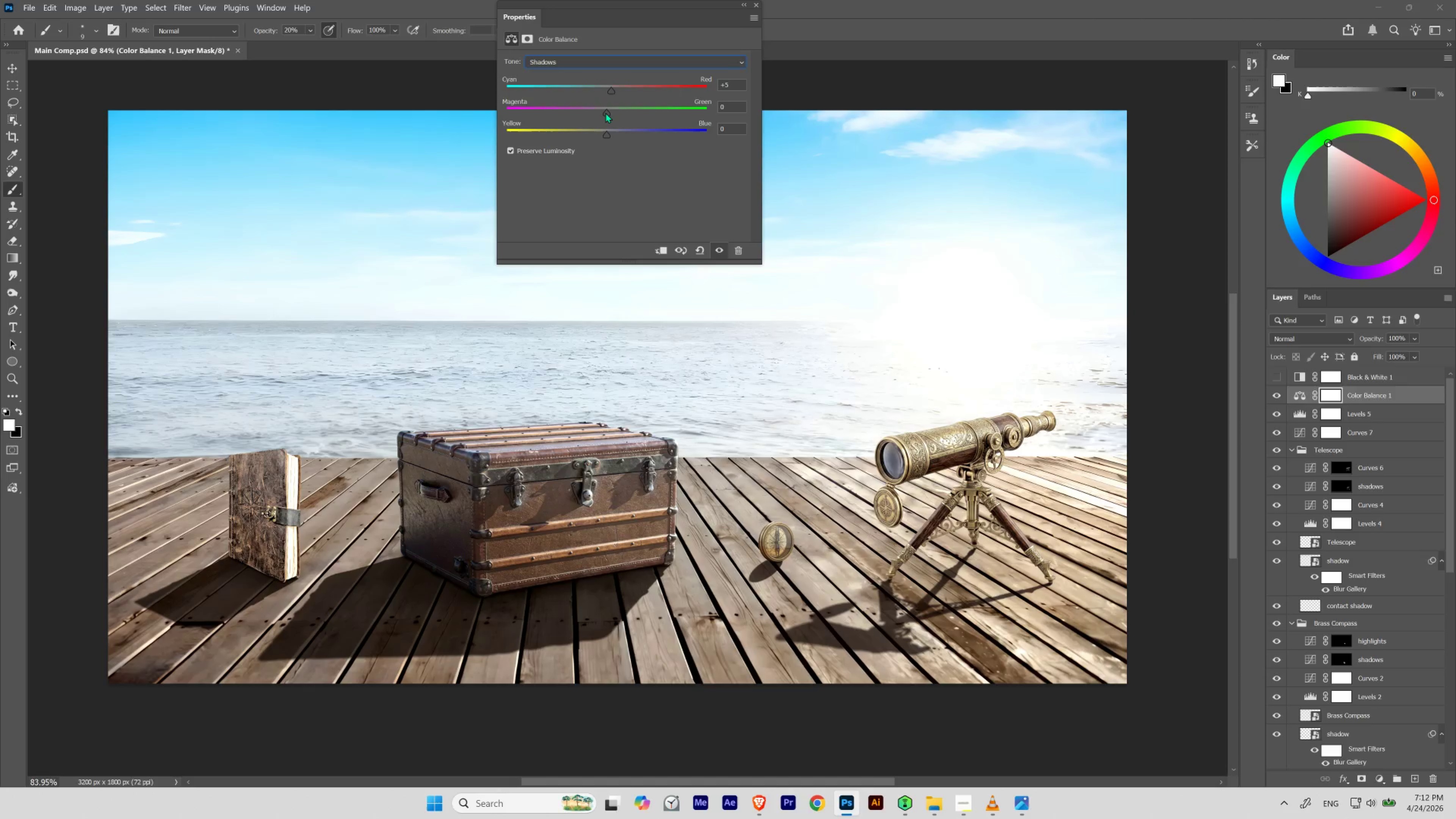 
left_click_drag(start_coordinate=[605, 113], to_coordinate=[607, 113])
 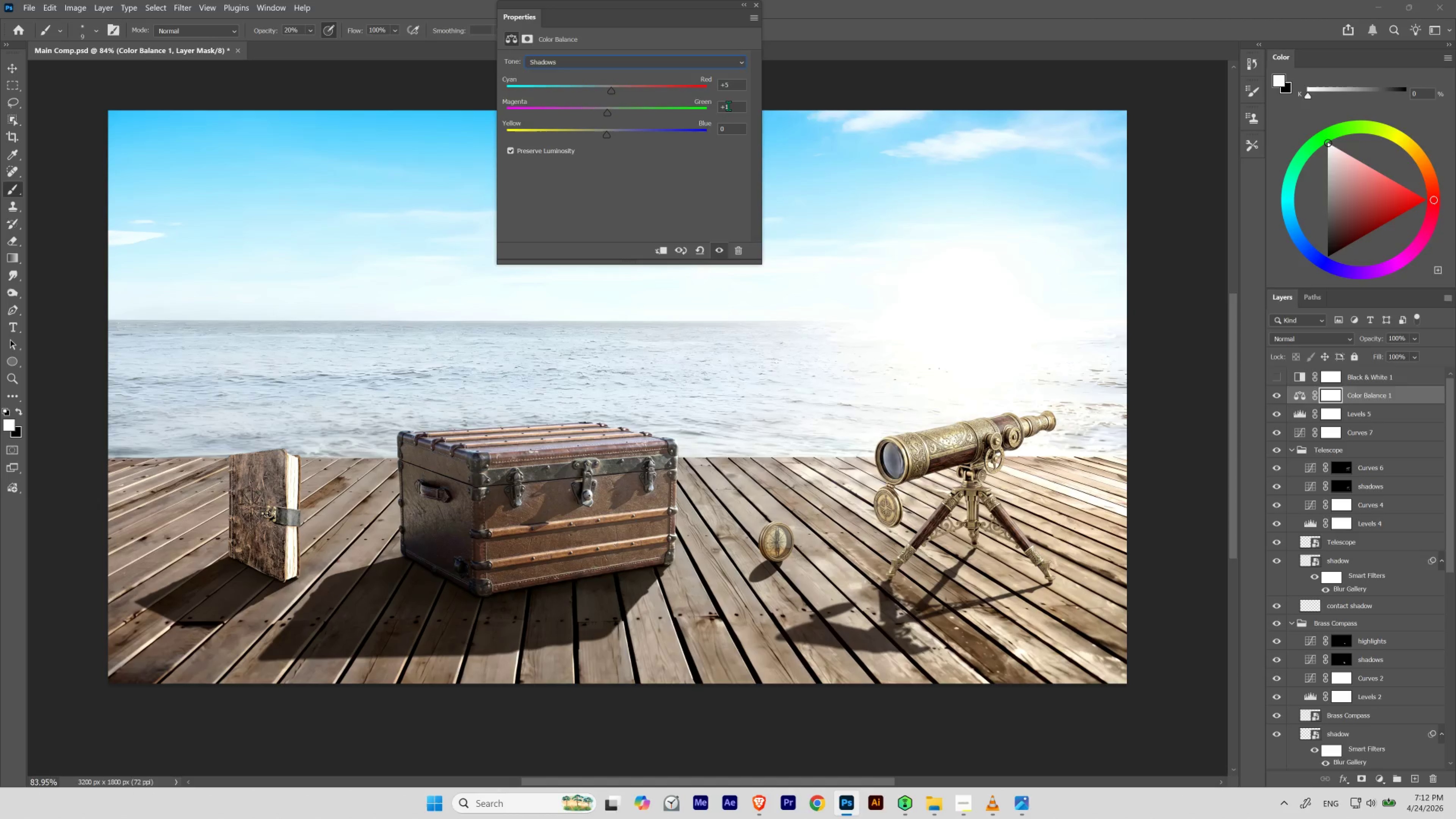 
left_click_drag(start_coordinate=[729, 106], to_coordinate=[679, 108])
 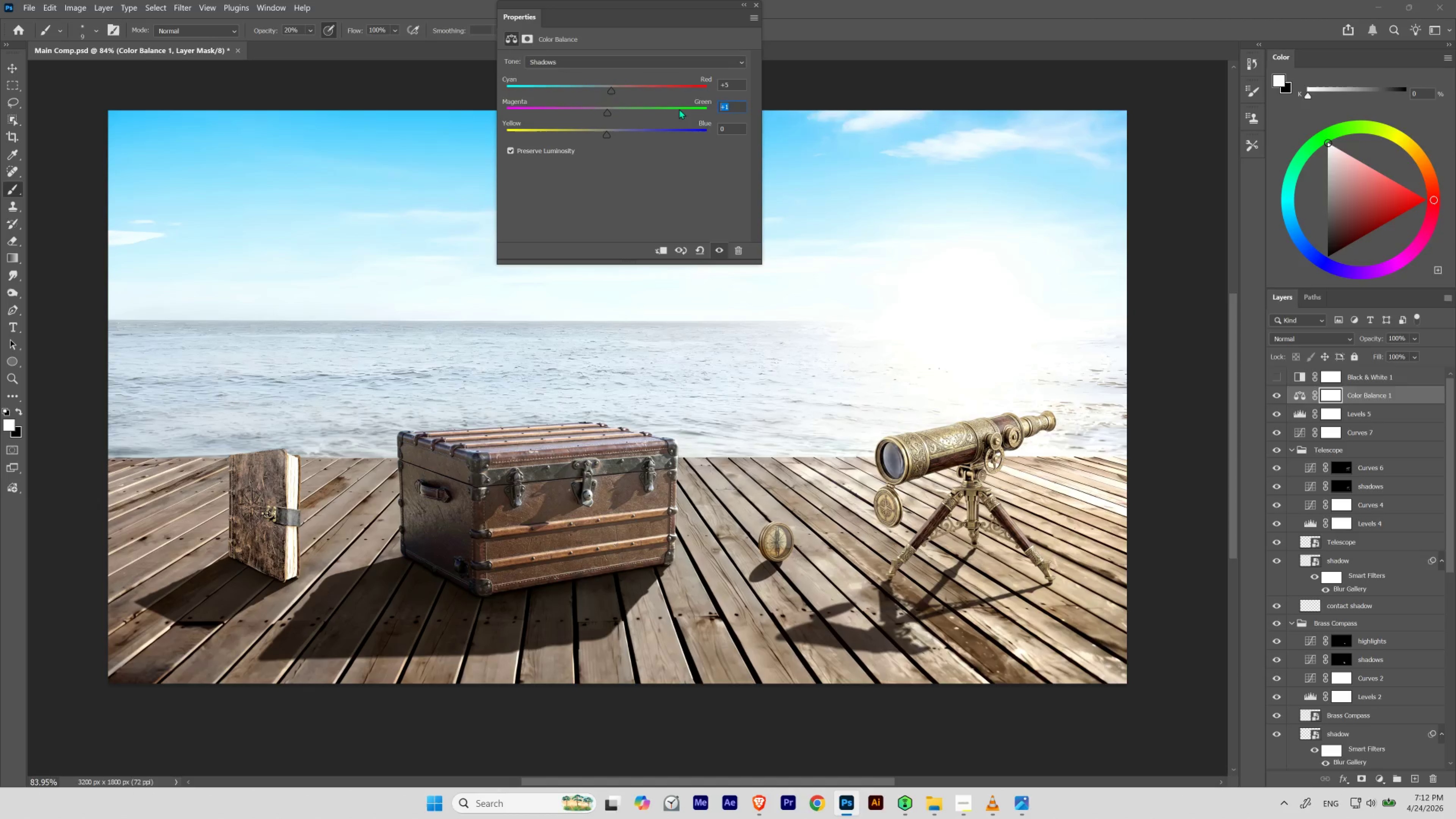 
key(Numpad0)
 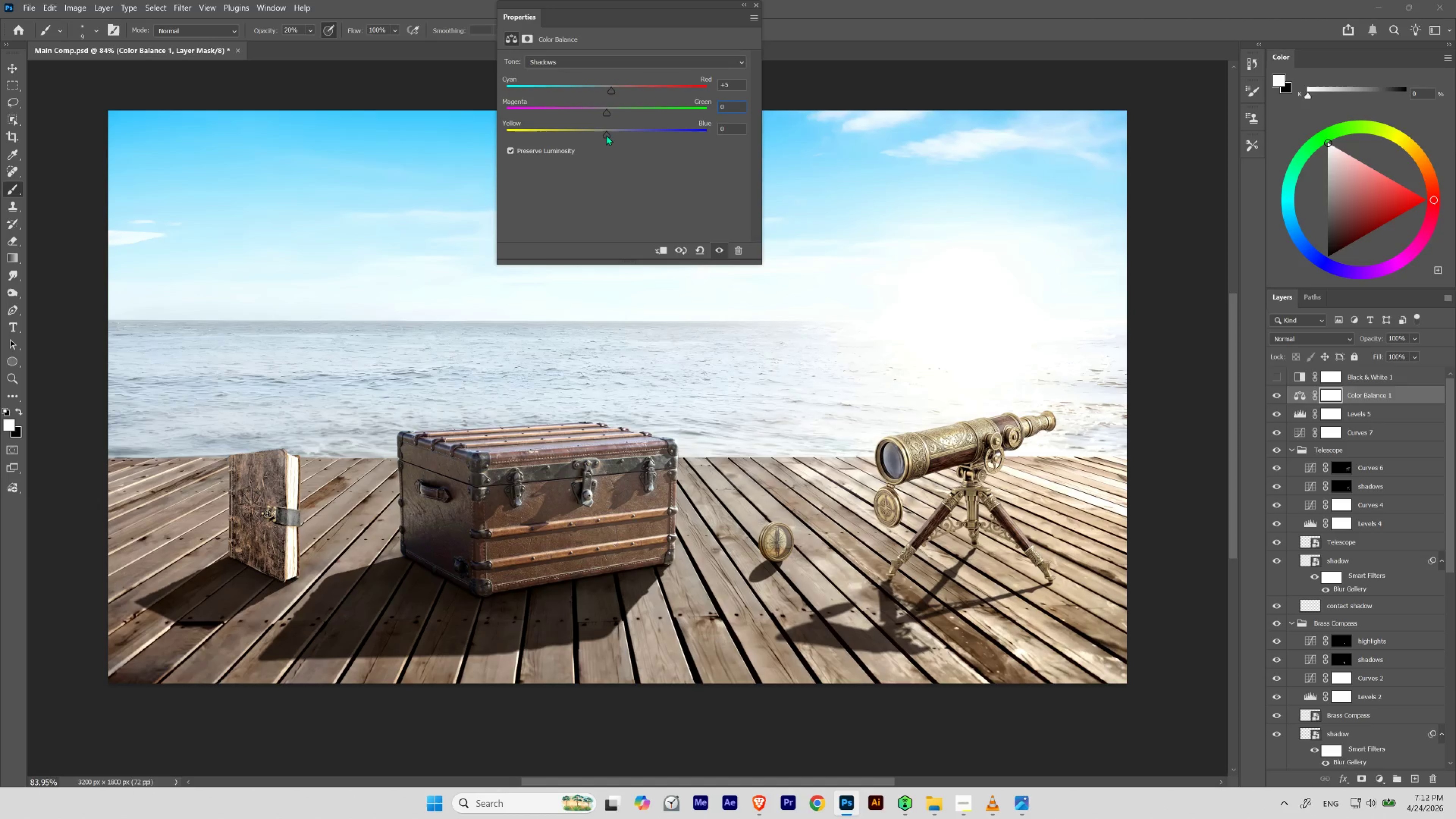 
left_click_drag(start_coordinate=[606, 135], to_coordinate=[613, 135])
 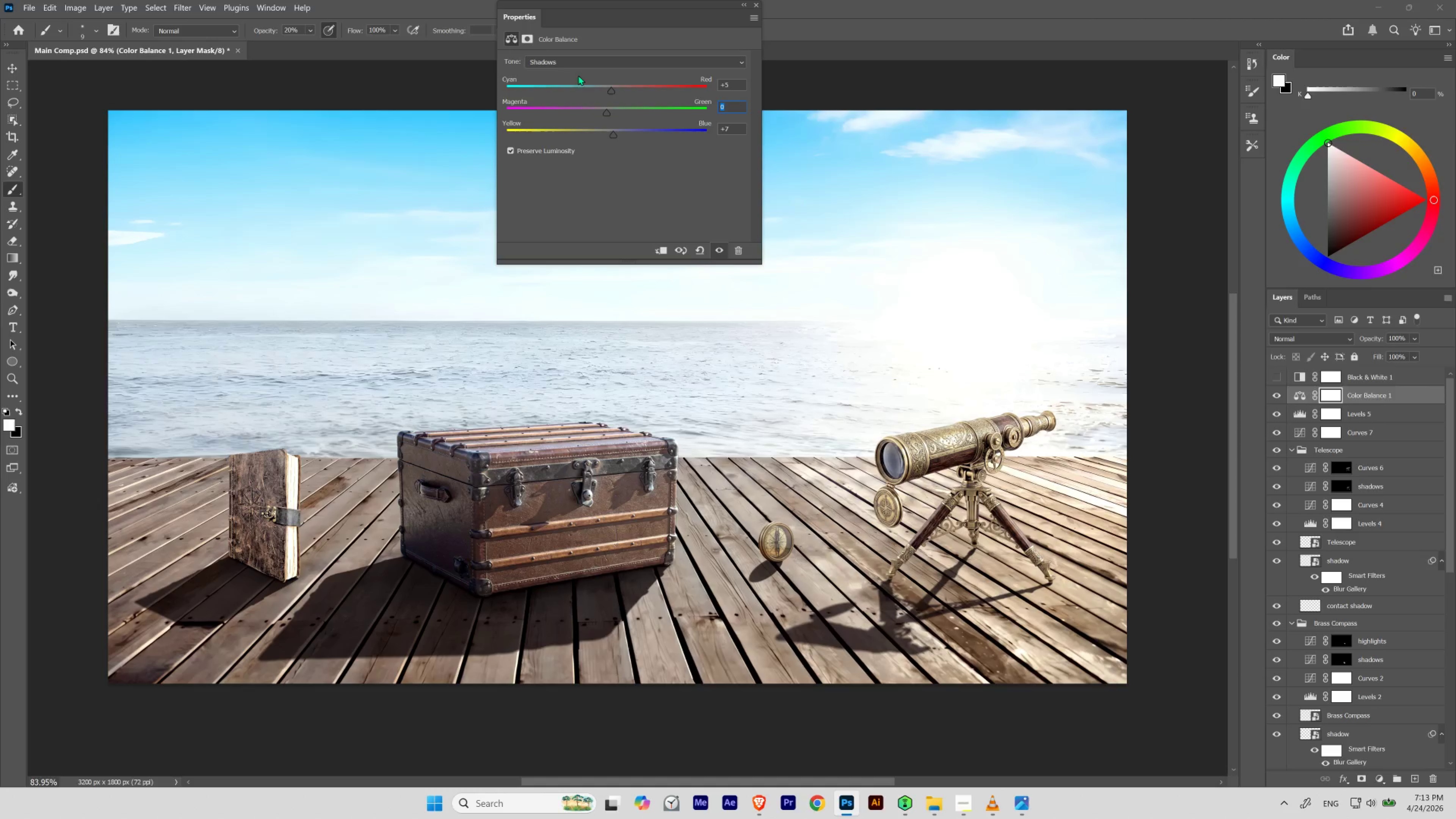 
left_click([578, 61])
 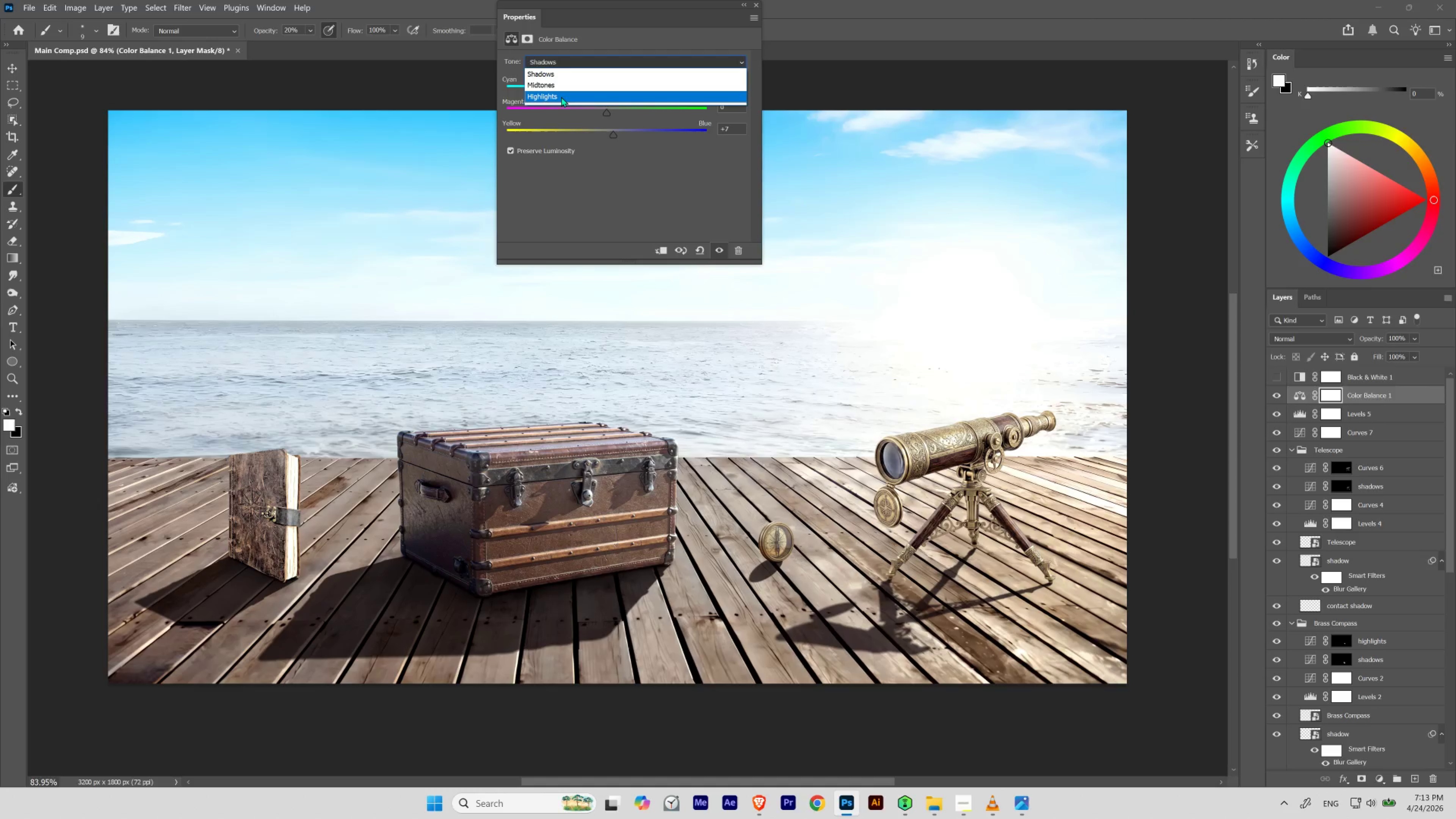 
left_click([561, 97])
 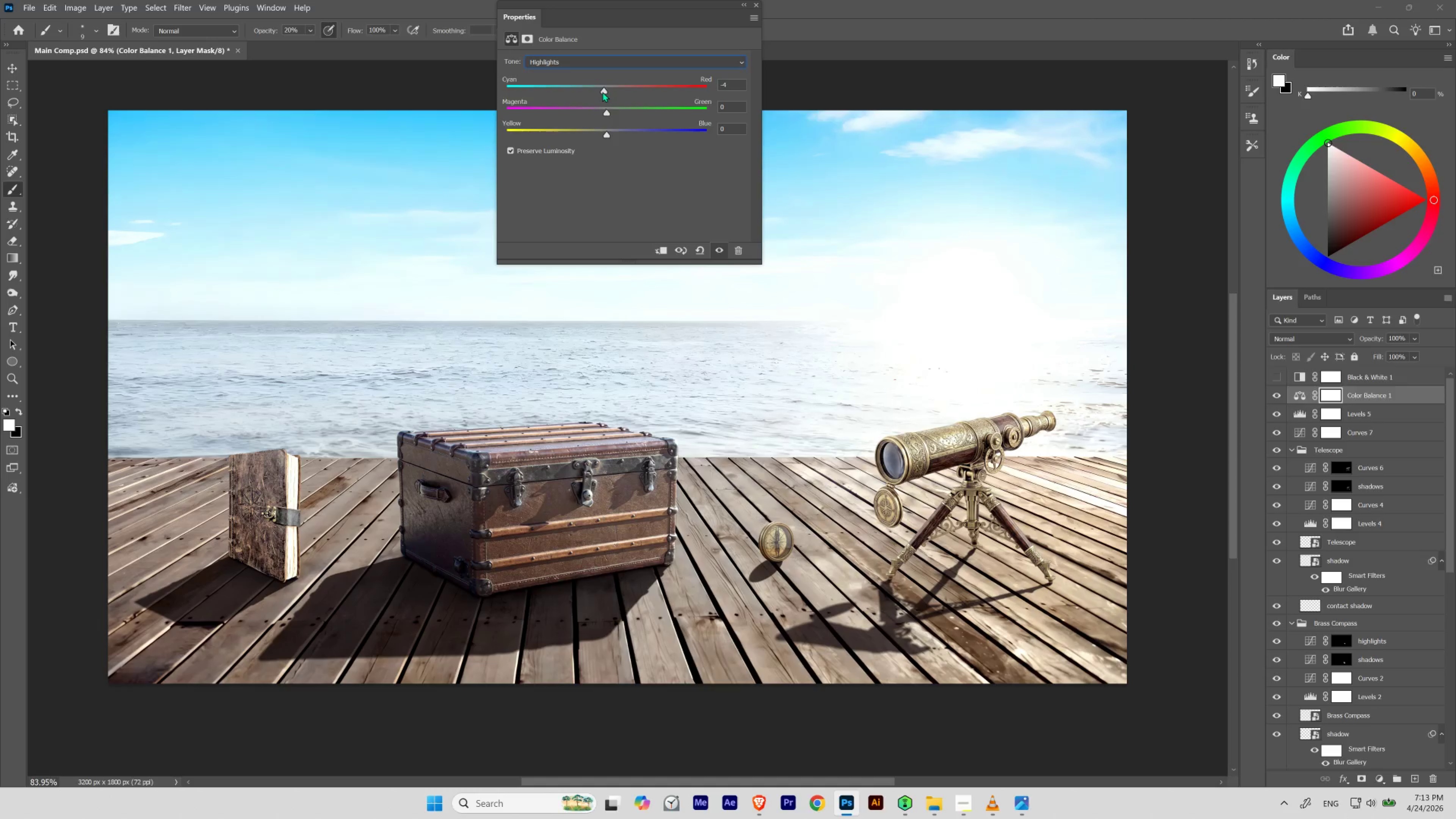 
wait(14.84)
 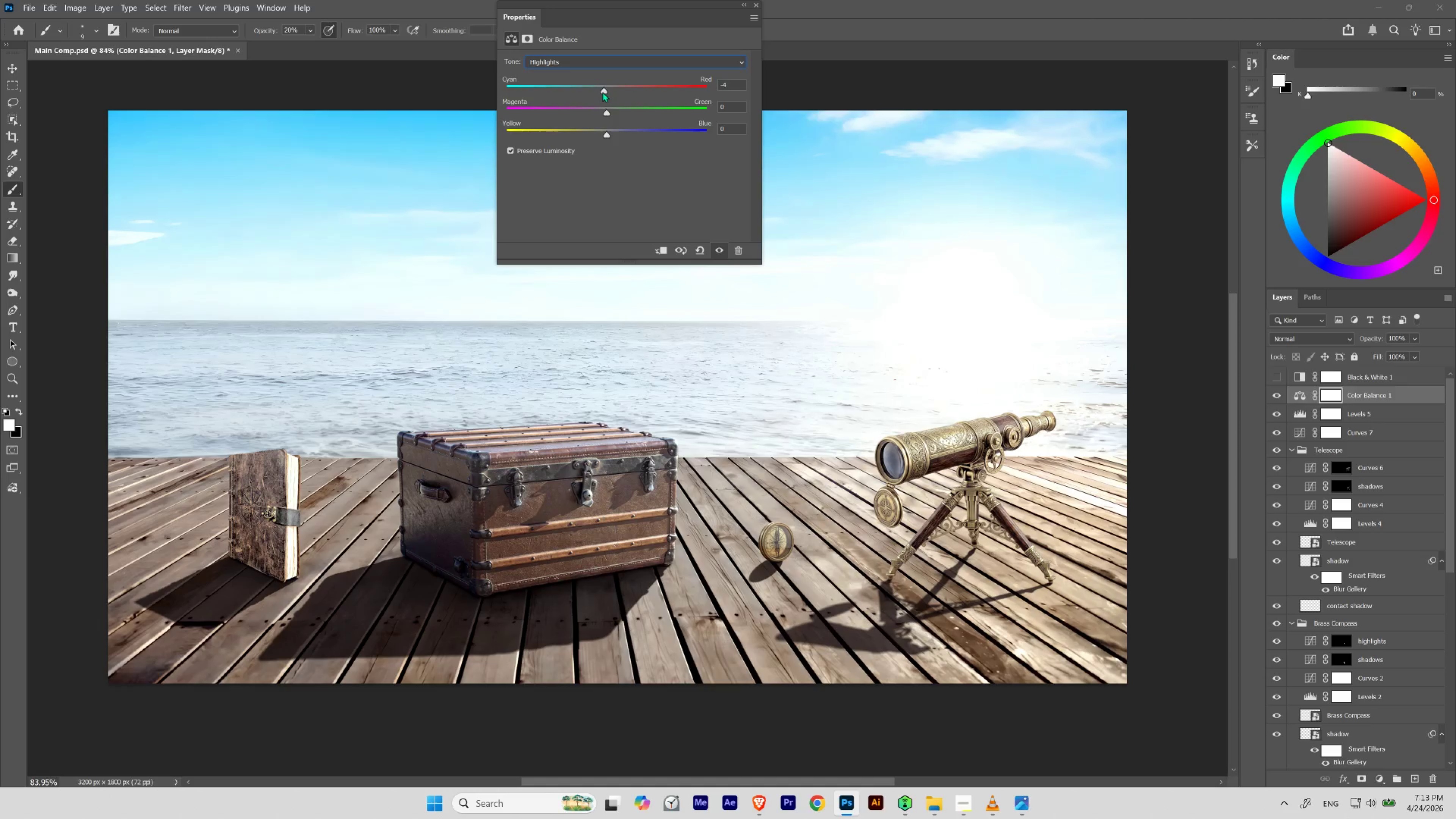 
left_click_drag(start_coordinate=[605, 113], to_coordinate=[607, 113])
 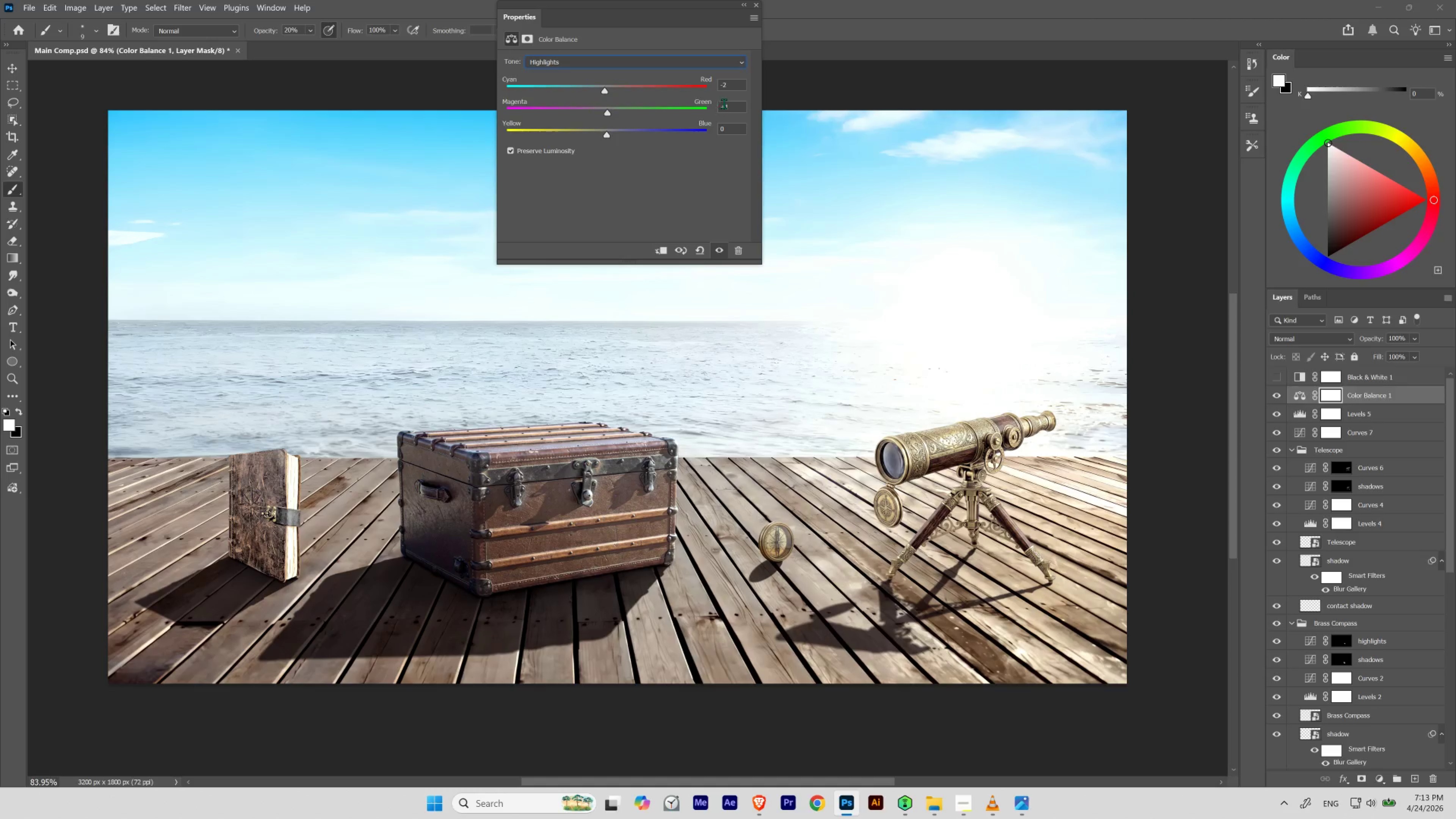 
left_click_drag(start_coordinate=[728, 104], to_coordinate=[681, 114])
 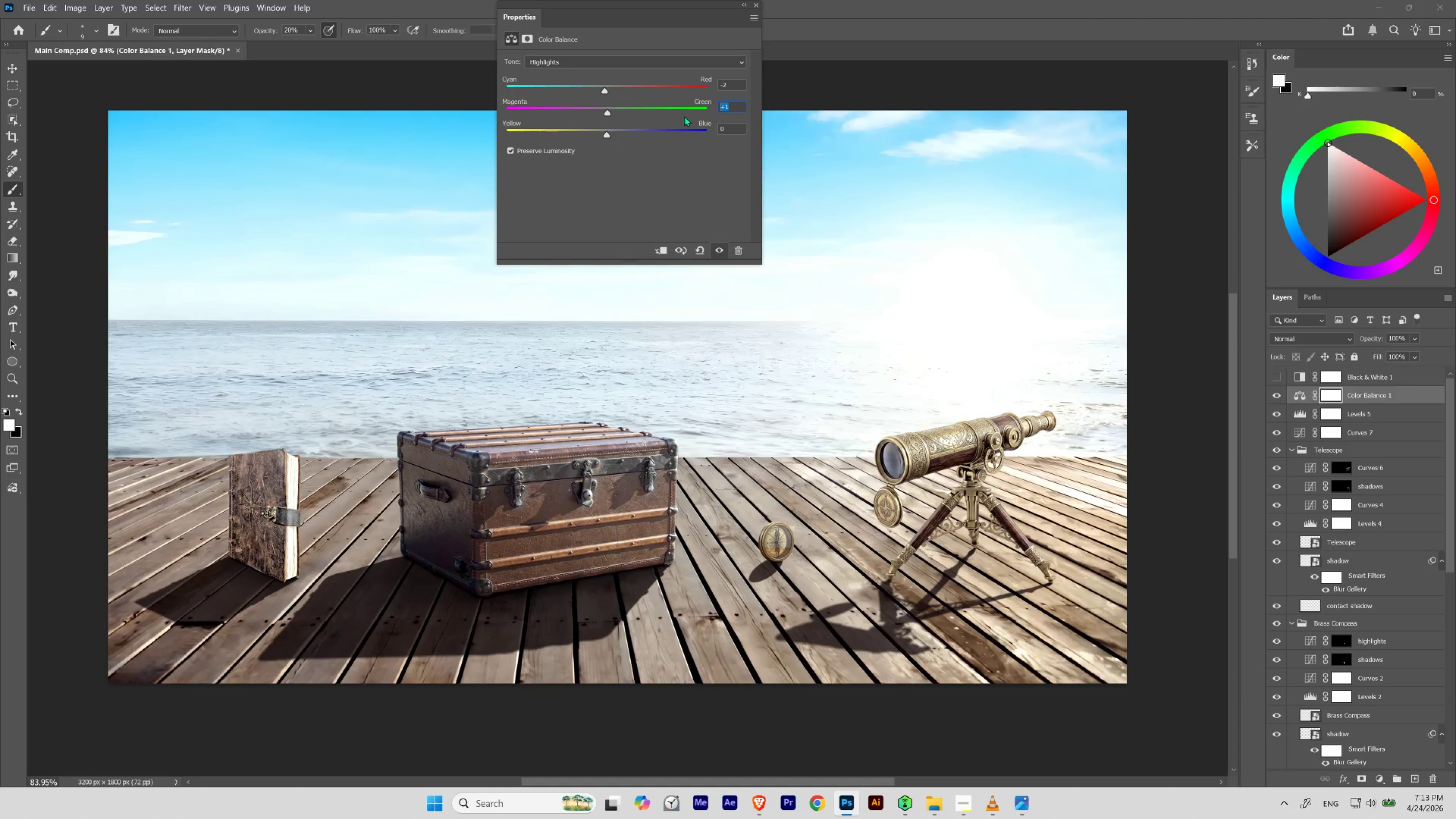 
key(Numpad0)
 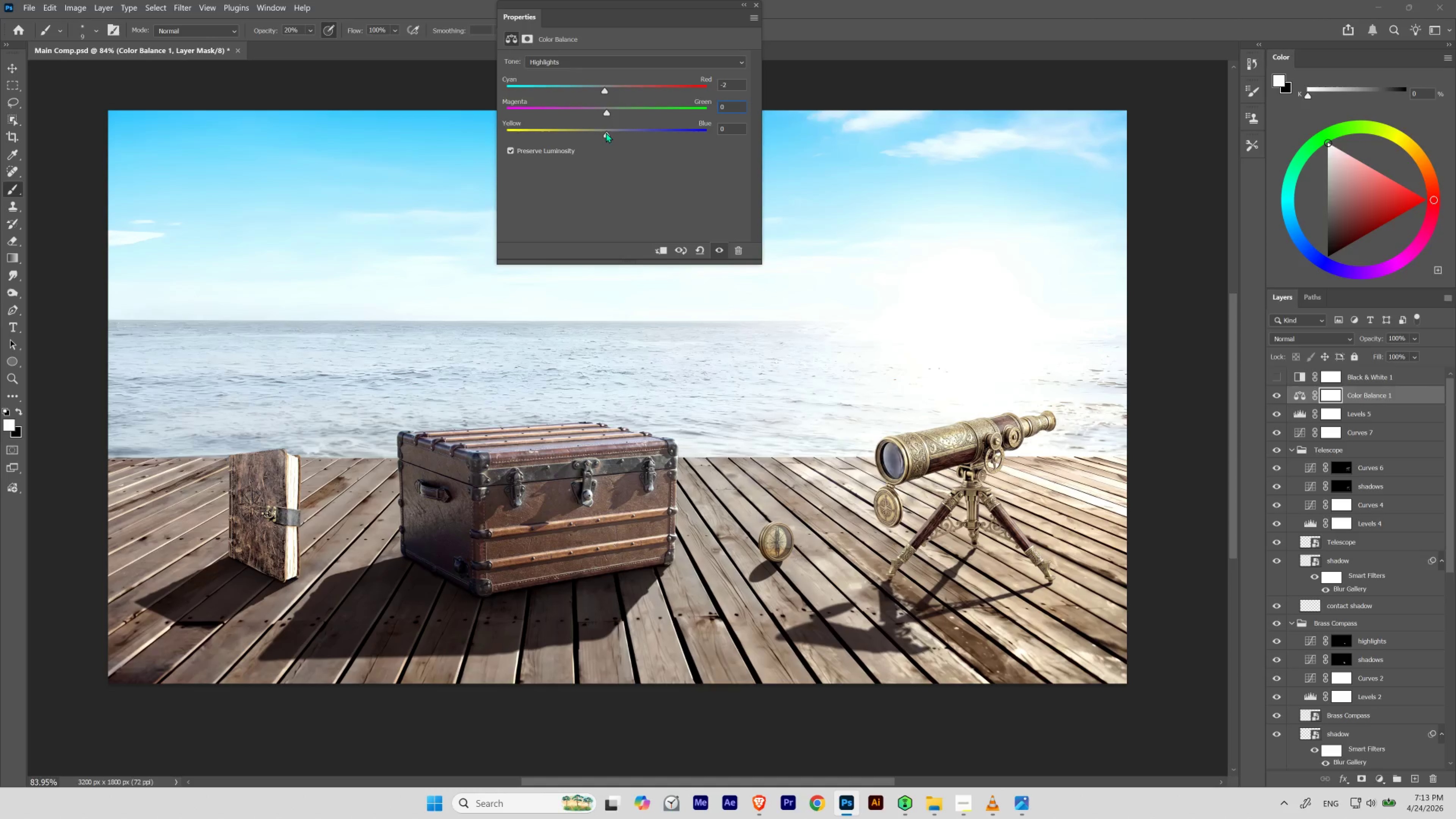 
left_click_drag(start_coordinate=[606, 132], to_coordinate=[609, 135])
 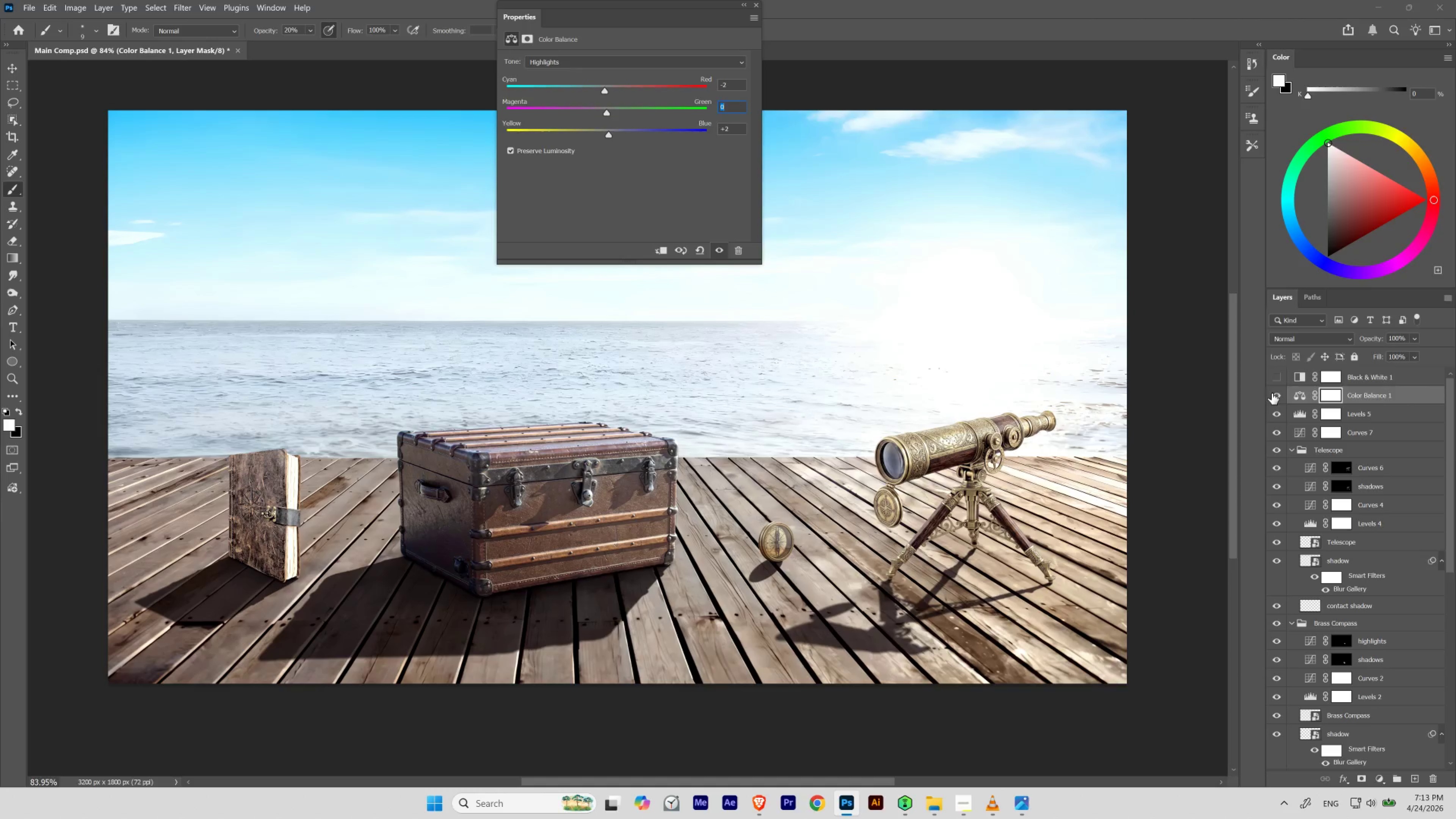 
left_click([1275, 393])
 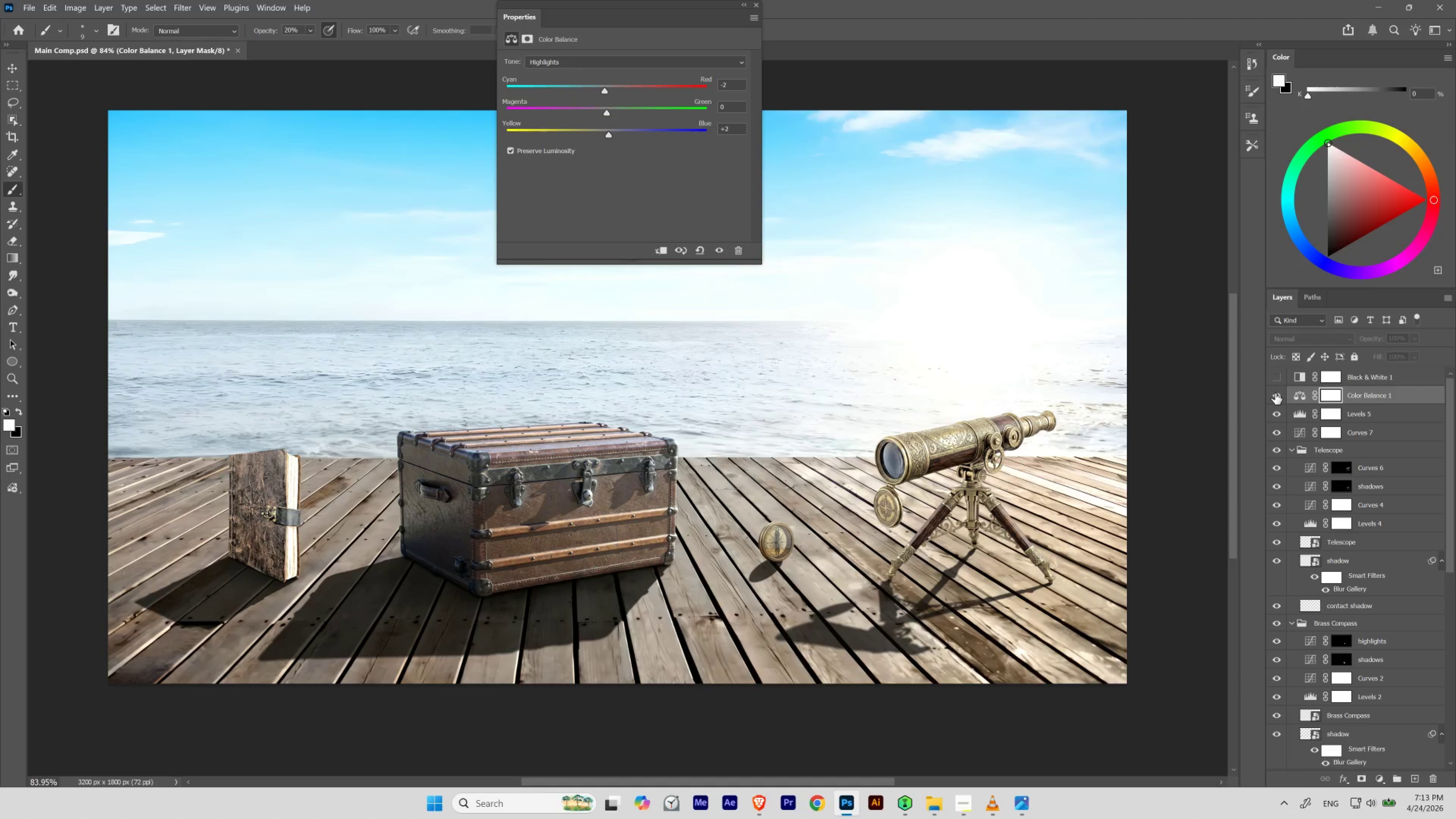 
left_click([1275, 393])
 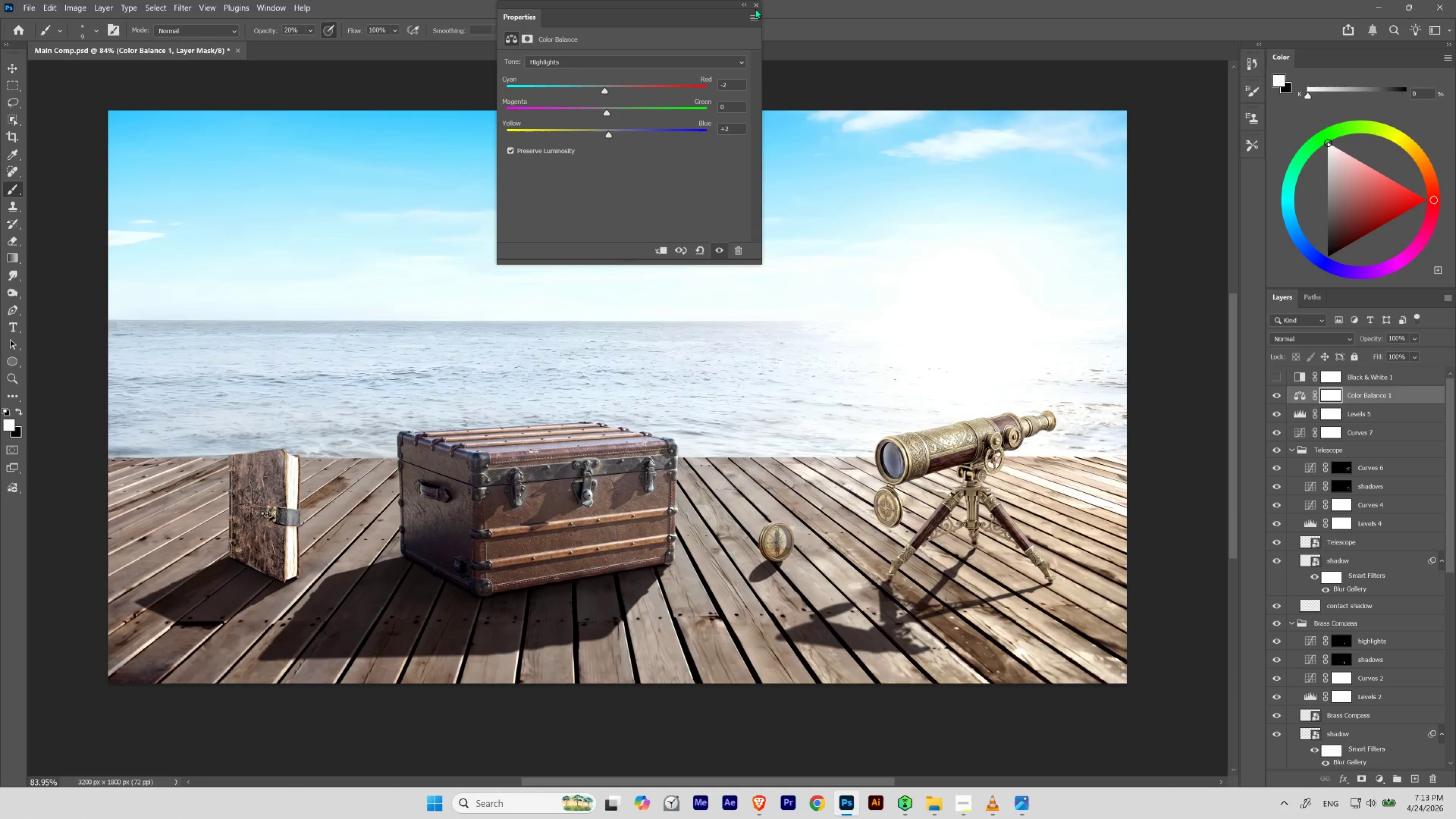 
left_click([754, 3])
 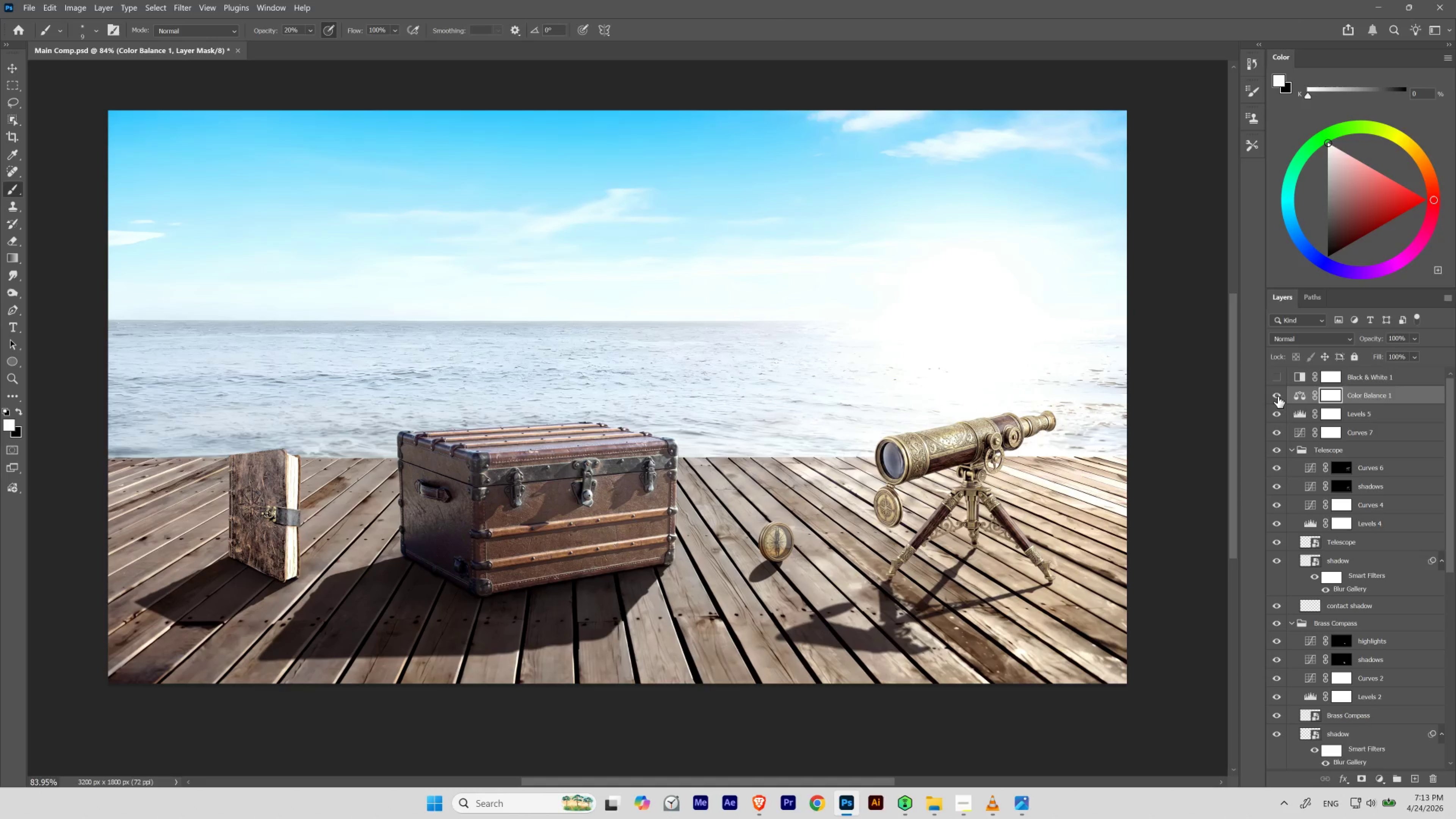 
left_click([1278, 395])
 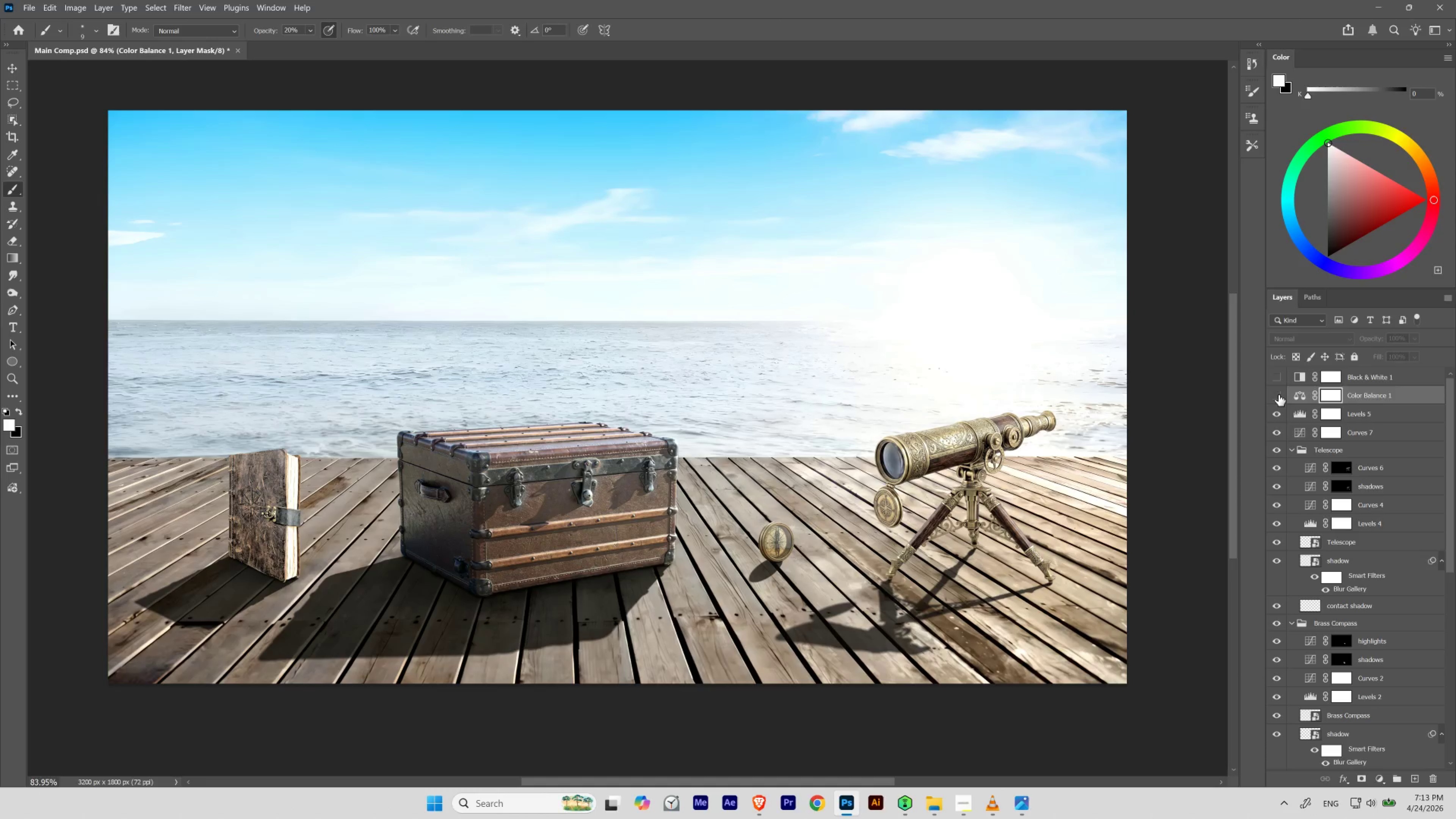 
left_click([1278, 395])
 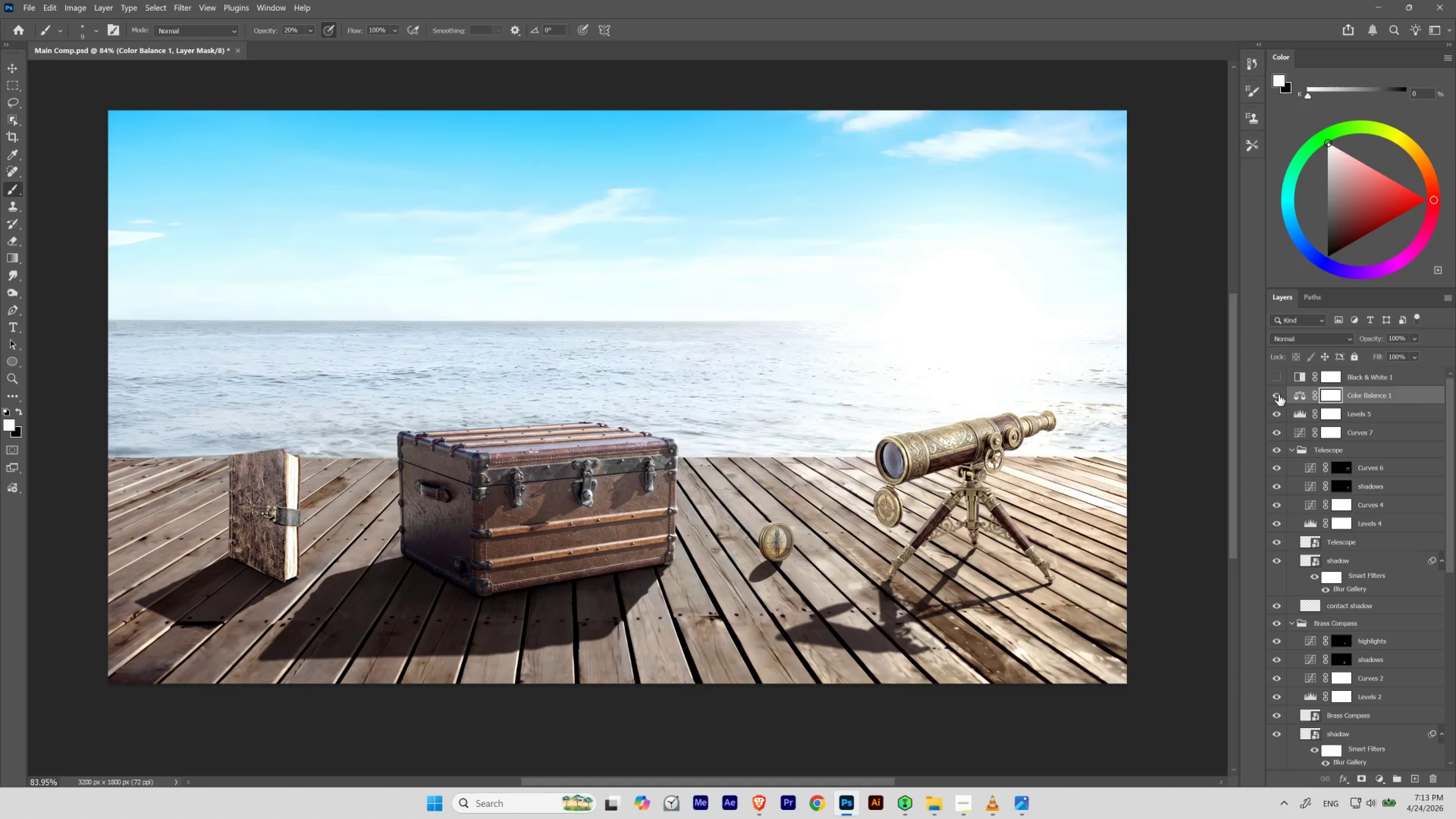 
left_click([1278, 395])
 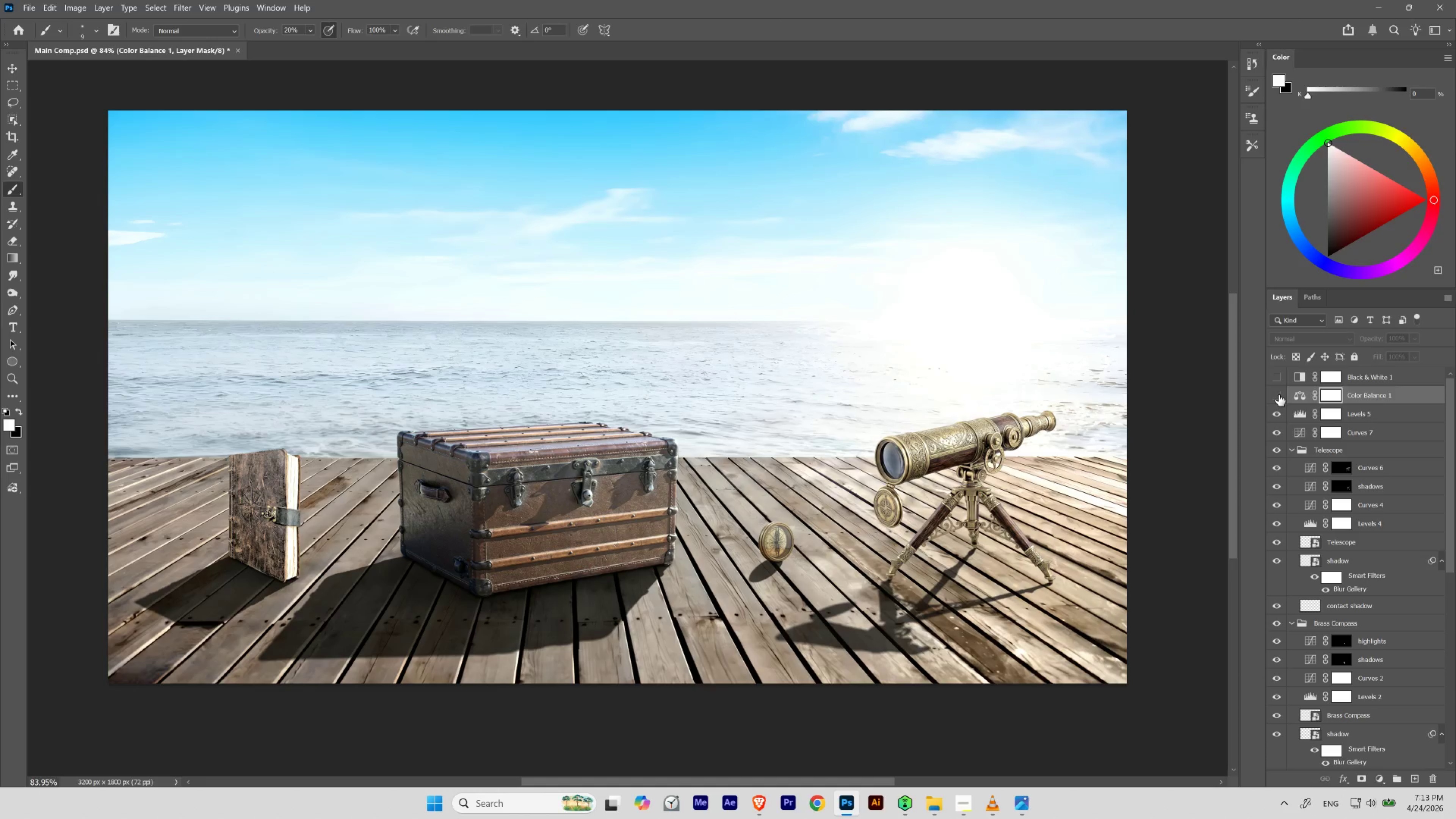 
left_click([1278, 395])
 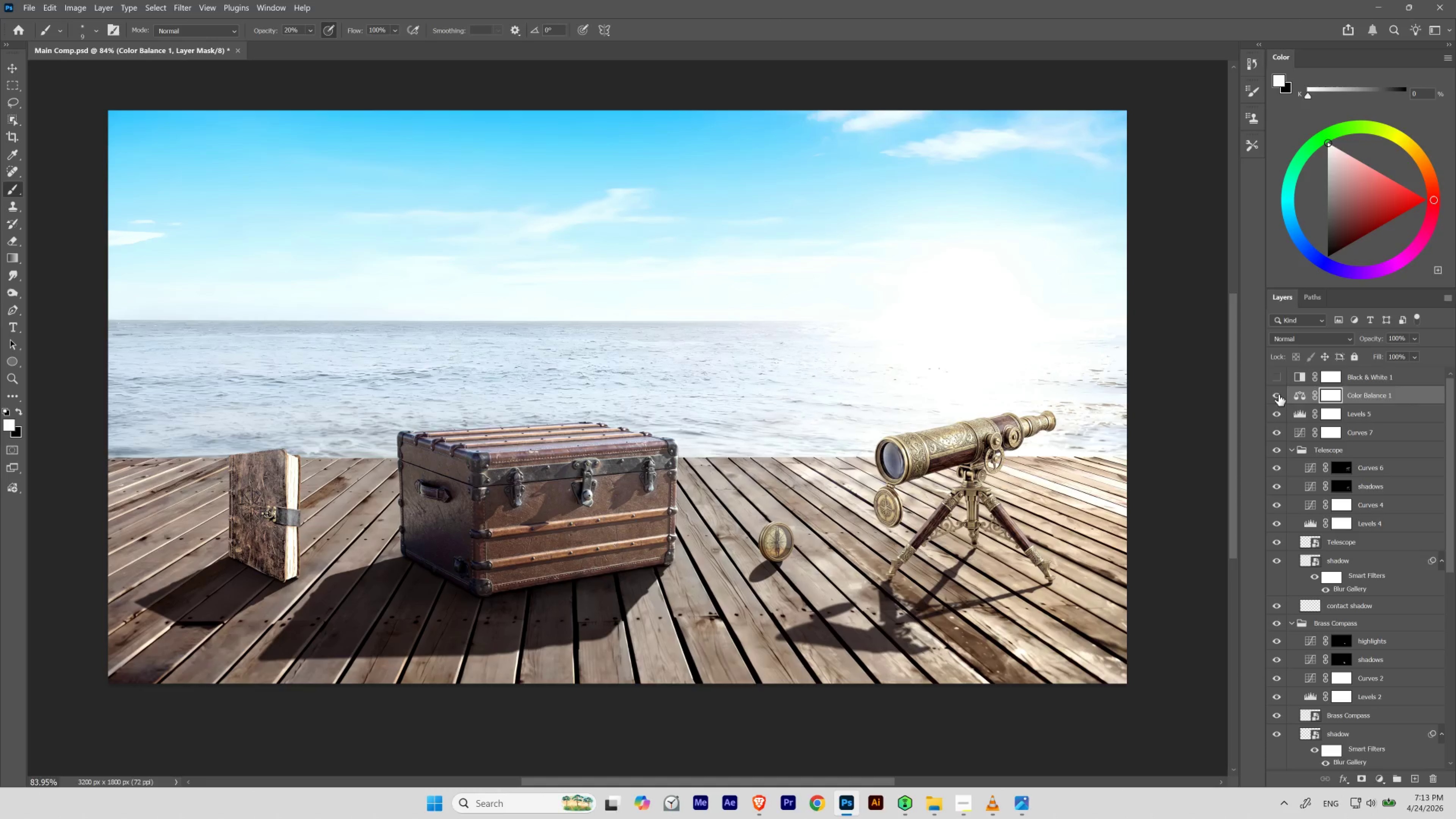 
left_click([1278, 395])
 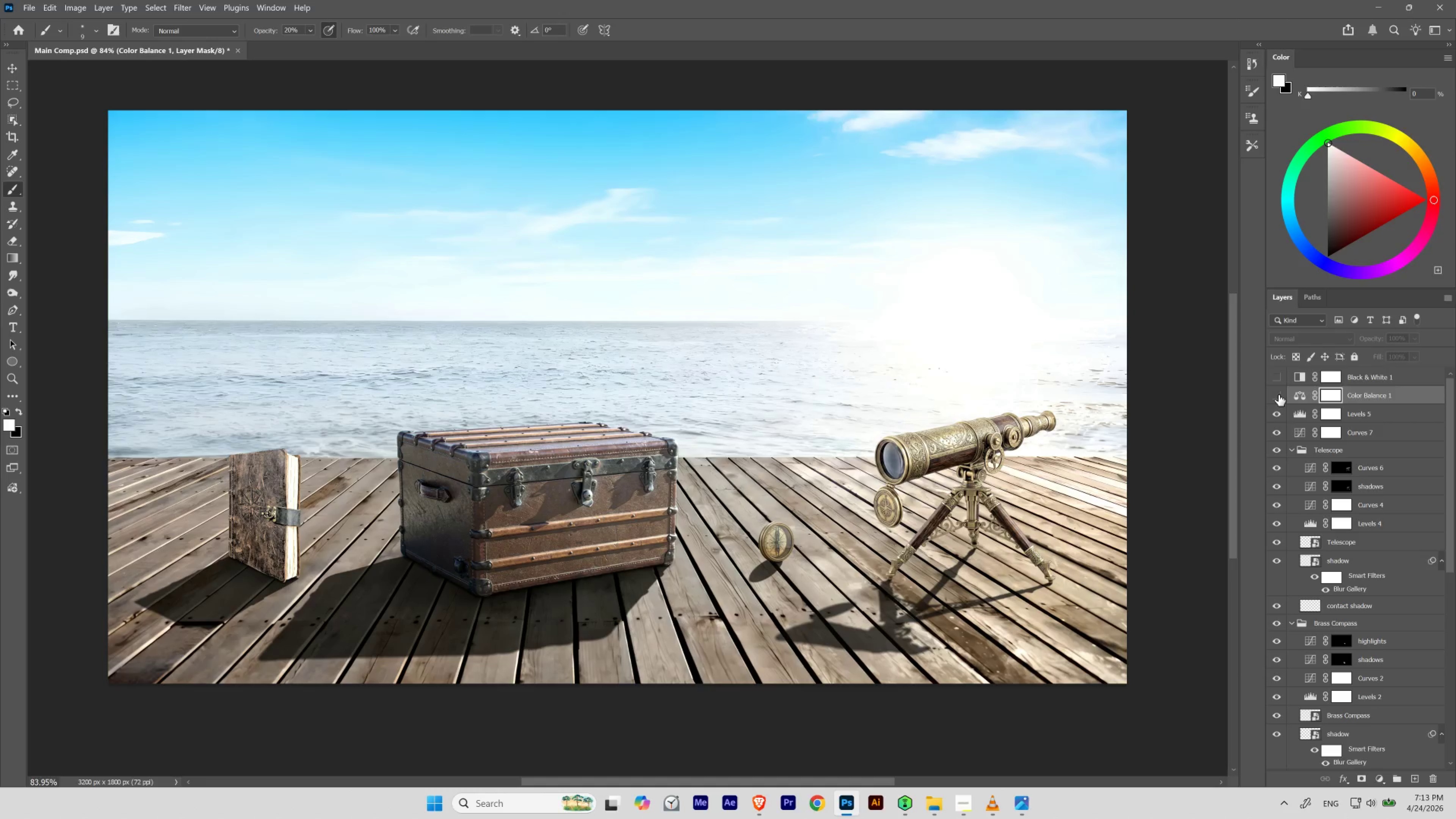 
left_click([1278, 395])
 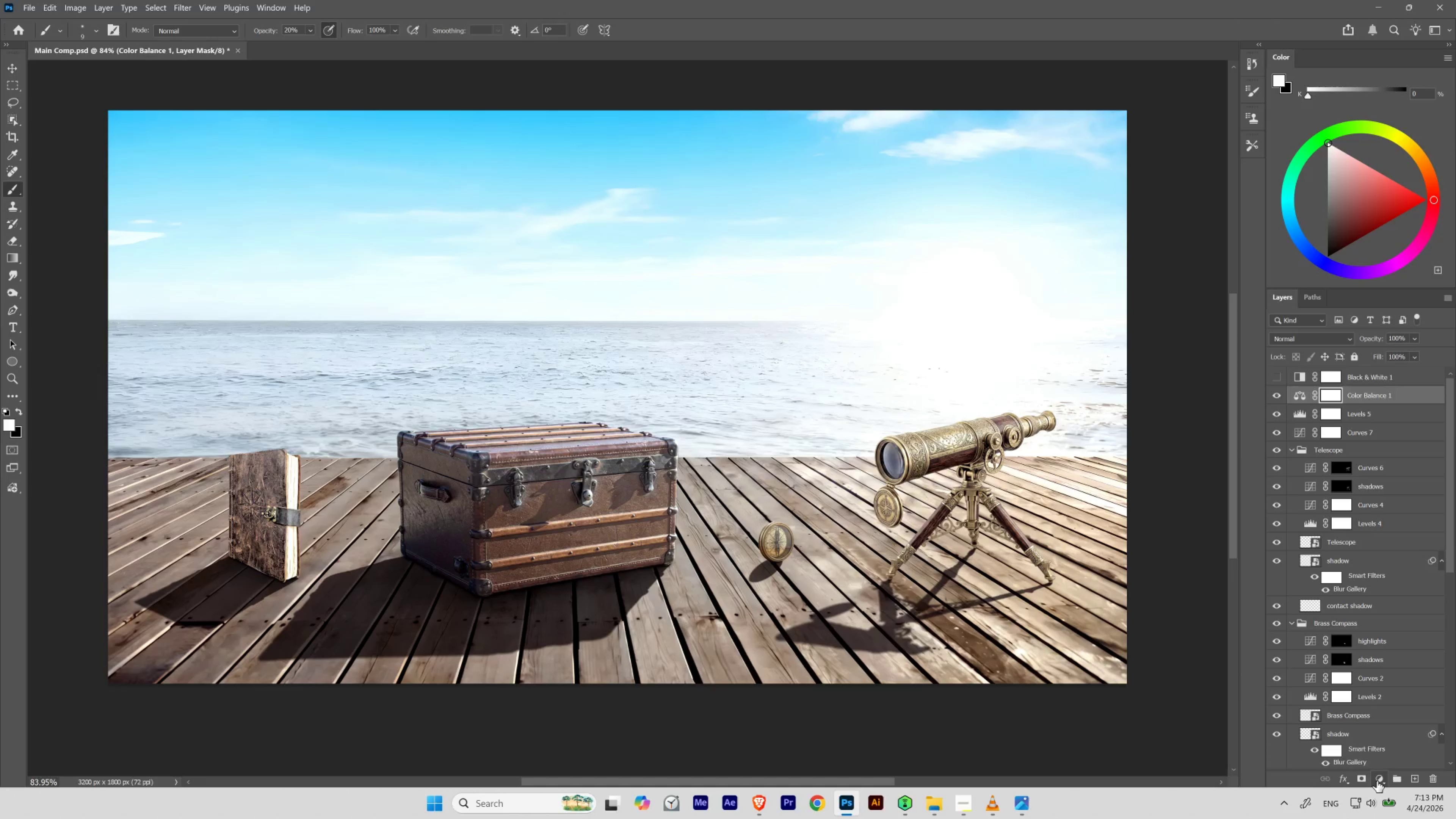 
wait(5.58)
 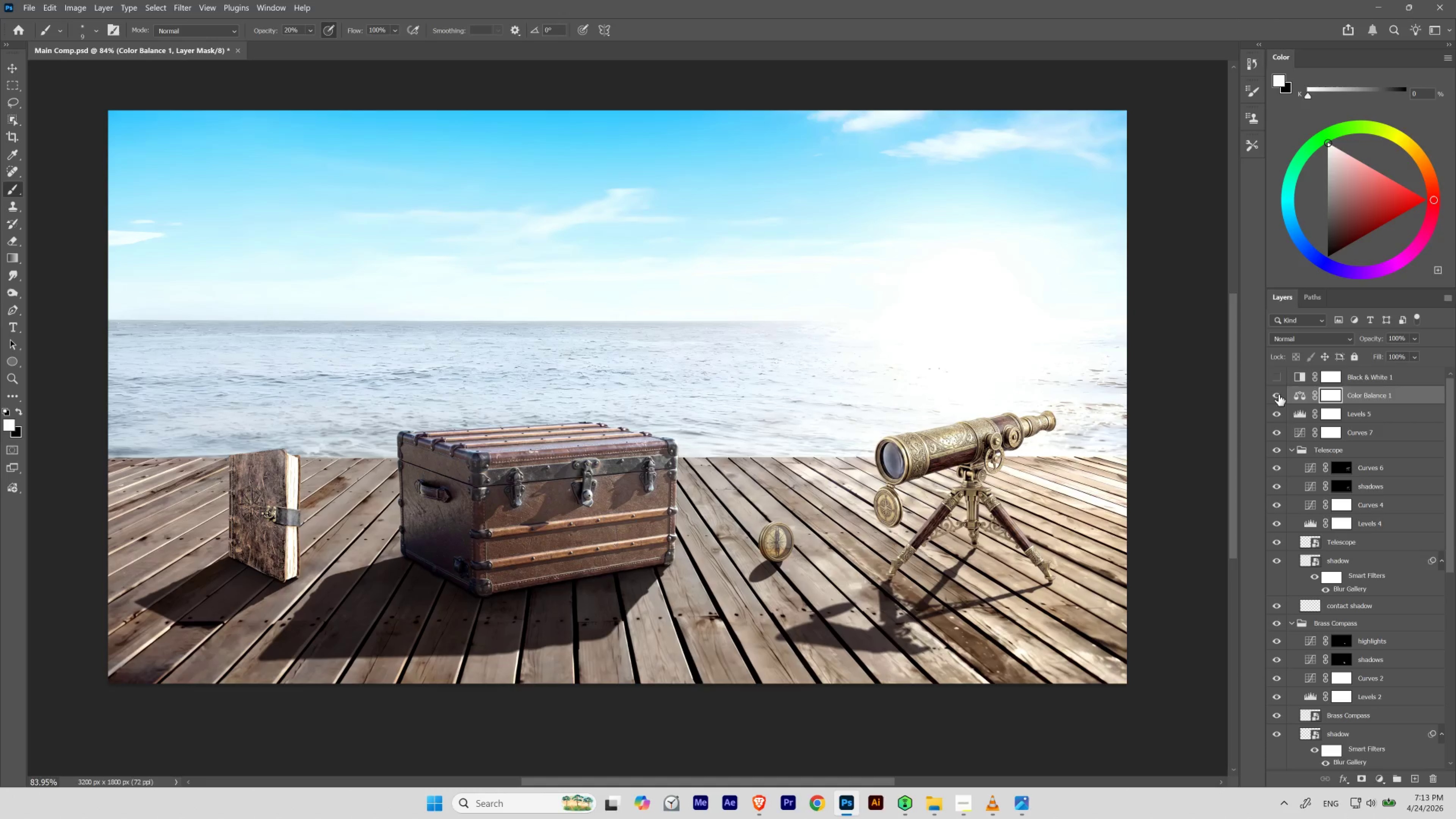 
left_click([1377, 778])
 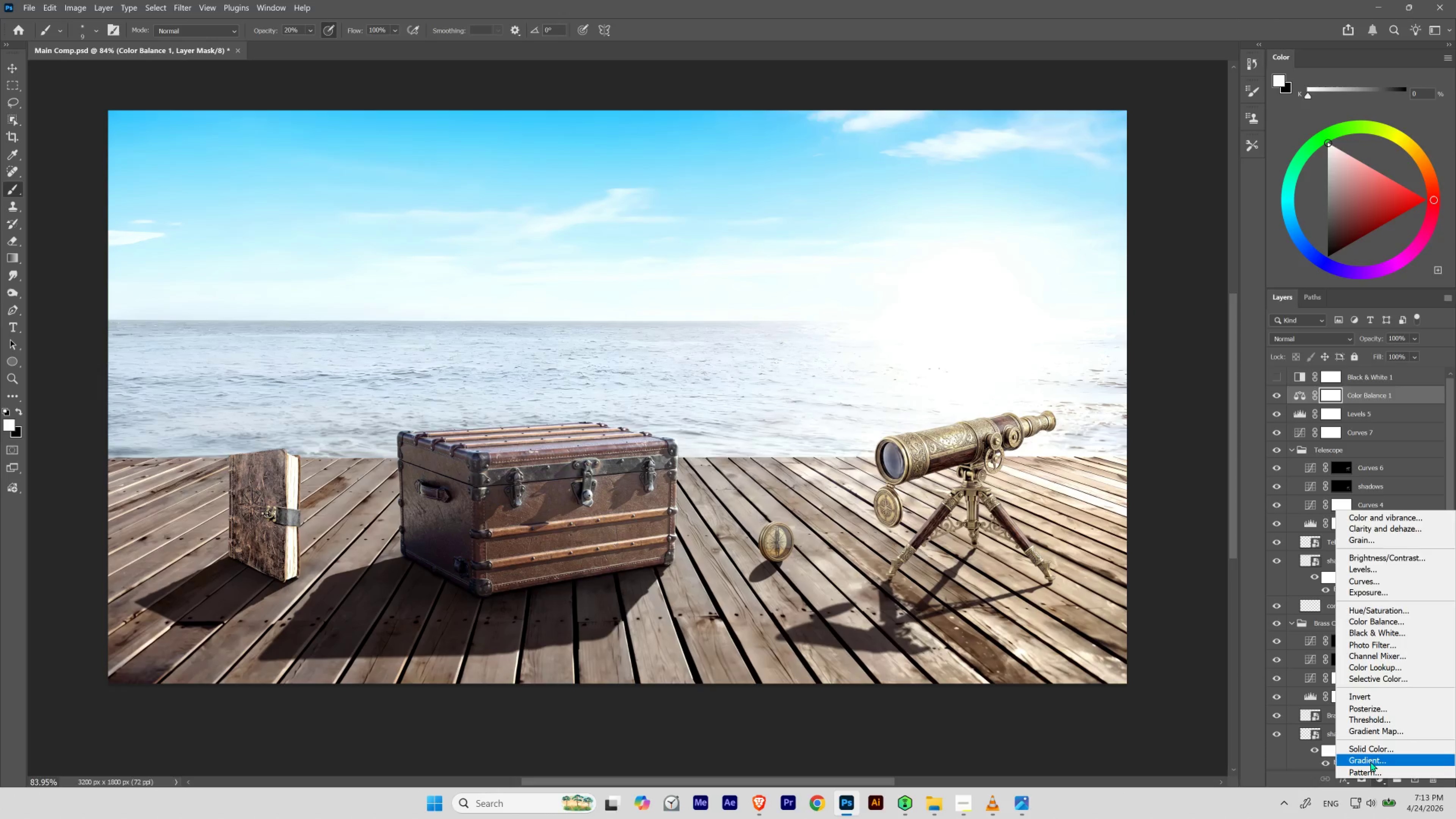 
left_click([1375, 733])
 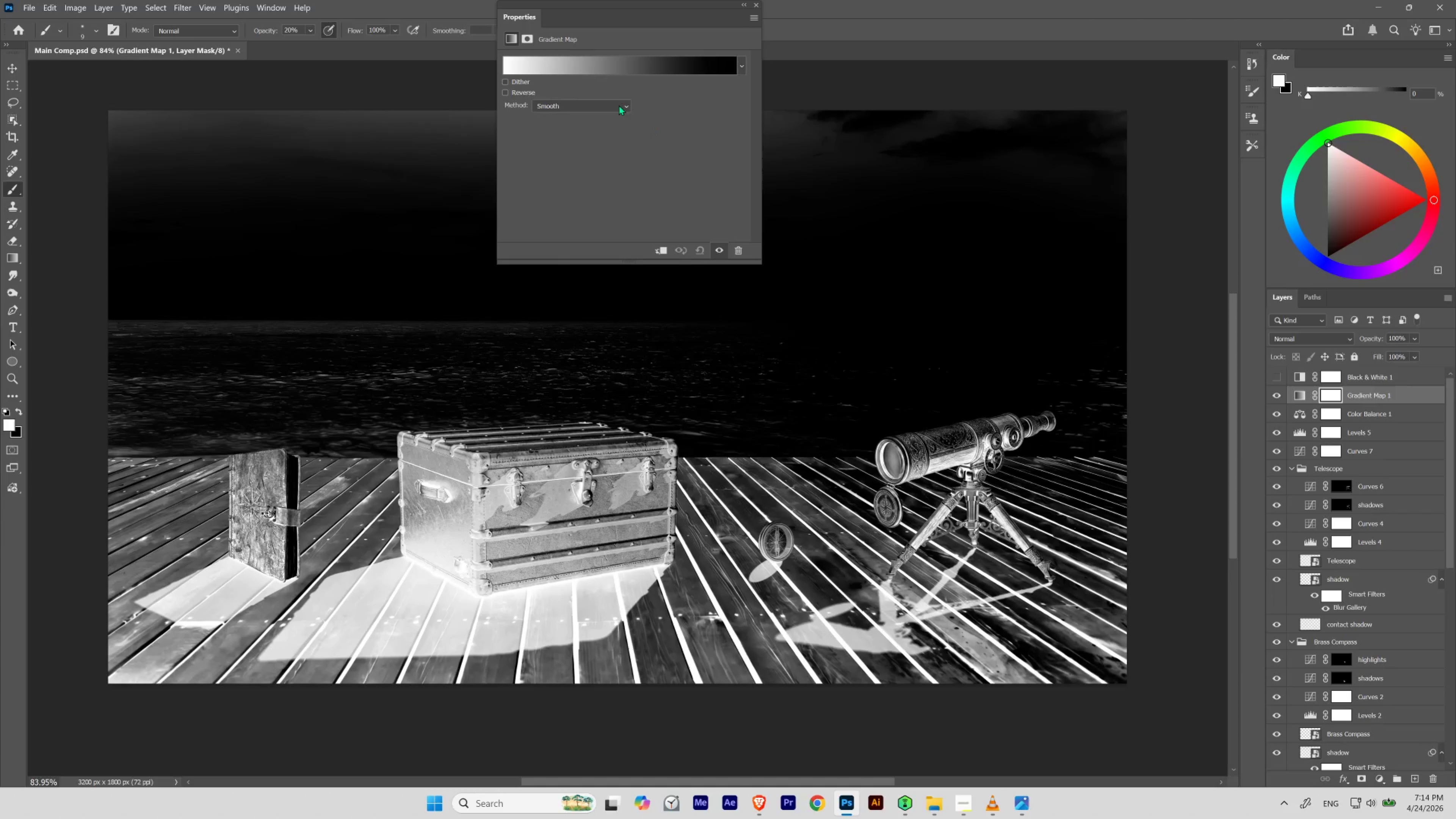 
left_click([588, 58])
 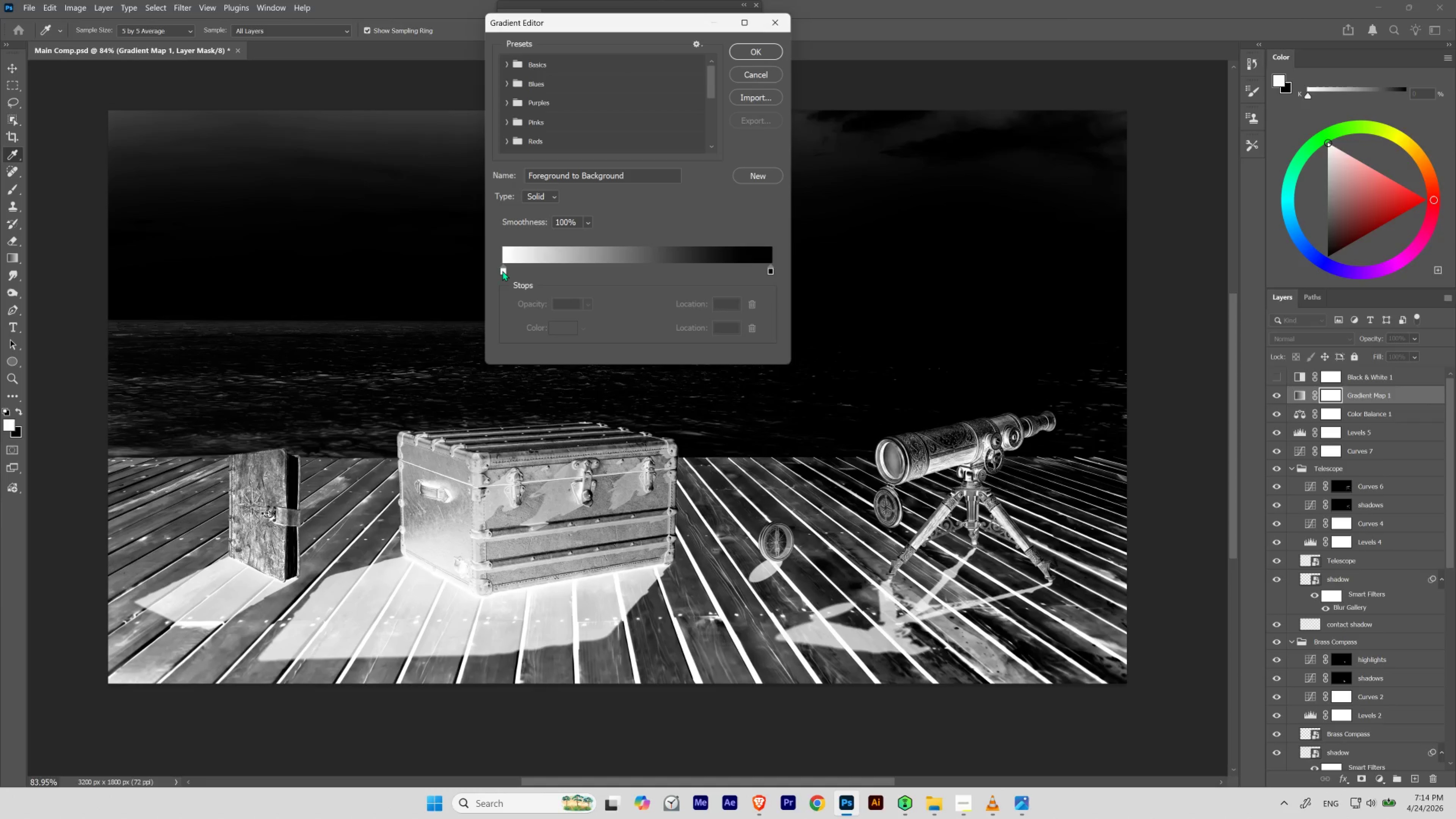 
double_click([502, 270])
 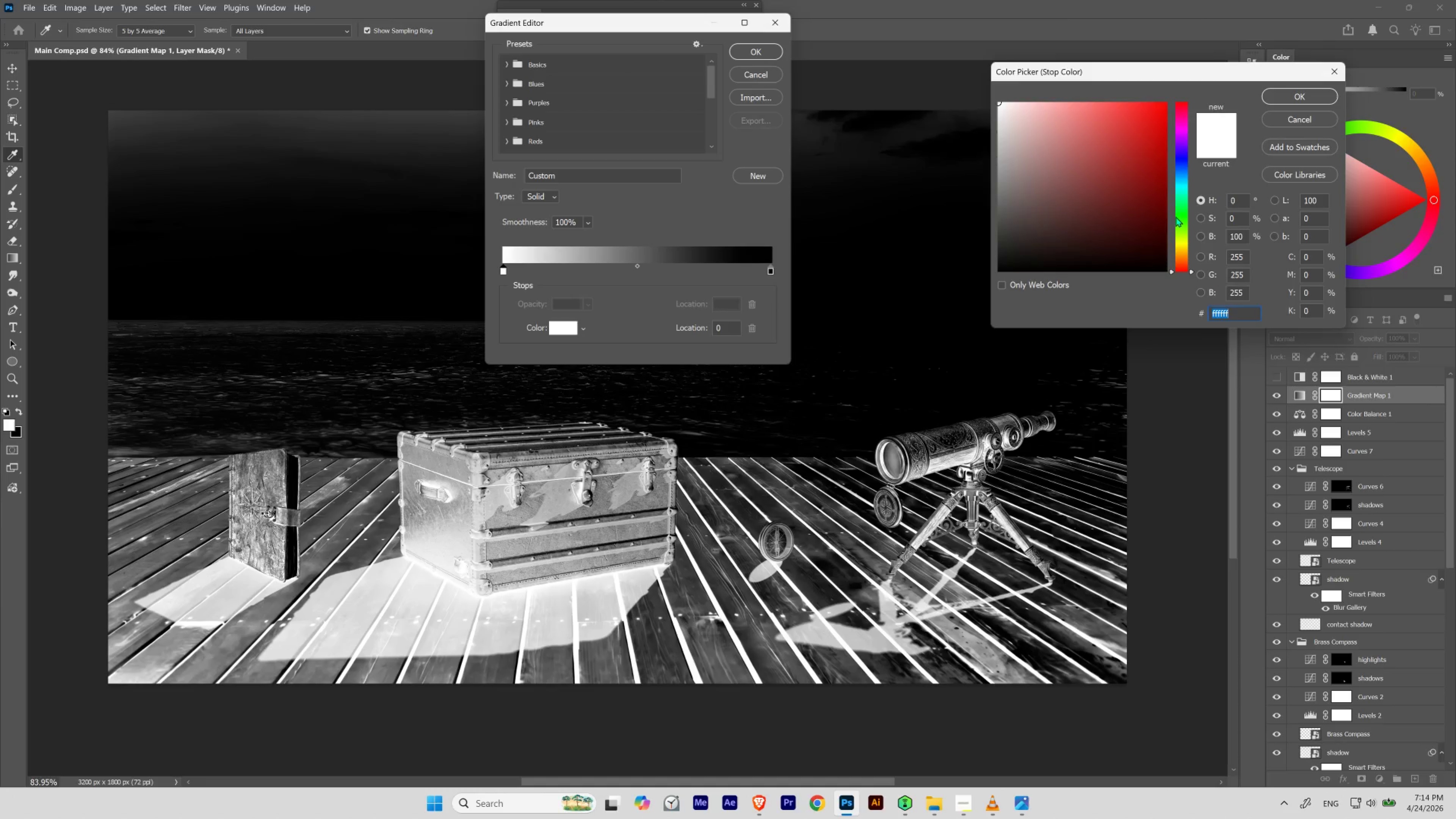 
left_click_drag(start_coordinate=[1180, 203], to_coordinate=[1179, 183])
 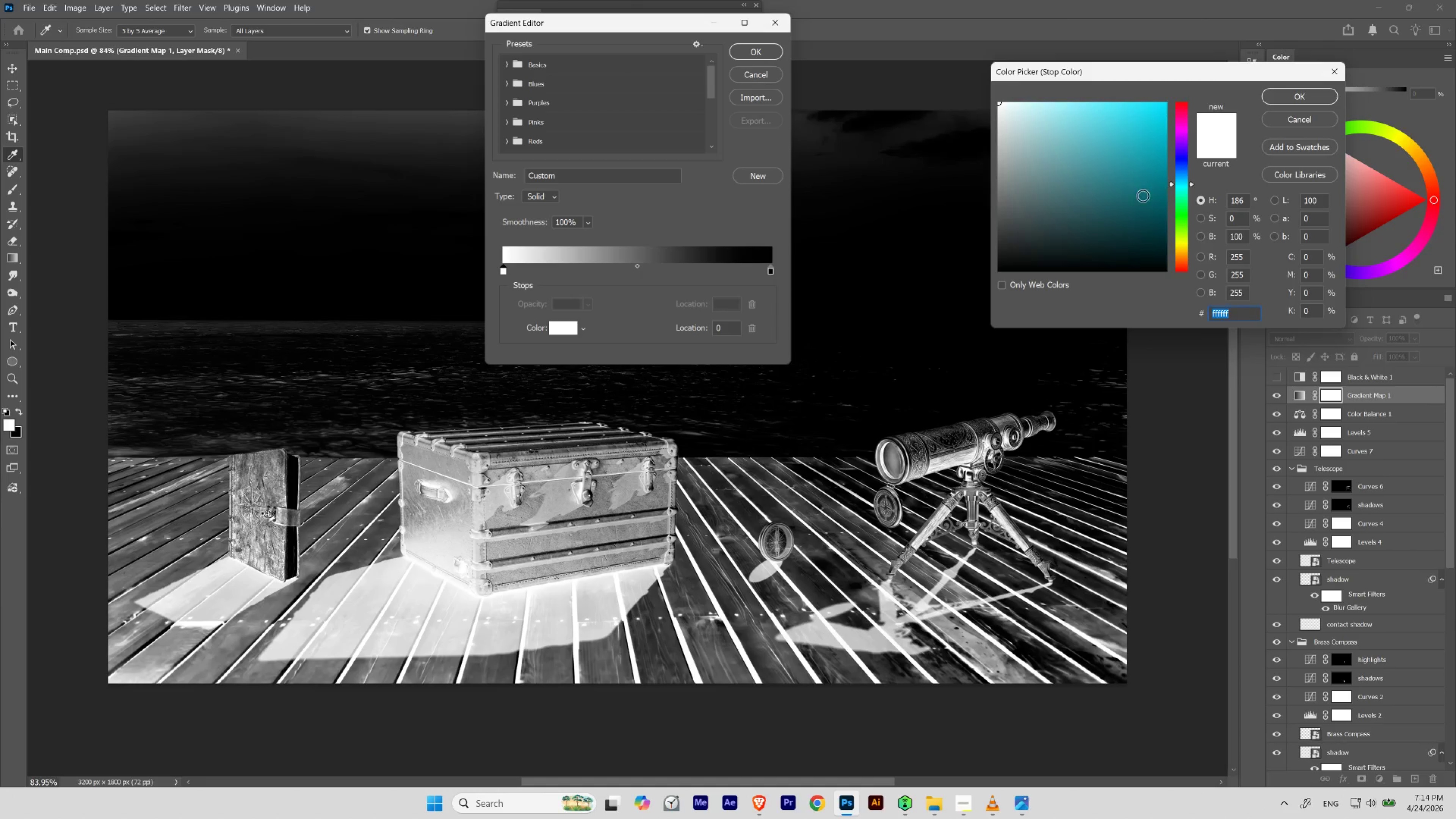 
left_click_drag(start_coordinate=[1143, 197], to_coordinate=[1124, 222])
 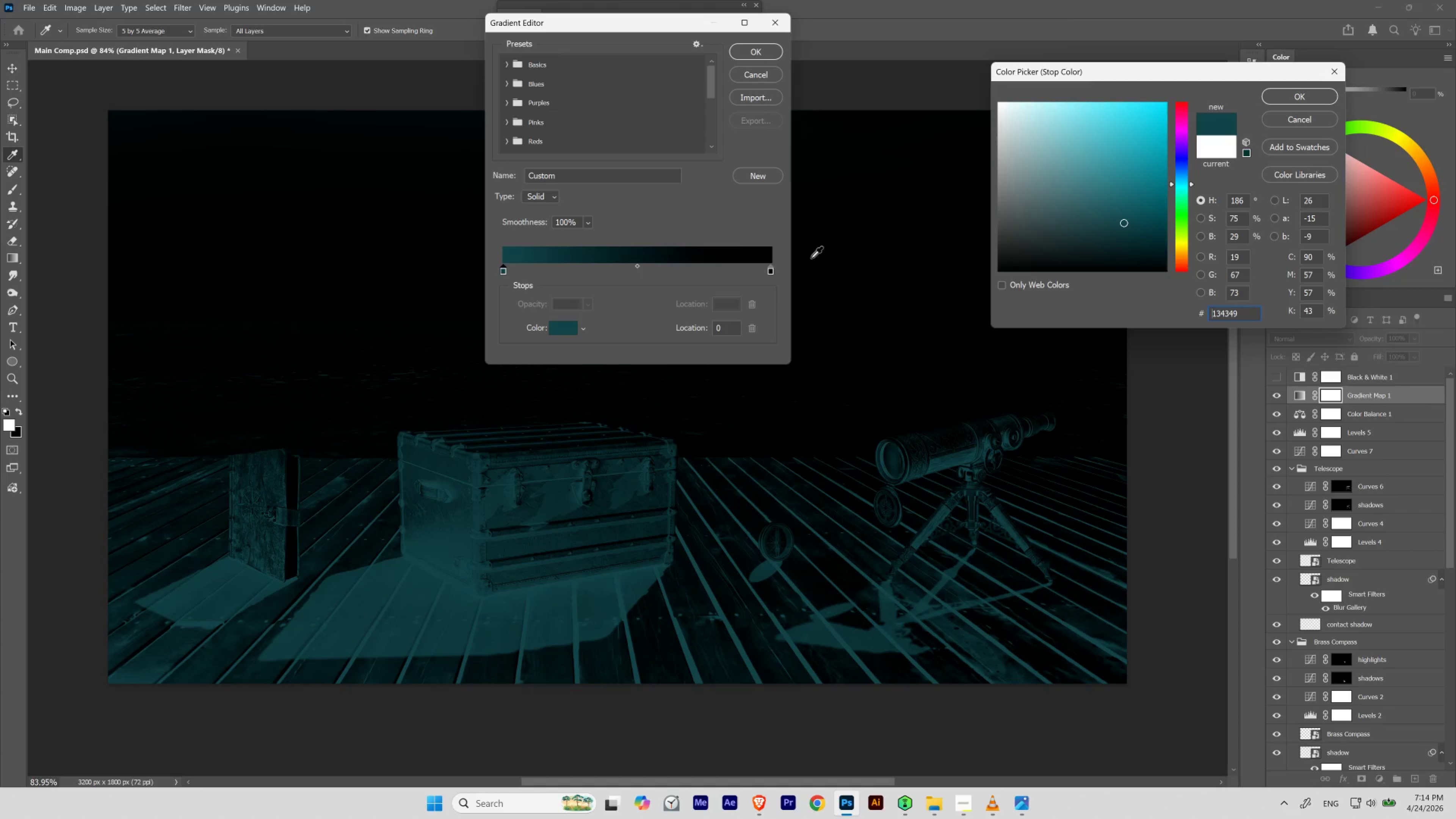 
double_click([771, 271])
 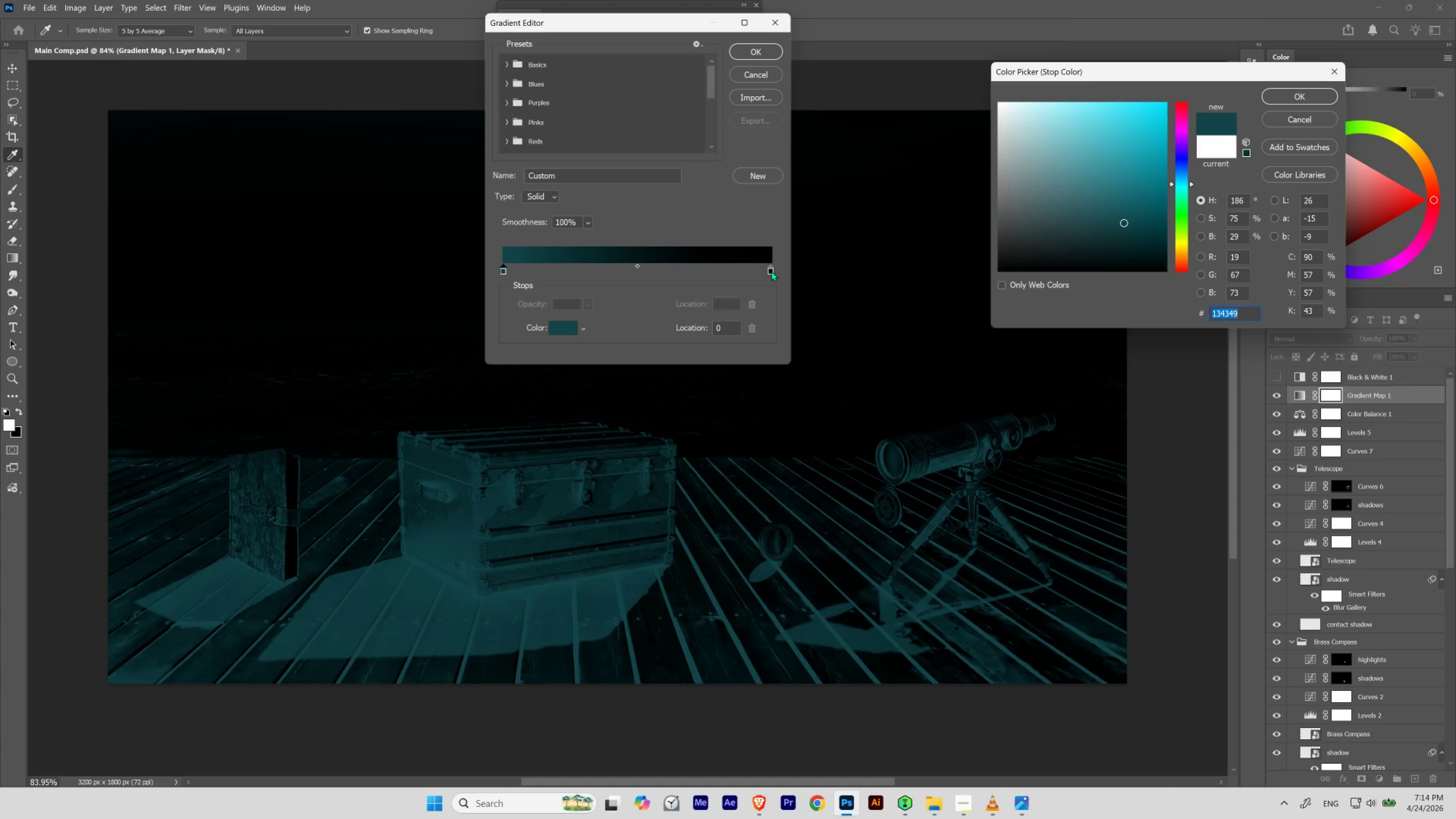 
triple_click([771, 271])
 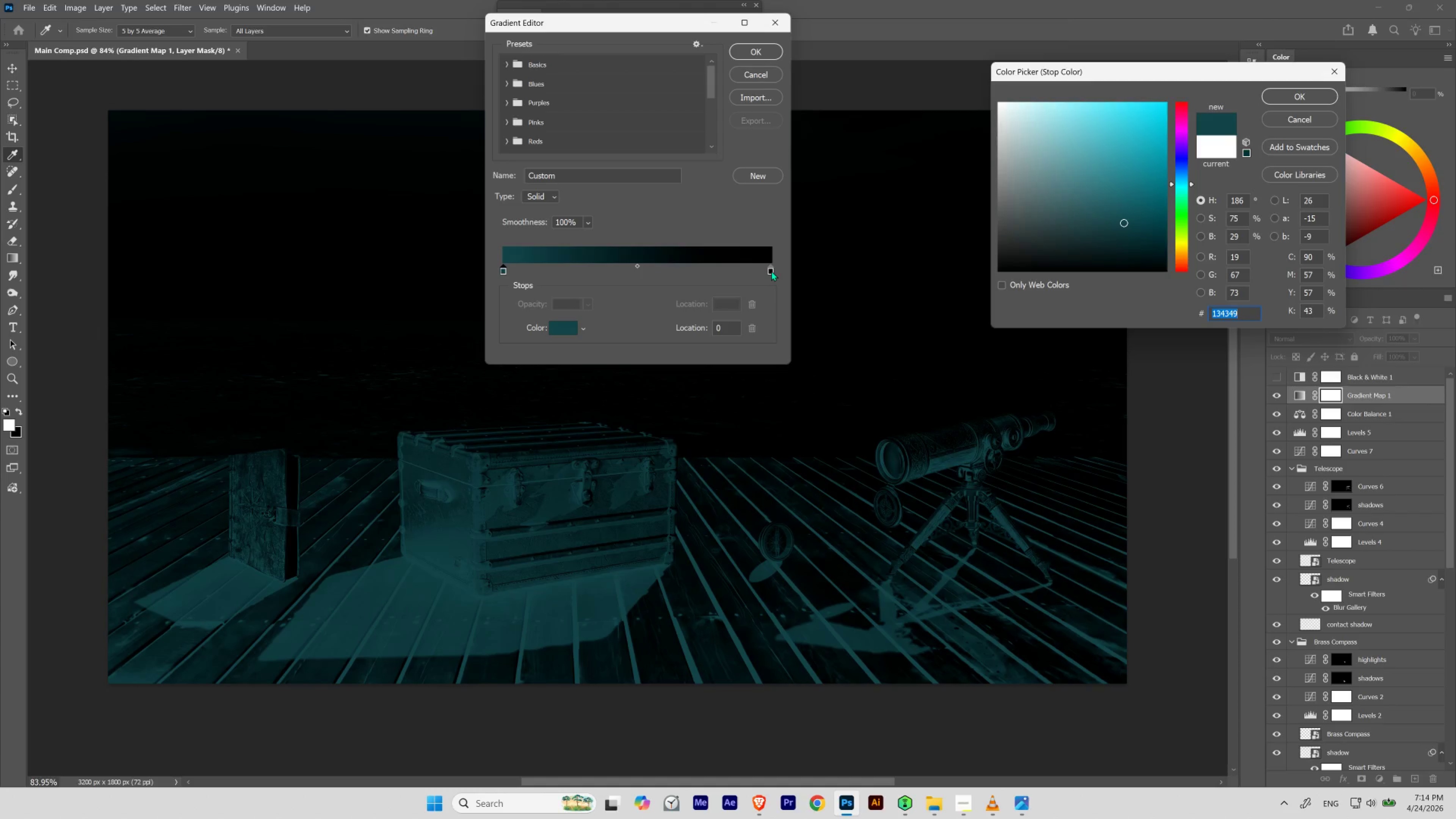 
left_click([771, 271])
 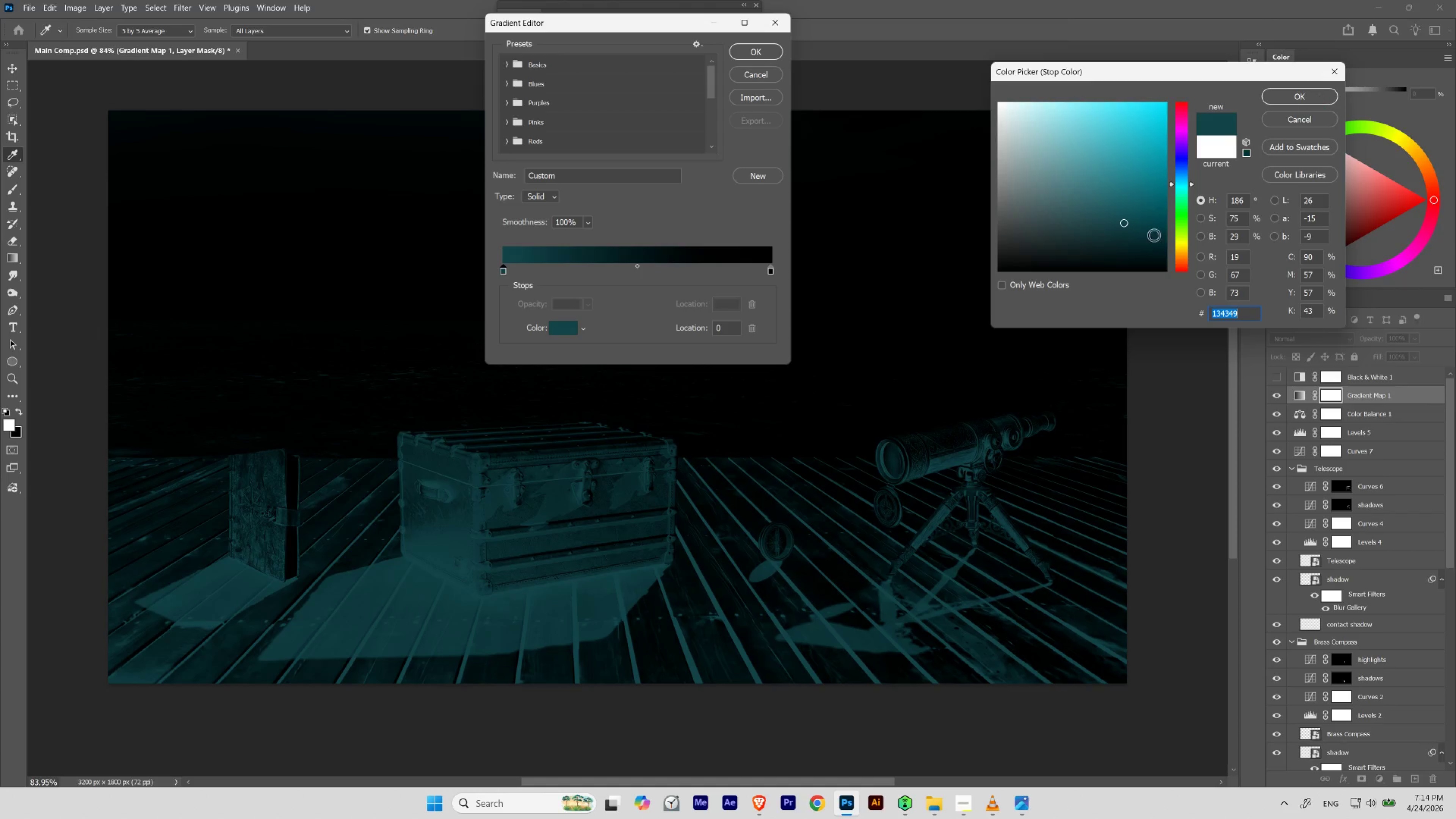 
left_click_drag(start_coordinate=[1125, 233], to_coordinate=[1124, 229])
 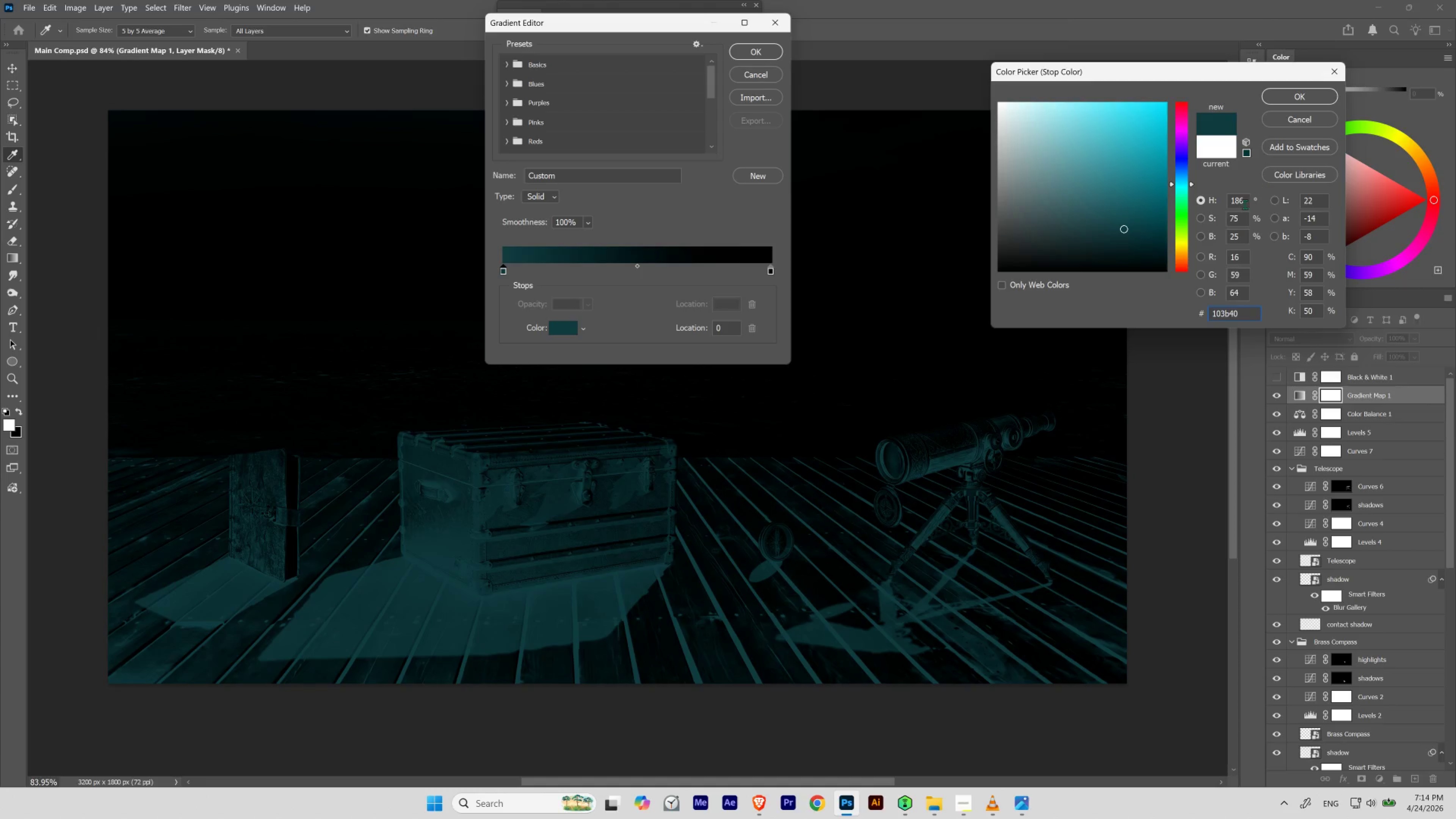 
left_click_drag(start_coordinate=[1240, 219], to_coordinate=[1167, 217])
 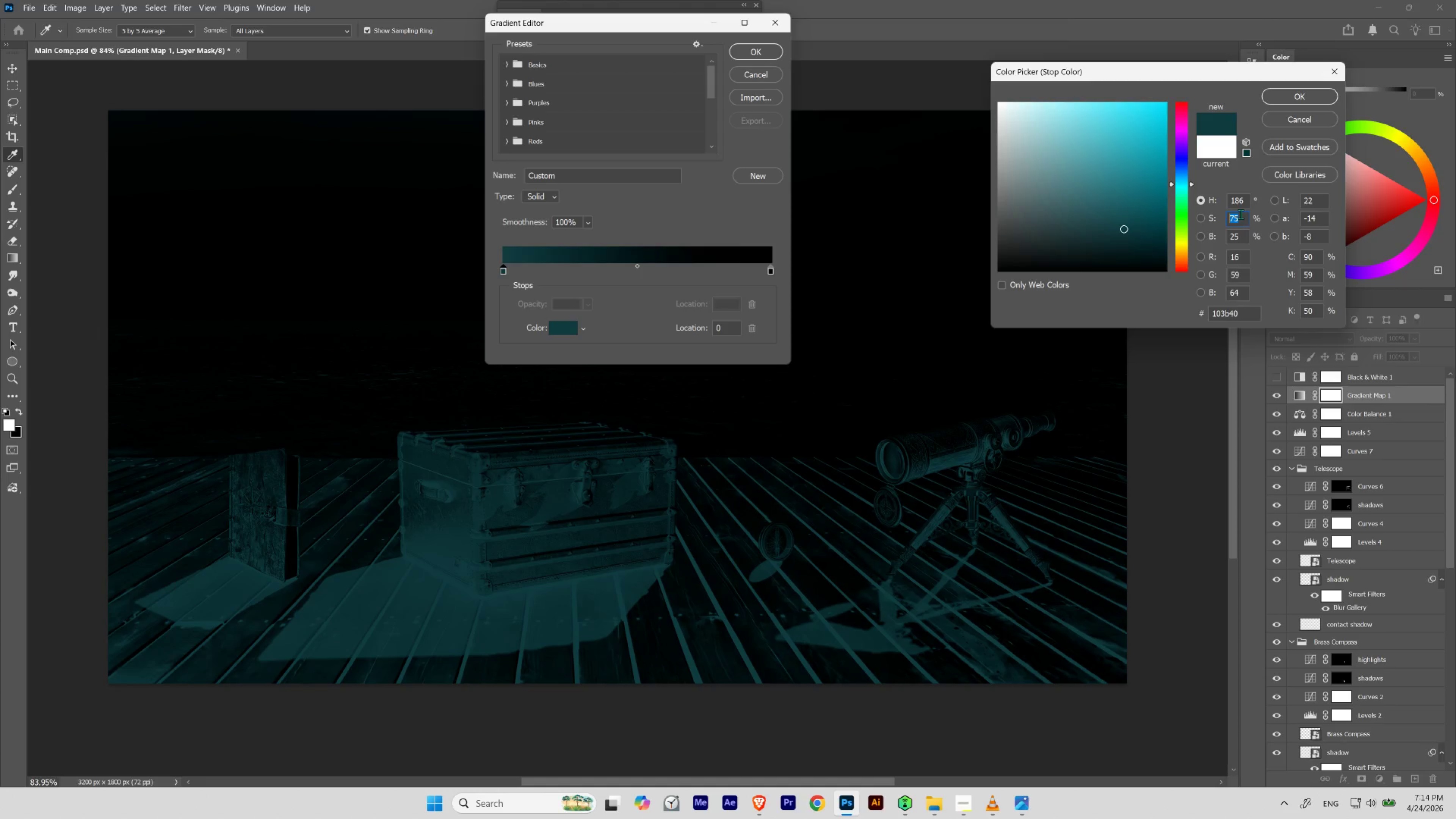 
hold_key(key=ShiftLeft, duration=1.8)
scroll: coordinate [1240, 215], scroll_direction: none, amount: 0.0
 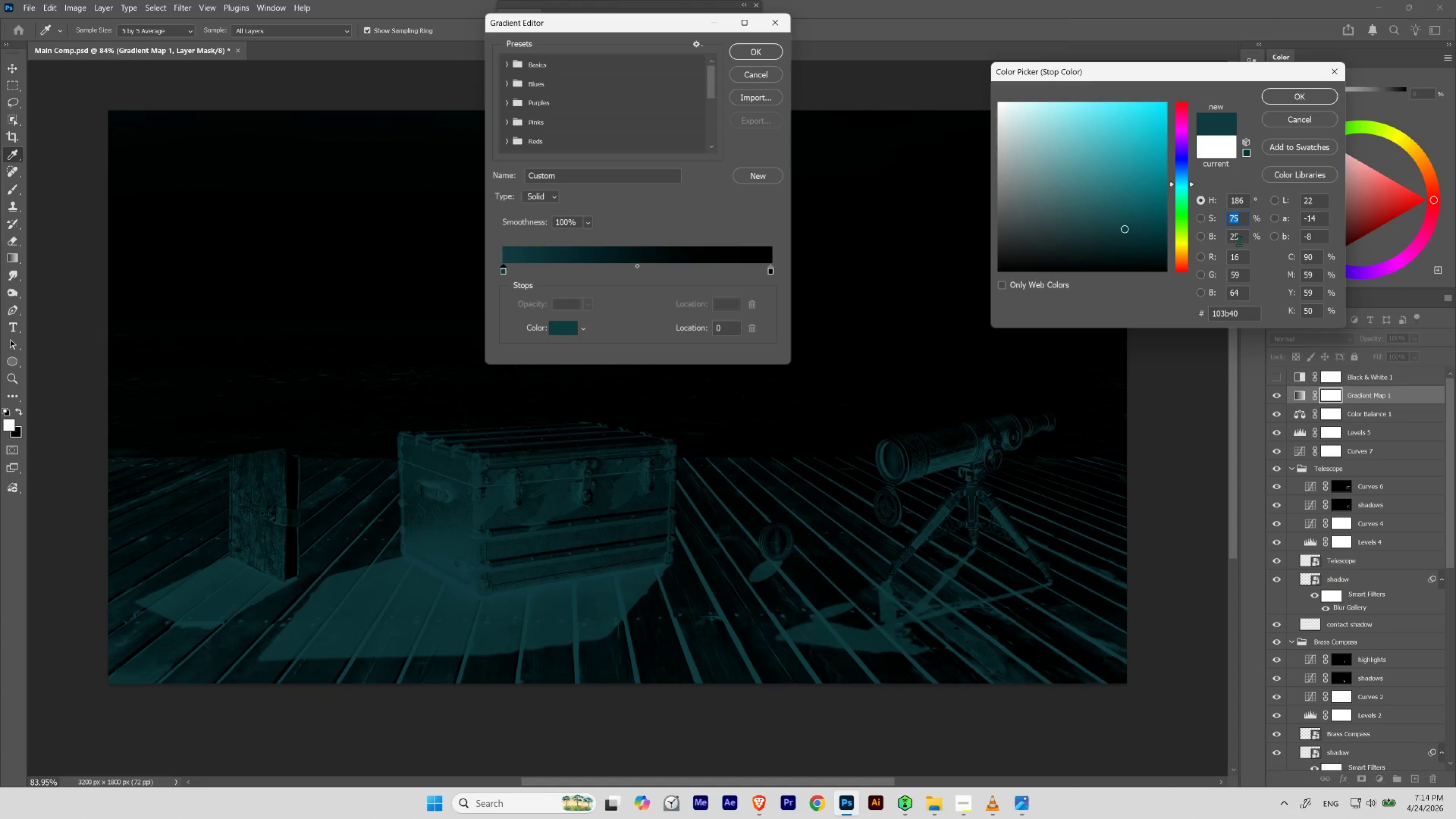 
left_click_drag(start_coordinate=[1242, 238], to_coordinate=[1207, 240])
 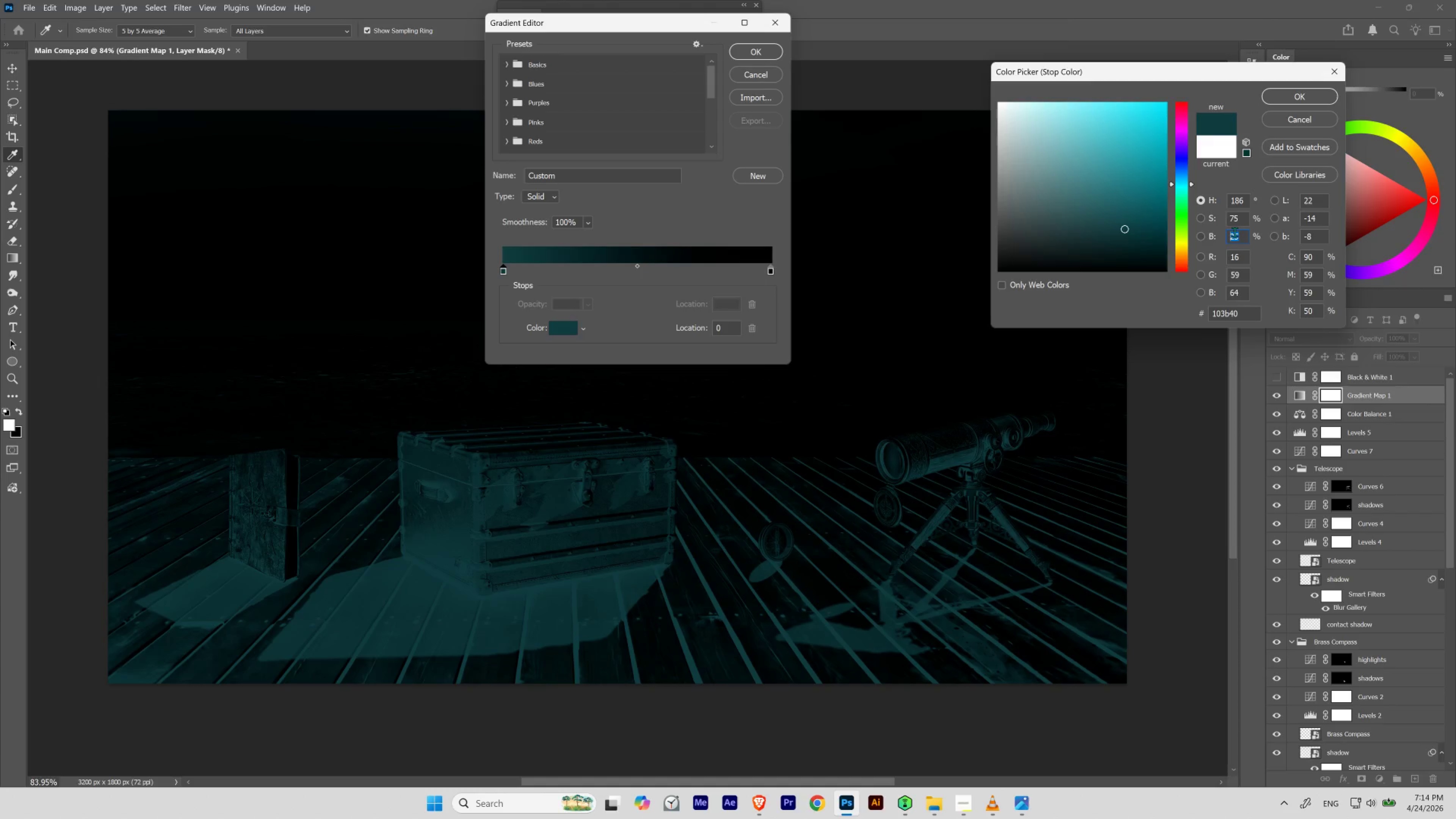 
scroll: coordinate [1234, 232], scroll_direction: up, amount: 1.0
 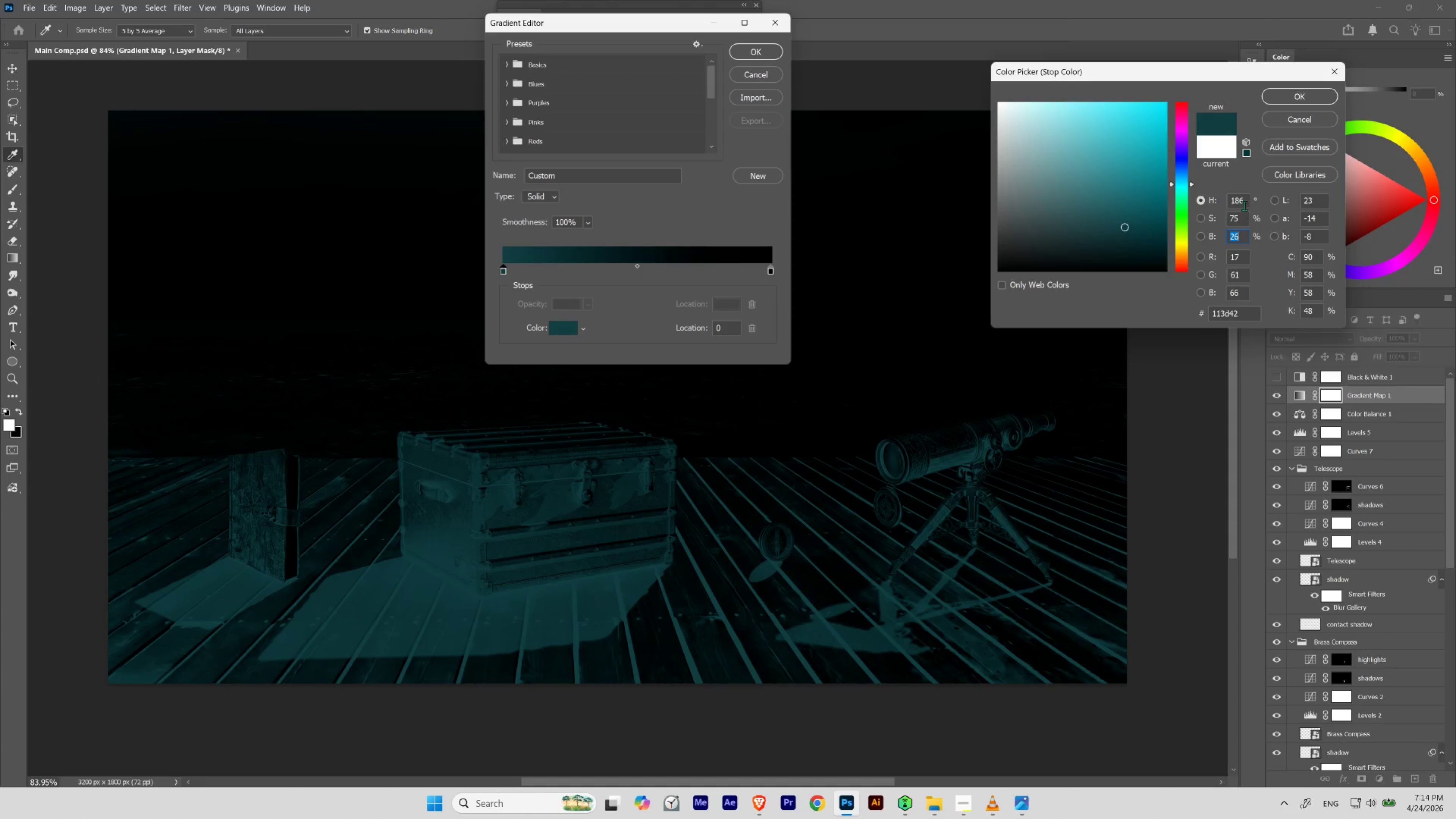 
left_click_drag(start_coordinate=[1245, 202], to_coordinate=[1219, 202])
 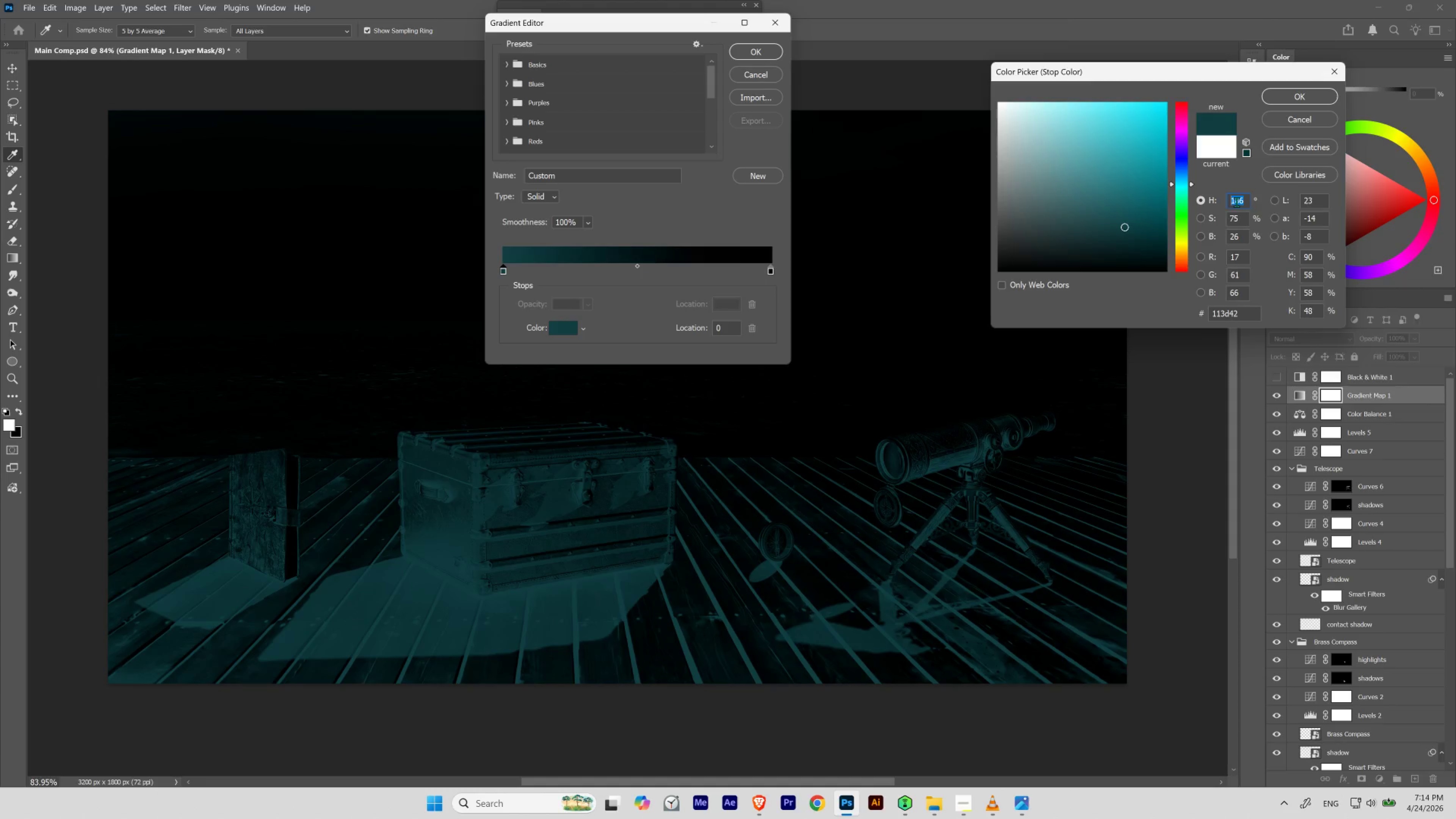 
hold_key(key=ShiftLeft, duration=4.11)
scroll: coordinate [1237, 202], scroll_direction: up, amount: 1.0
 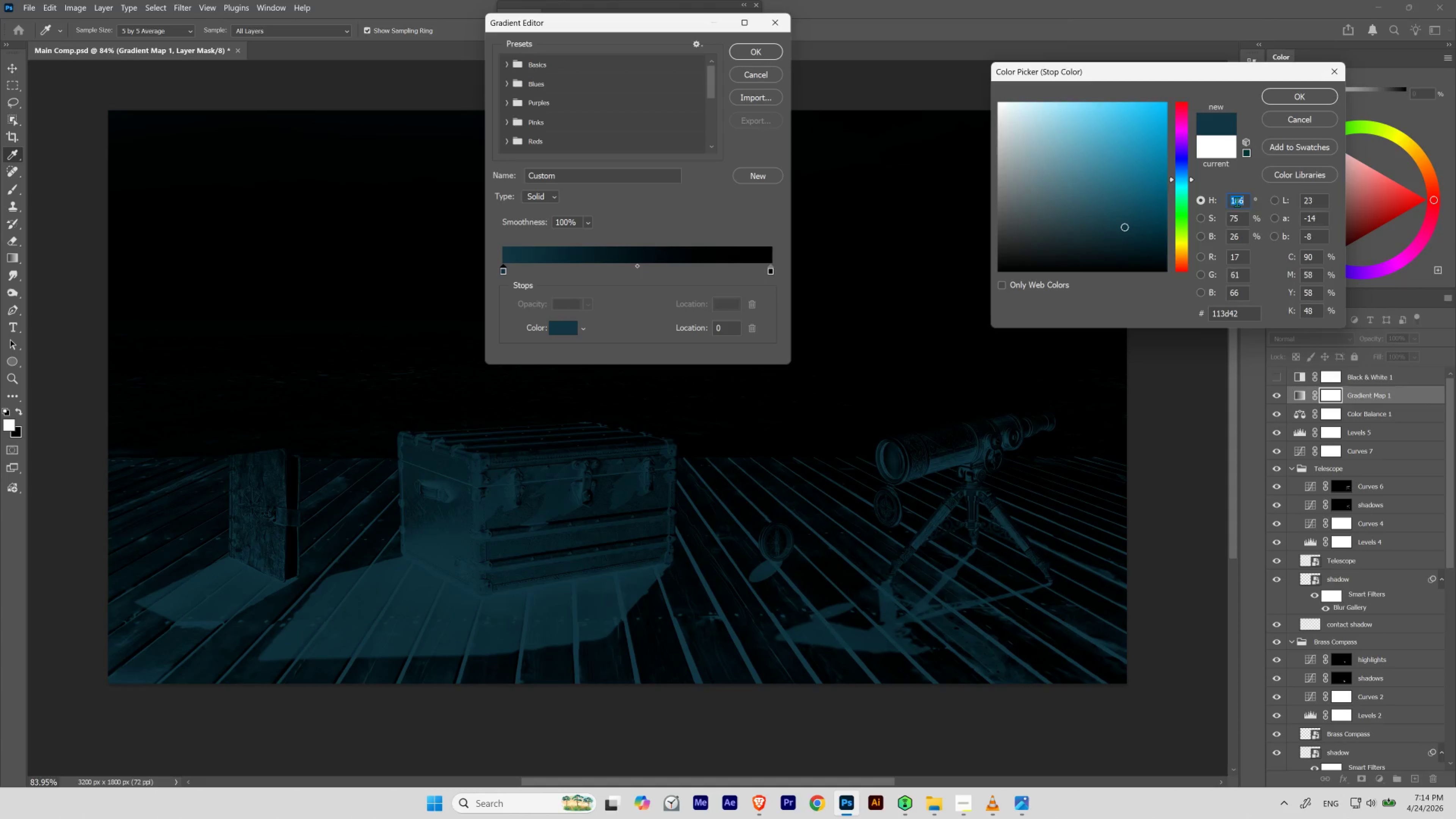 
scroll: coordinate [1237, 202], scroll_direction: none, amount: 0.0
 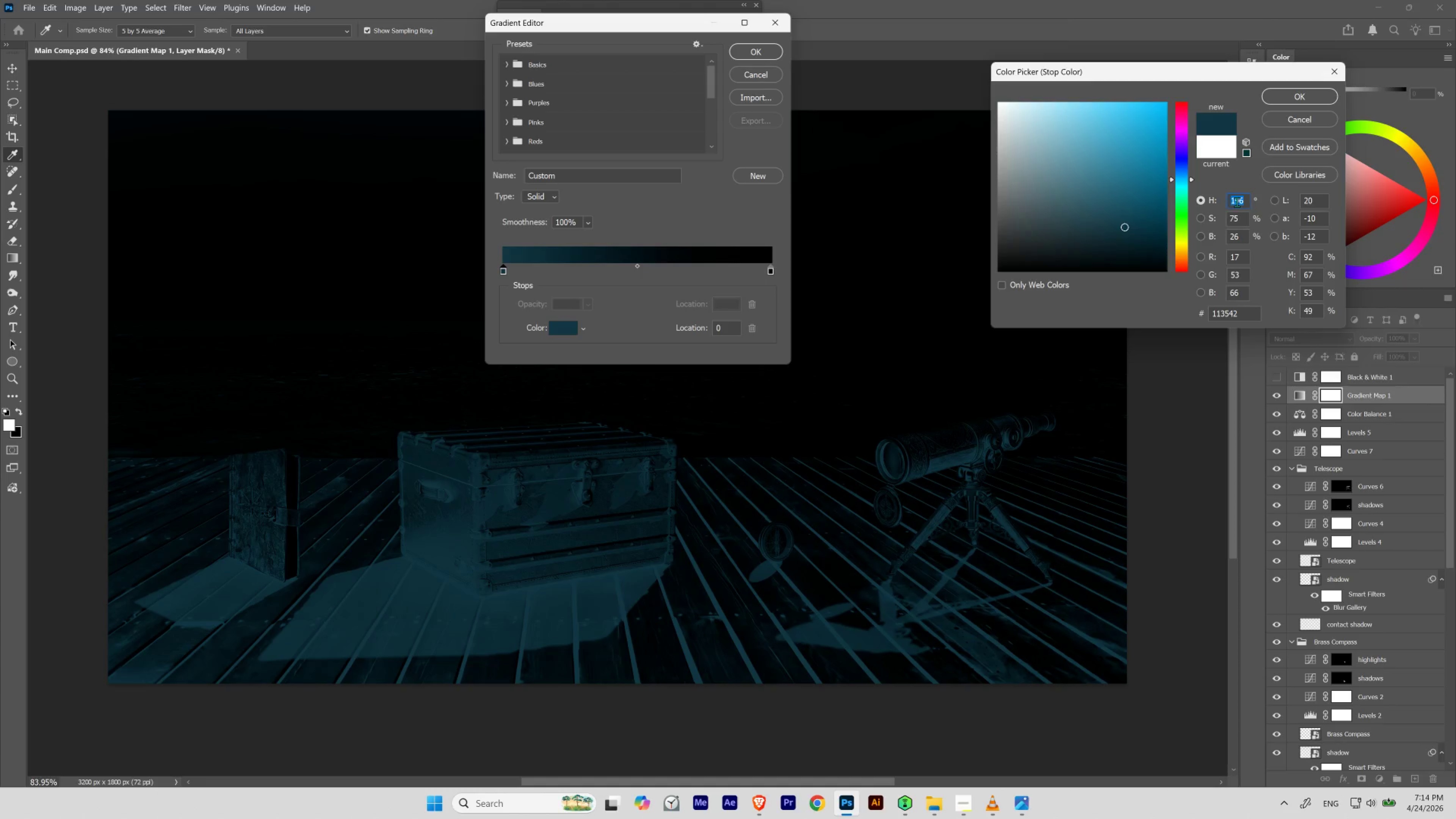 
scroll: coordinate [1237, 202], scroll_direction: down, amount: 1.0
 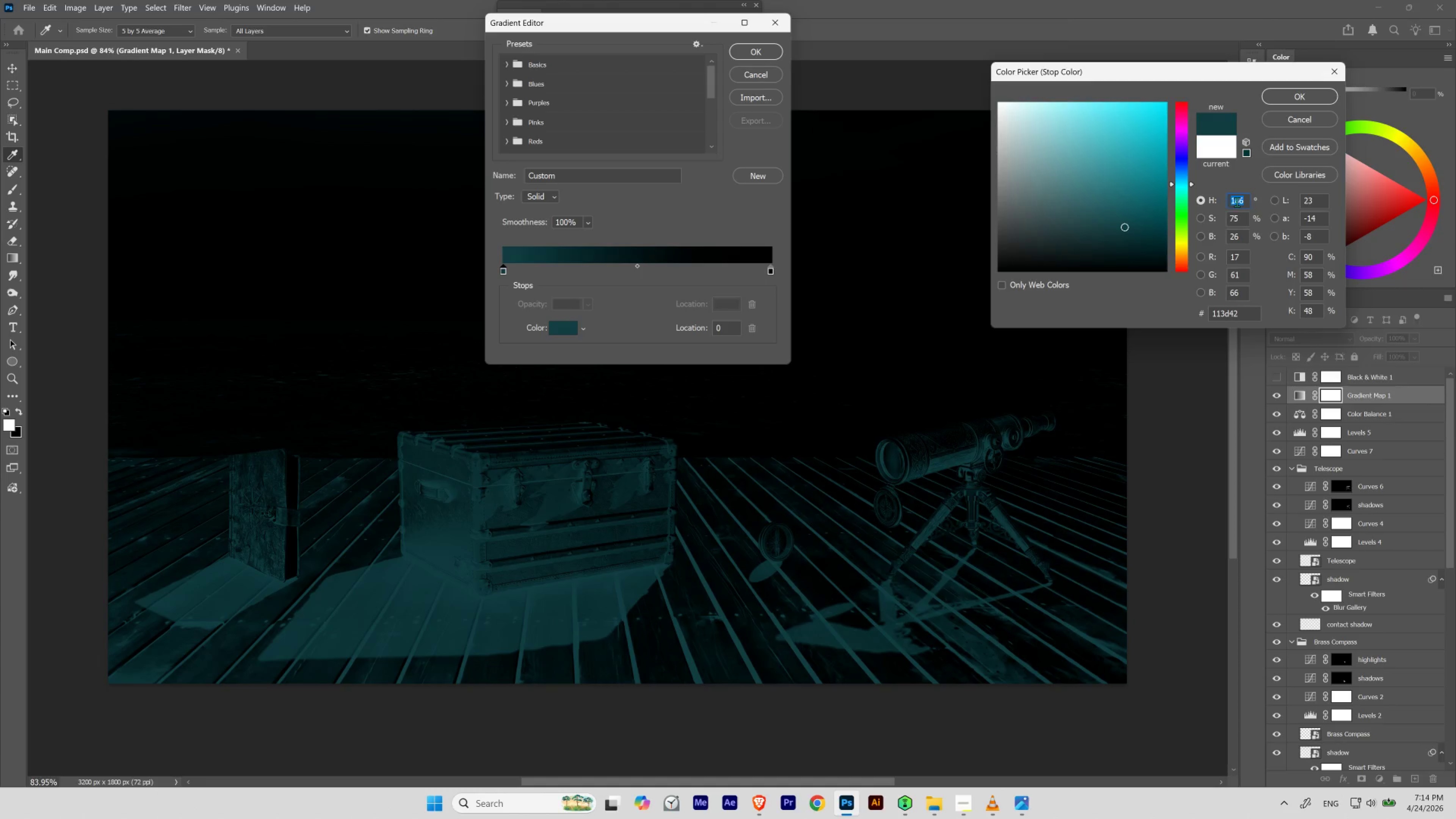 
scroll: coordinate [1237, 202], scroll_direction: up, amount: 3.0
 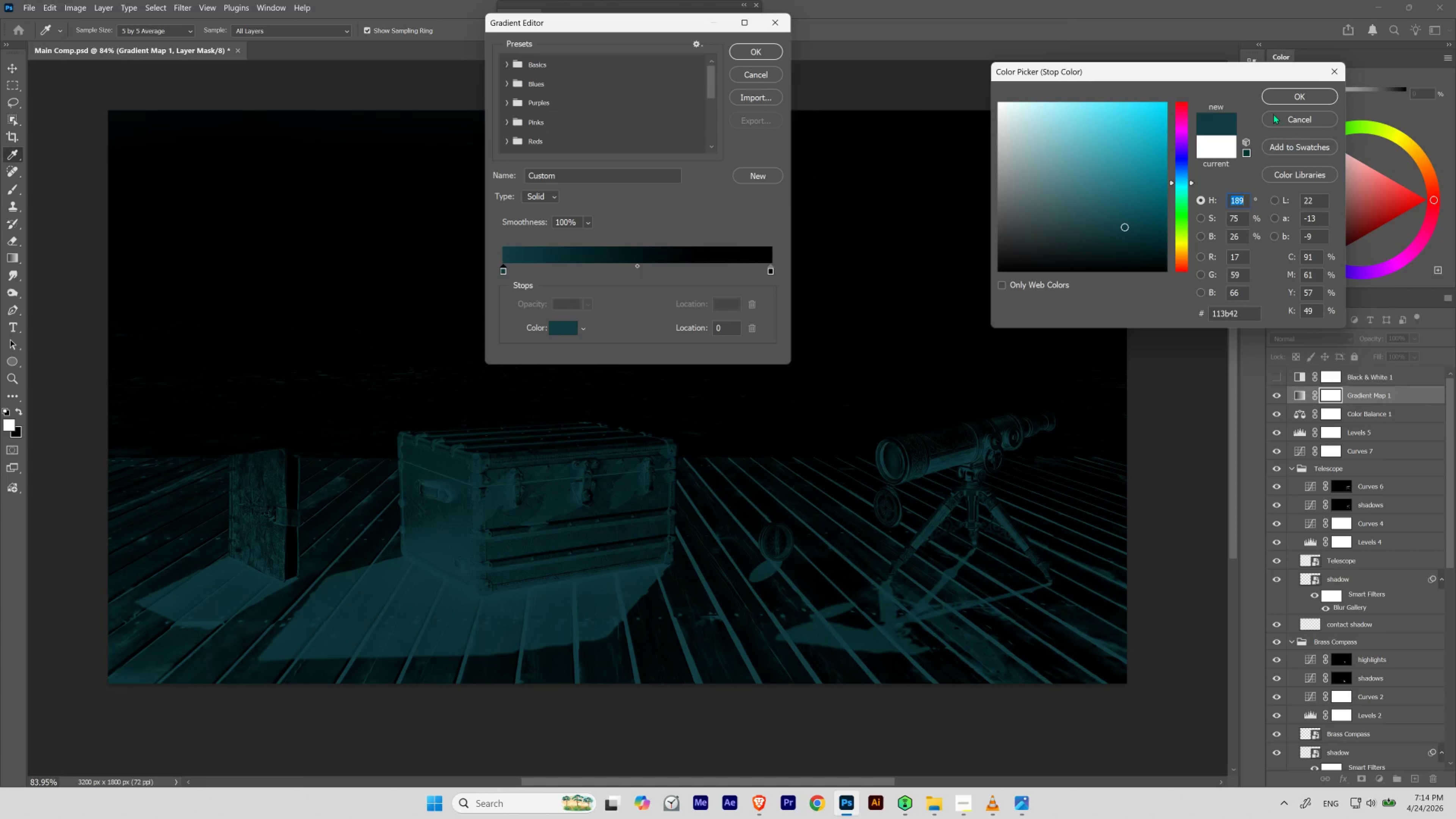 
left_click([1283, 96])
 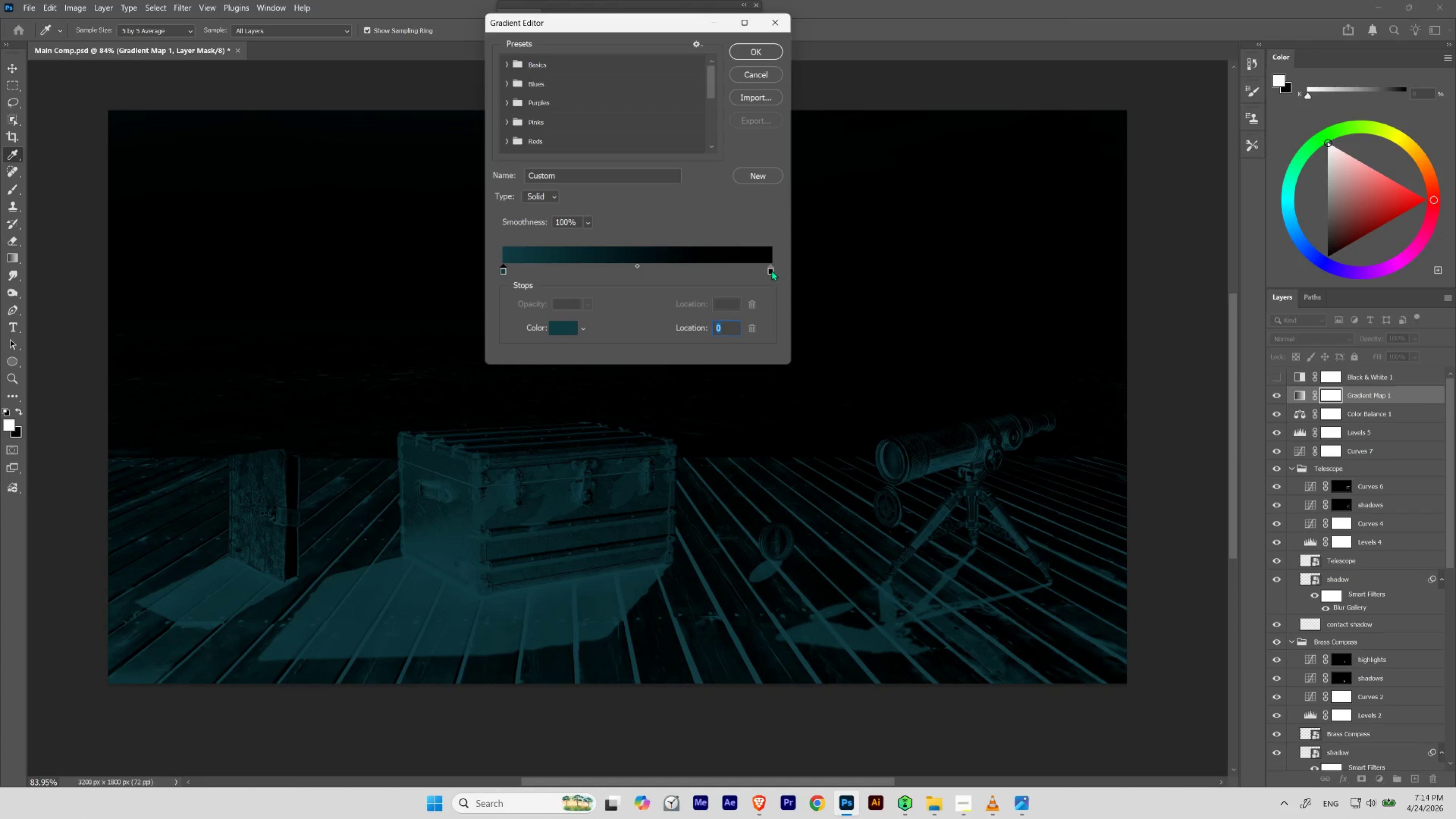 
double_click([771, 270])
 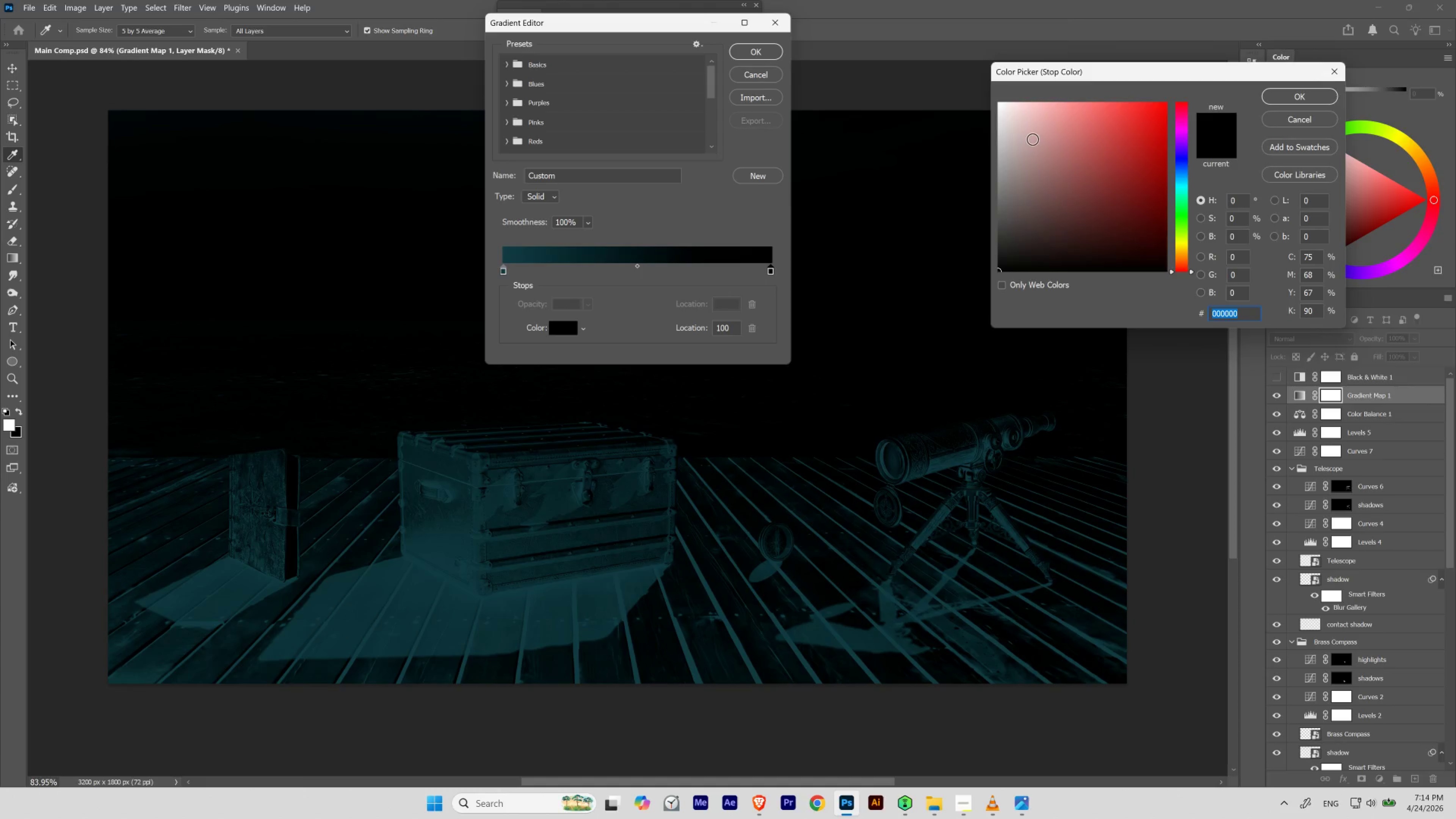 
left_click_drag(start_coordinate=[1023, 124], to_coordinate=[1009, 111])
 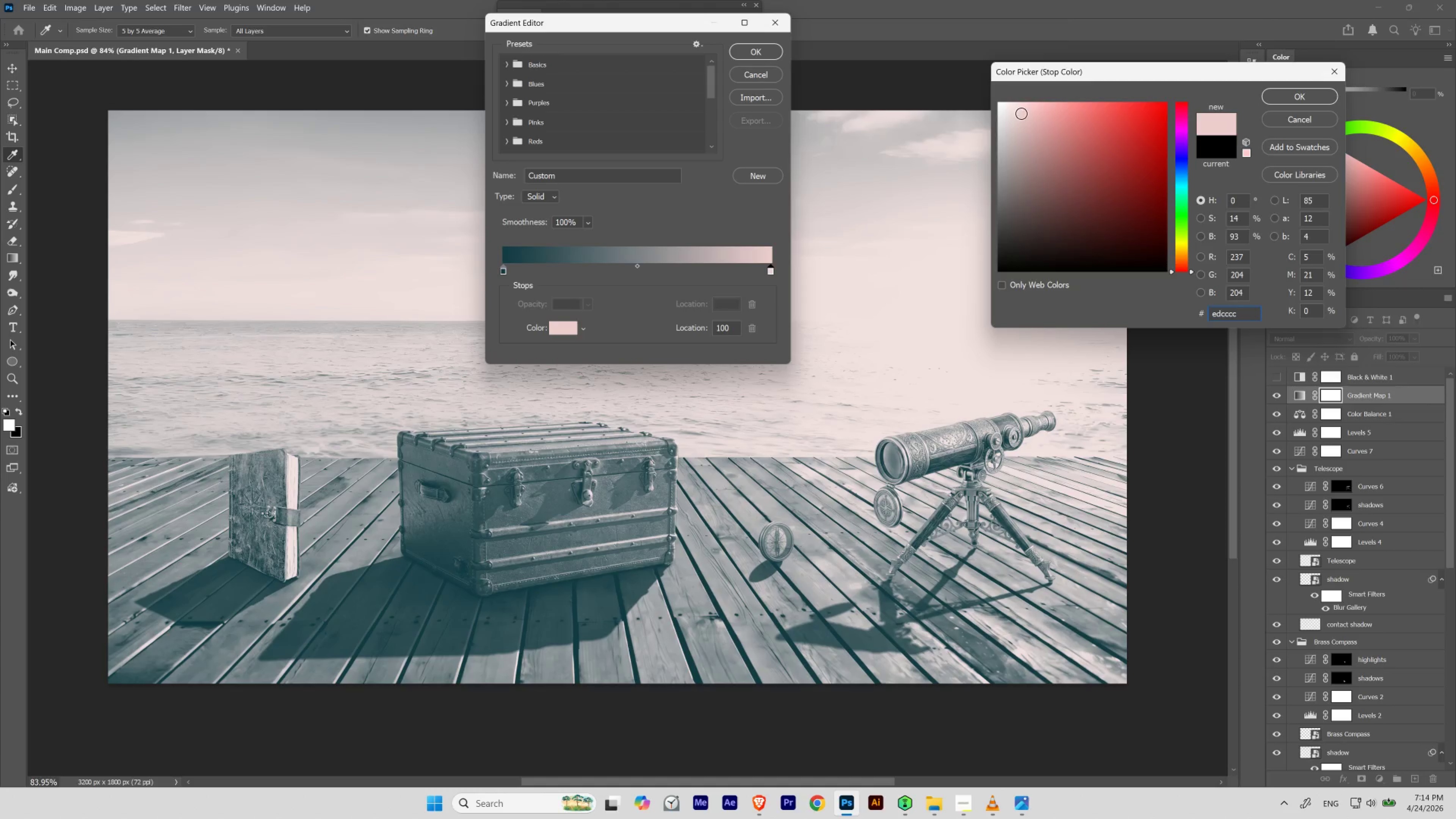 
wait(6.08)
 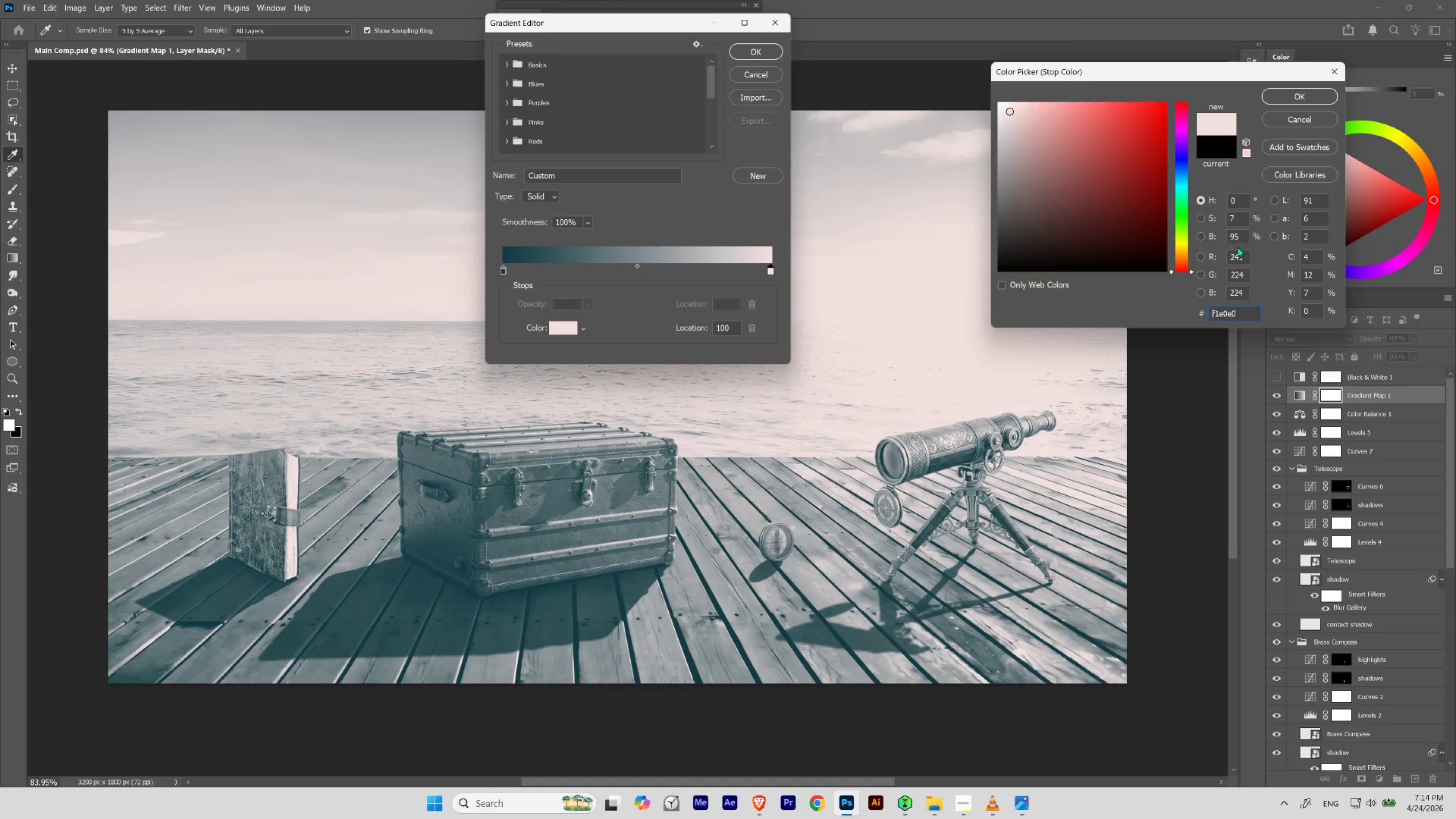 
left_click_drag(start_coordinate=[1243, 200], to_coordinate=[1191, 197])
 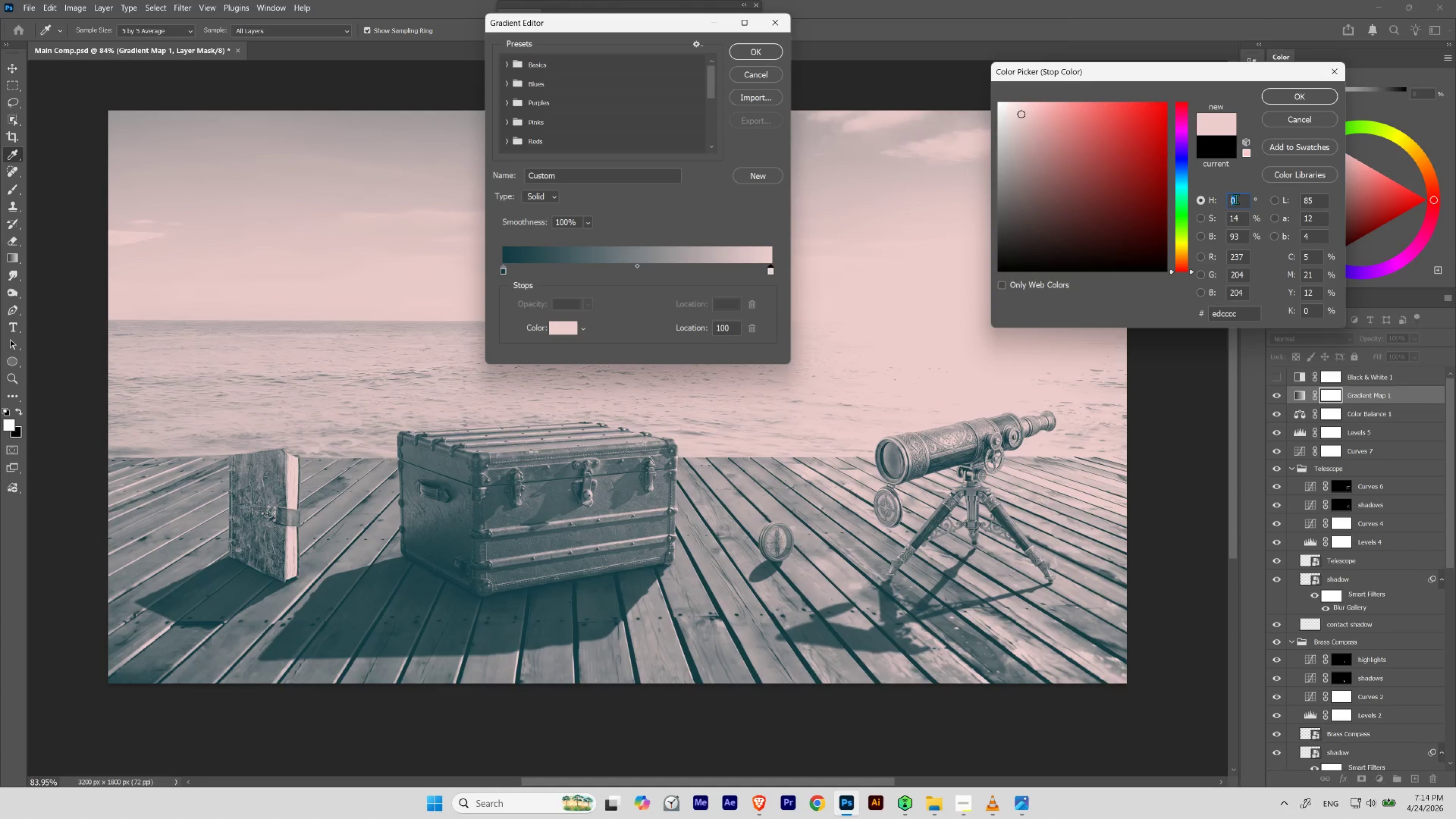 
scroll: coordinate [1236, 199], scroll_direction: up, amount: 4.0
 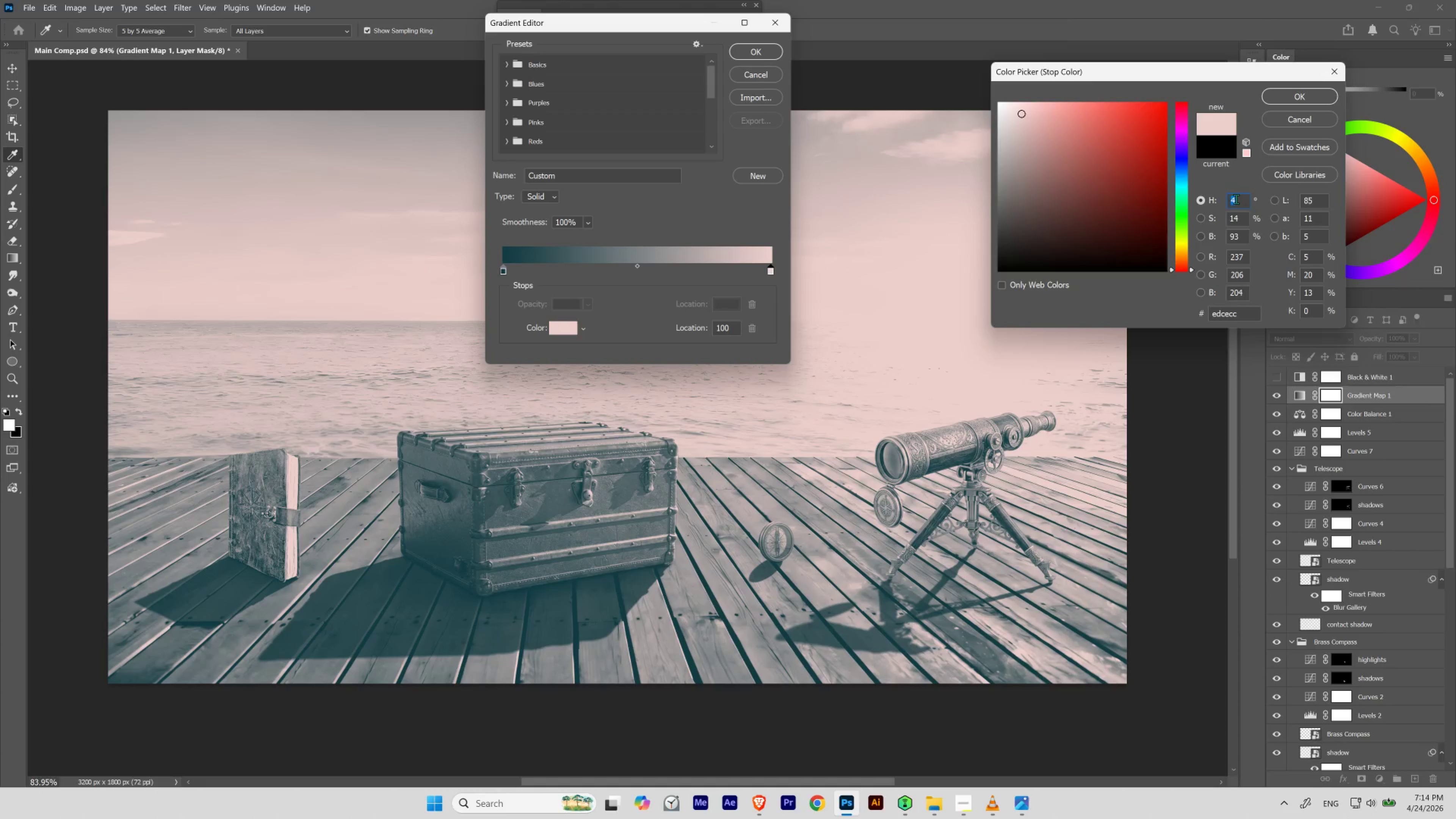 
hold_key(key=ShiftLeft, duration=14.12)
scroll: coordinate [1236, 199], scroll_direction: up, amount: 2.0
 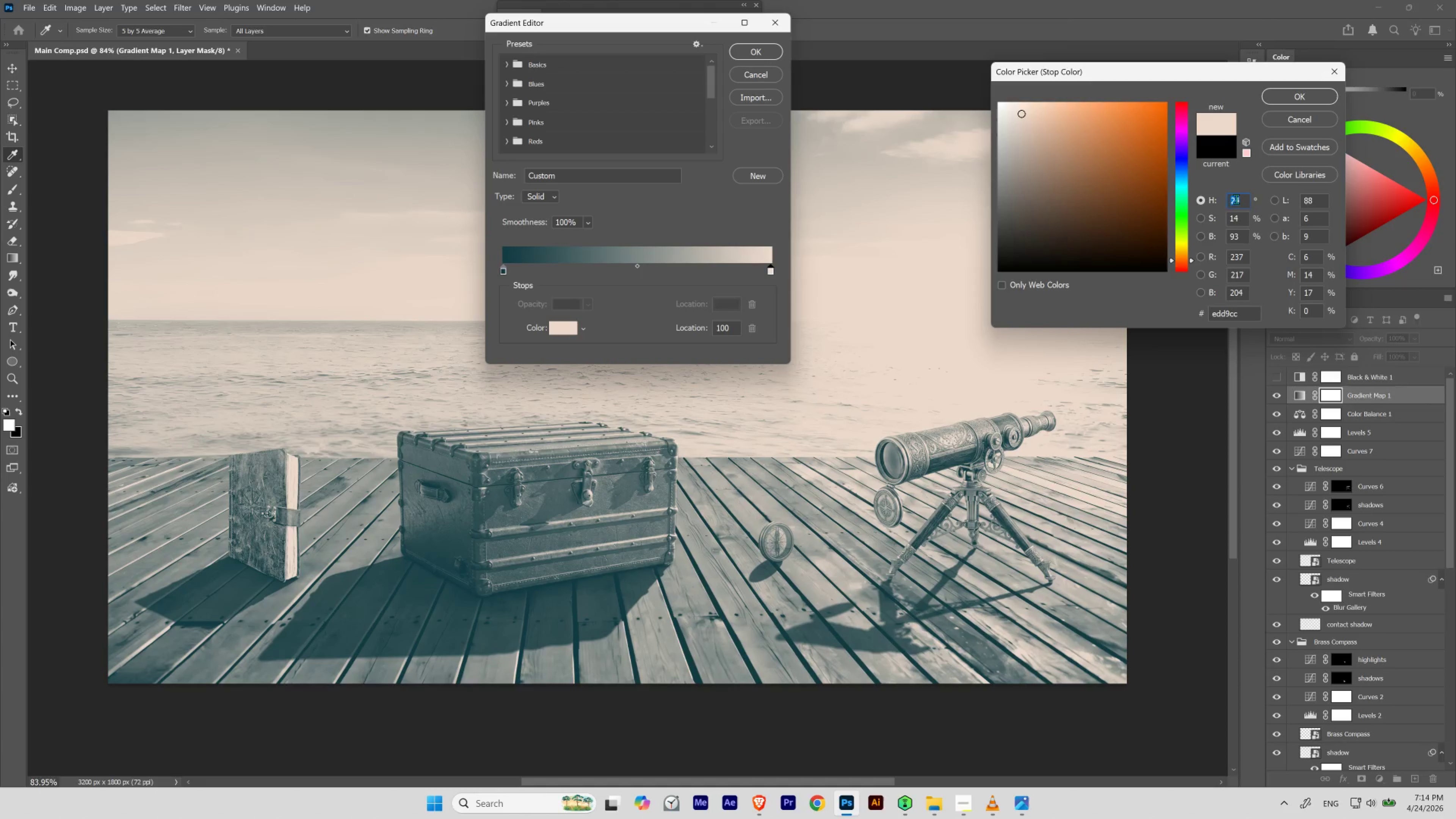 
scroll: coordinate [1236, 199], scroll_direction: none, amount: 0.0
 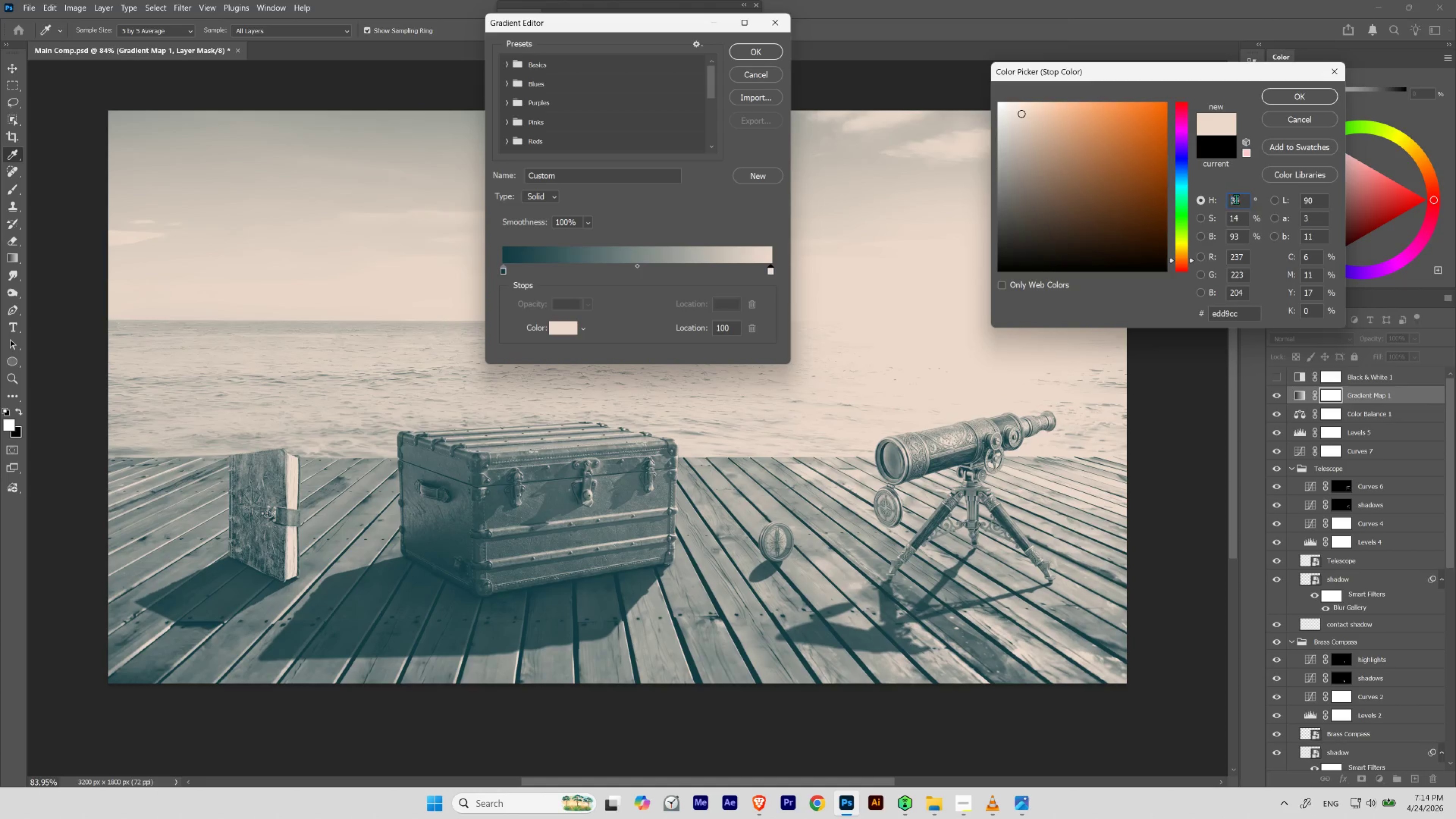 
scroll: coordinate [1236, 199], scroll_direction: up, amount: 1.0
 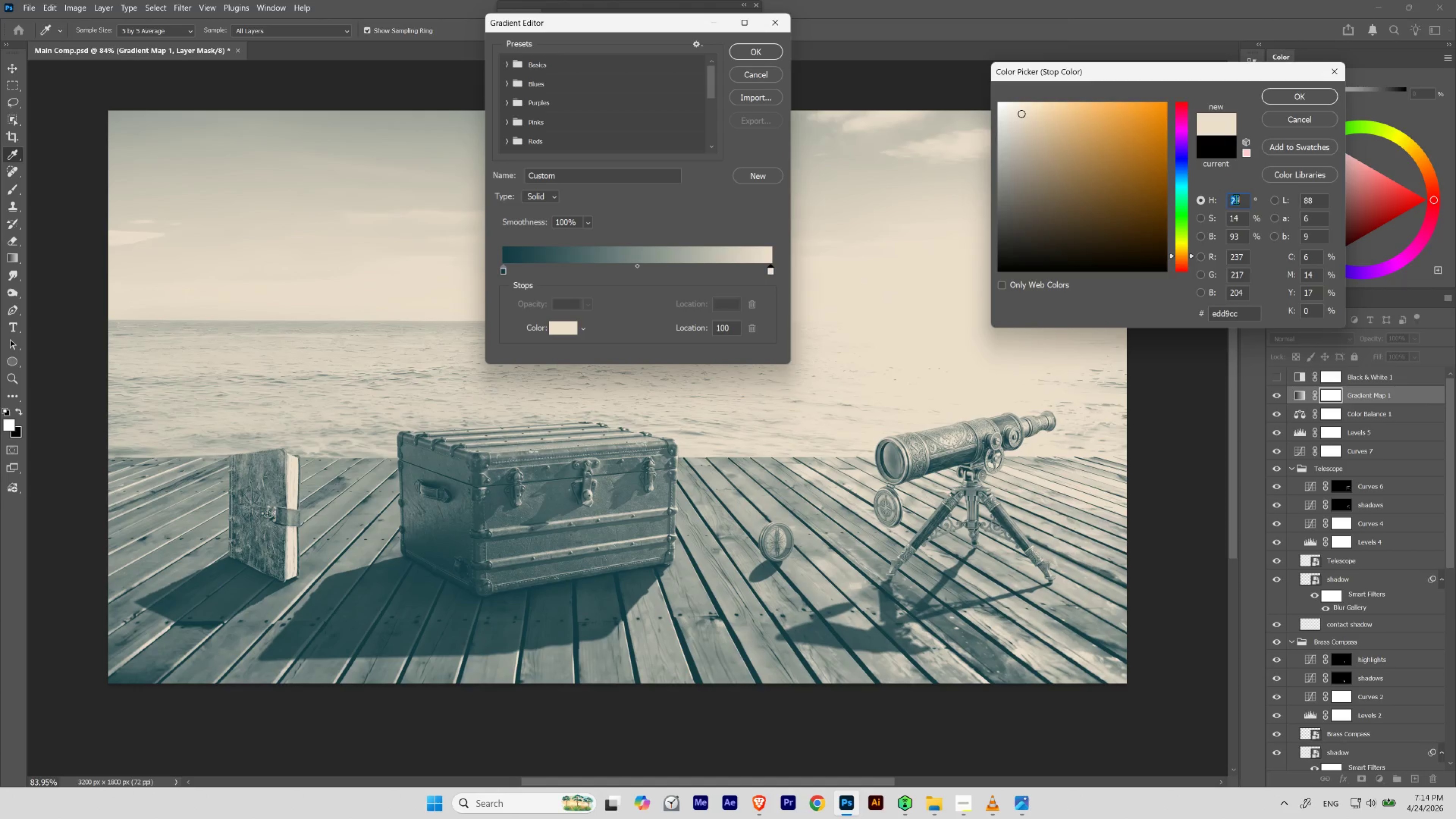 
scroll: coordinate [1236, 199], scroll_direction: none, amount: 0.0
 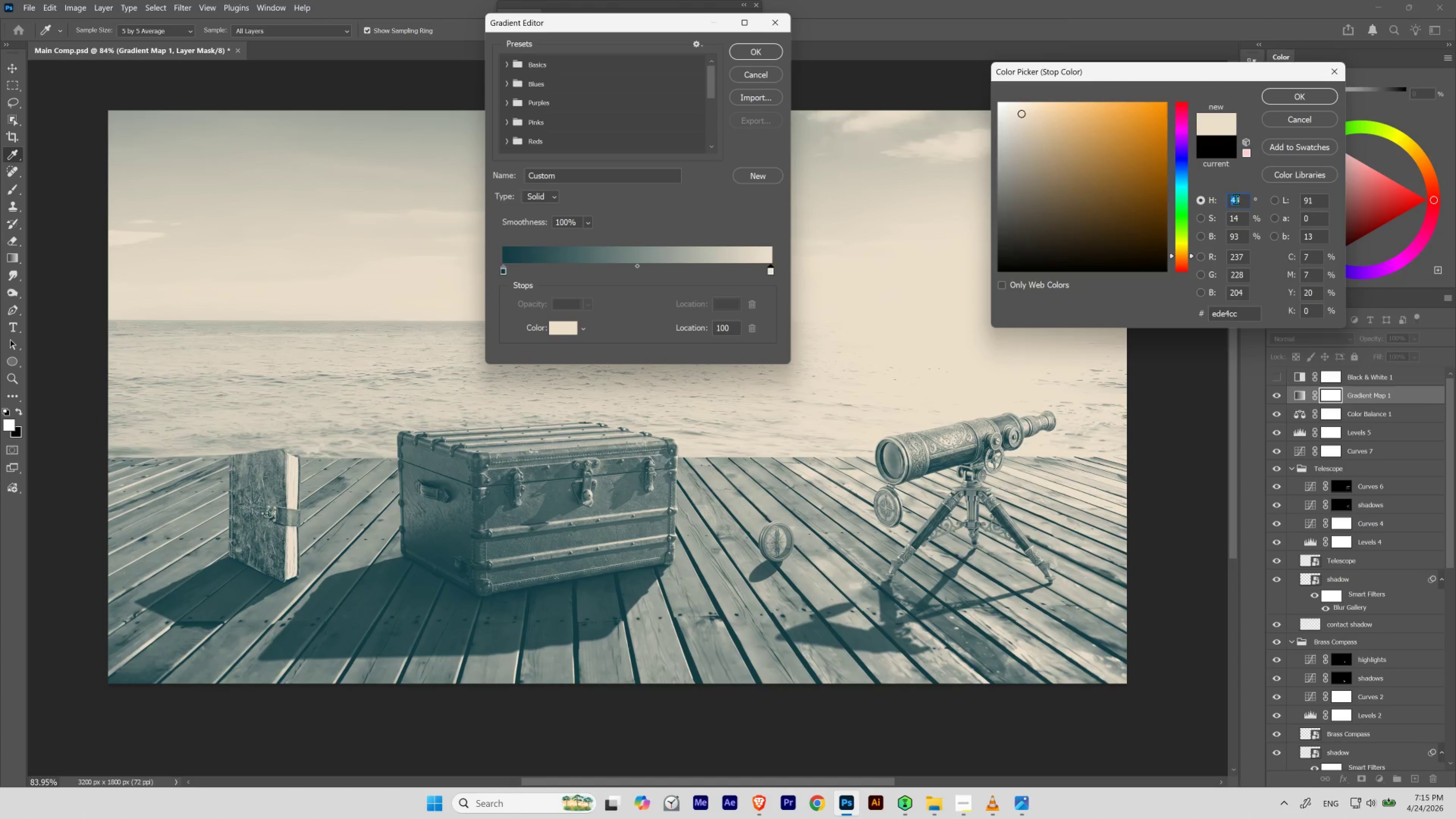 
scroll: coordinate [1236, 199], scroll_direction: up, amount: 1.0
 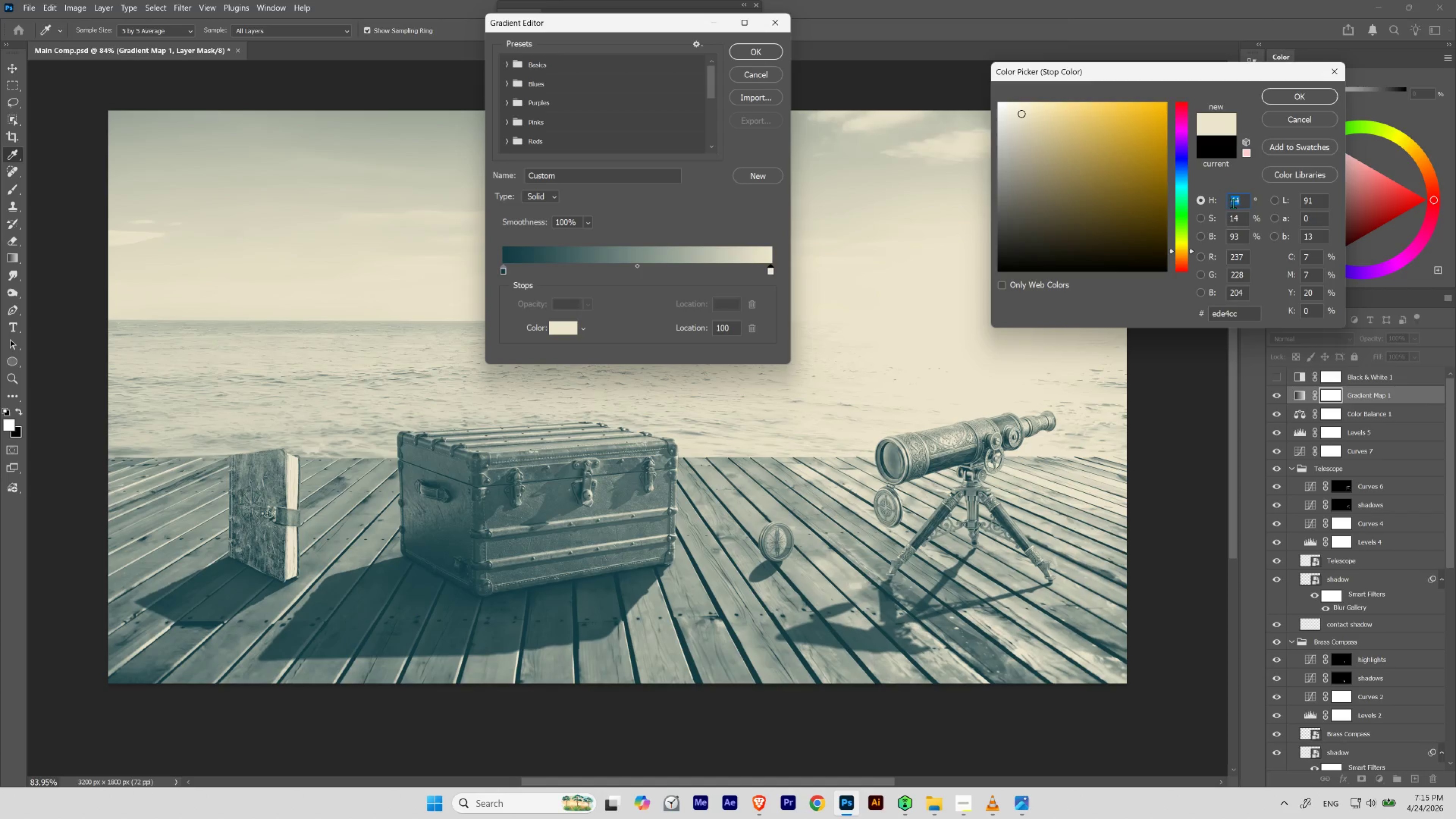 
left_click_drag(start_coordinate=[1240, 218], to_coordinate=[1204, 221])
 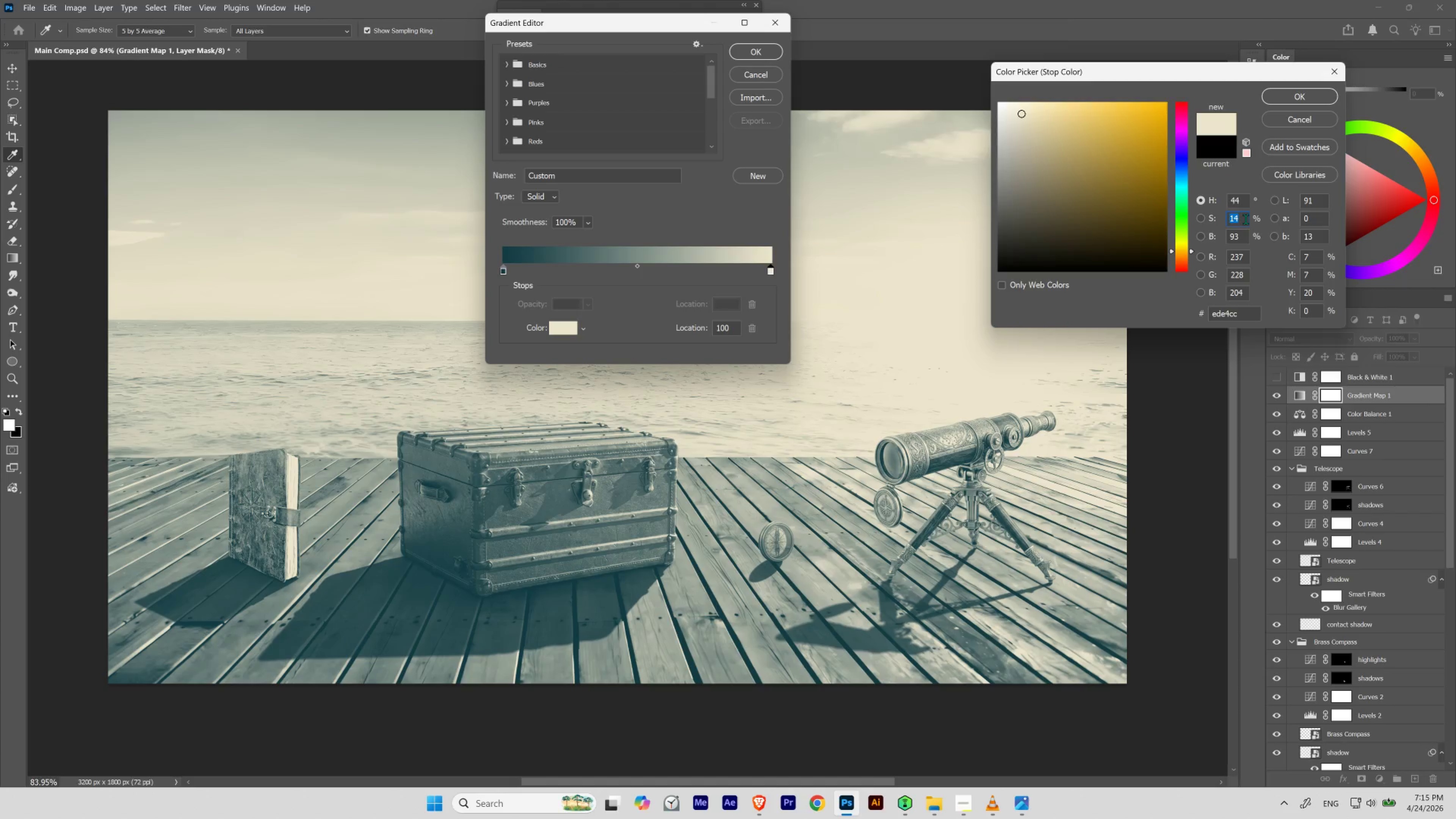 
hold_key(key=ShiftLeft, duration=10.7)
scroll: coordinate [1245, 219], scroll_direction: down, amount: 2.0
 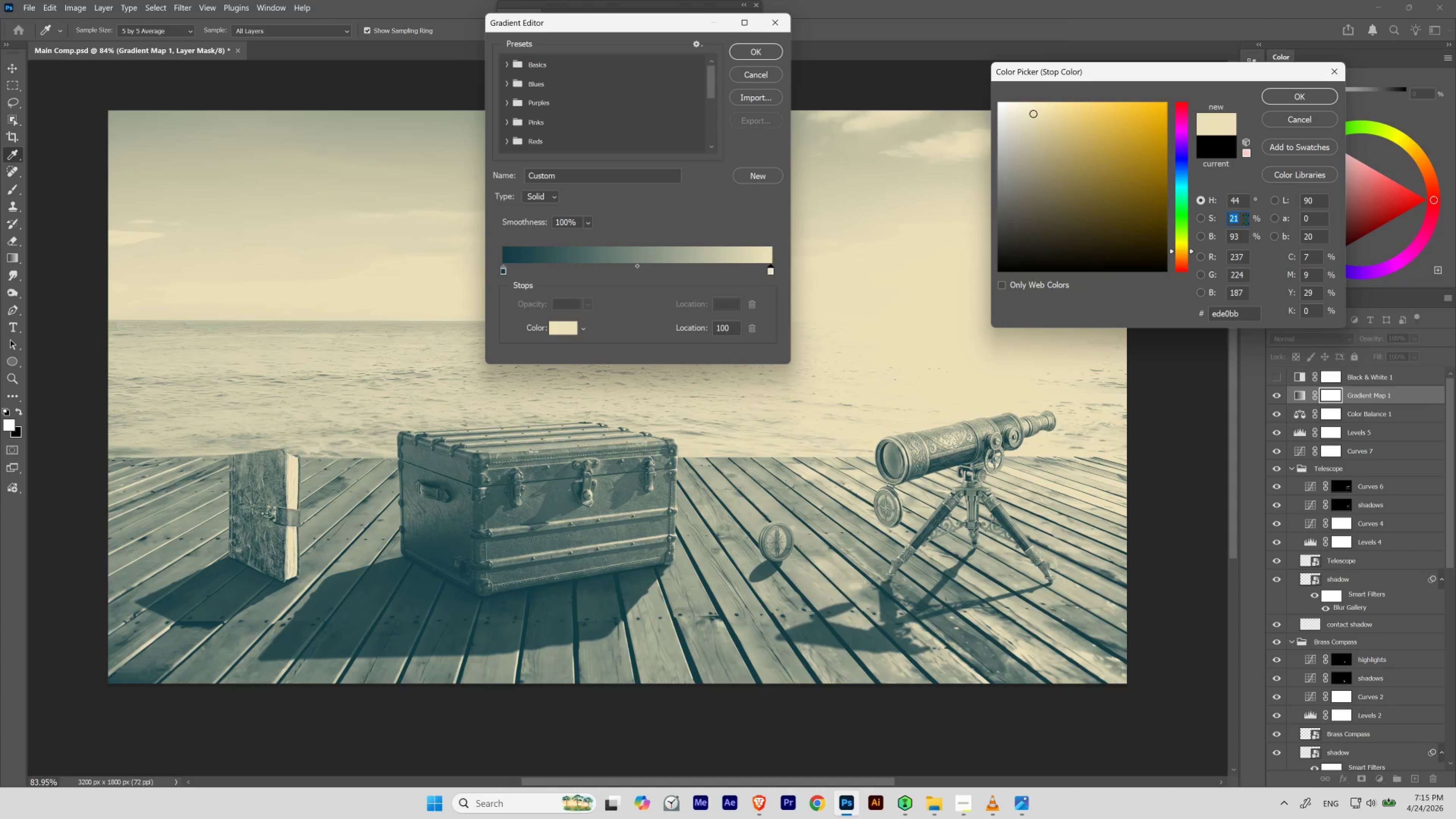 
scroll: coordinate [1245, 219], scroll_direction: none, amount: 0.0
 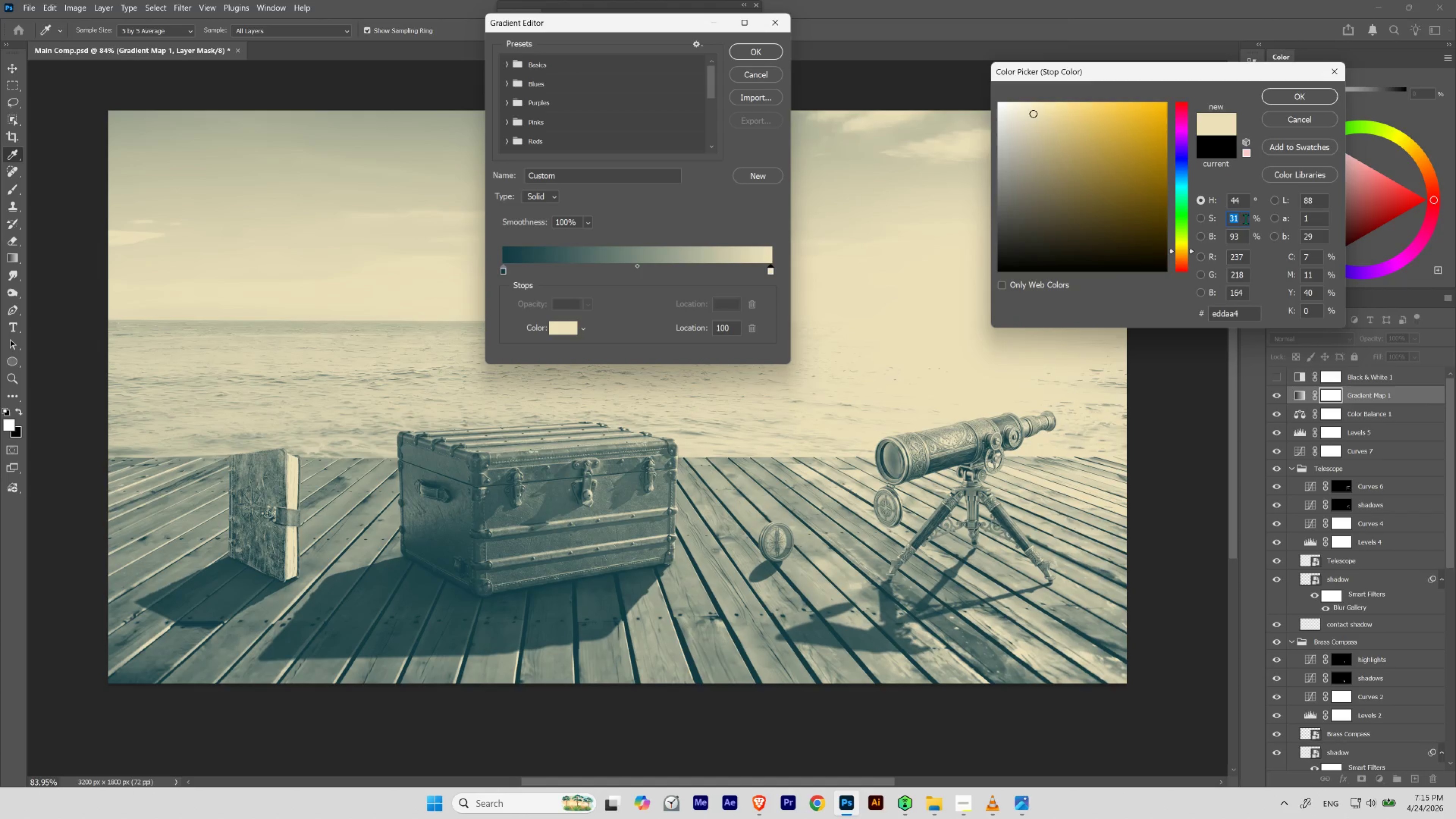 
scroll: coordinate [1245, 219], scroll_direction: up, amount: 1.0
 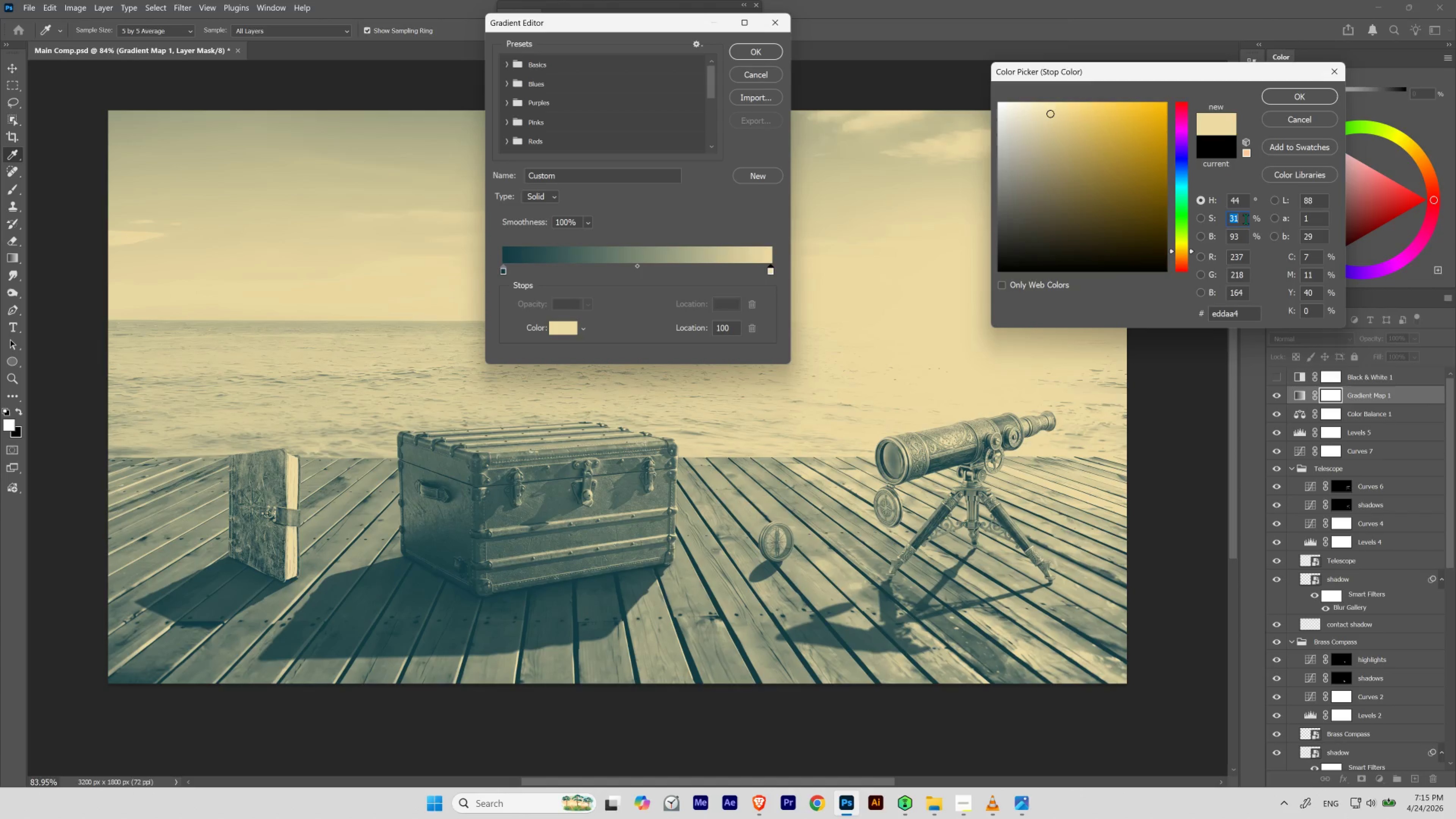 
scroll: coordinate [1245, 219], scroll_direction: down, amount: 2.0
 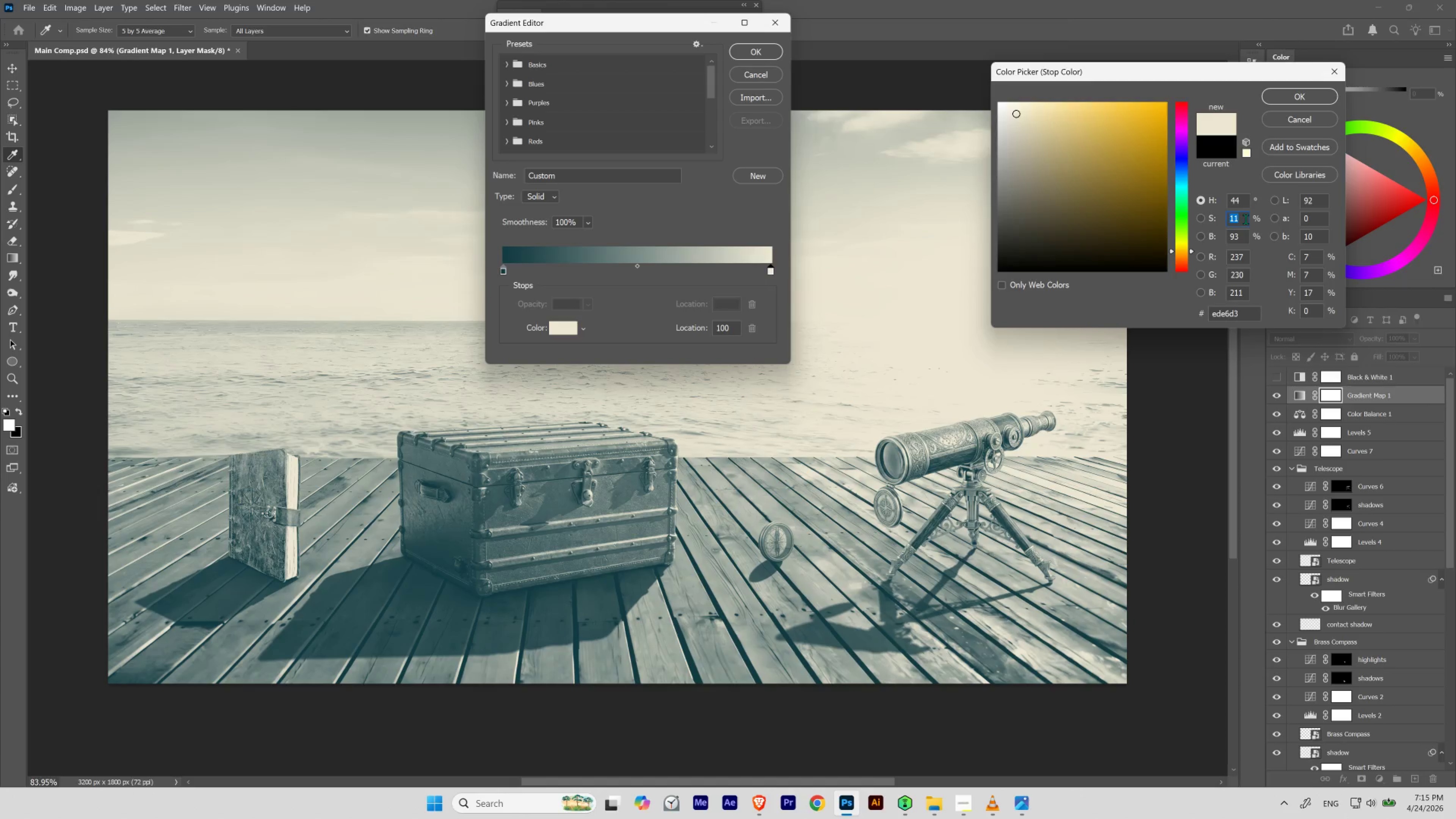 
scroll: coordinate [1245, 219], scroll_direction: up, amount: 1.0
 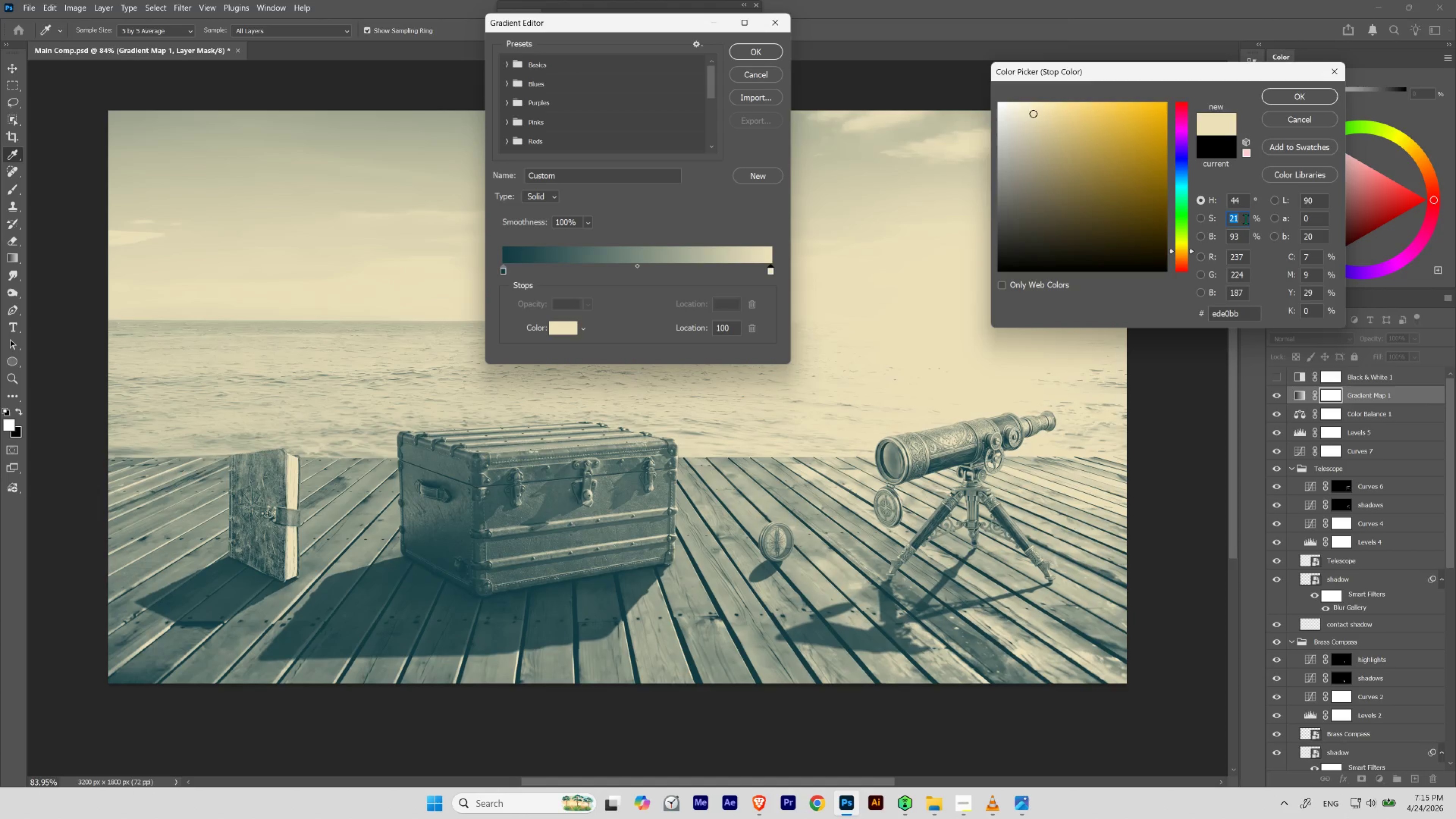 
scroll: coordinate [1245, 219], scroll_direction: none, amount: 0.0
 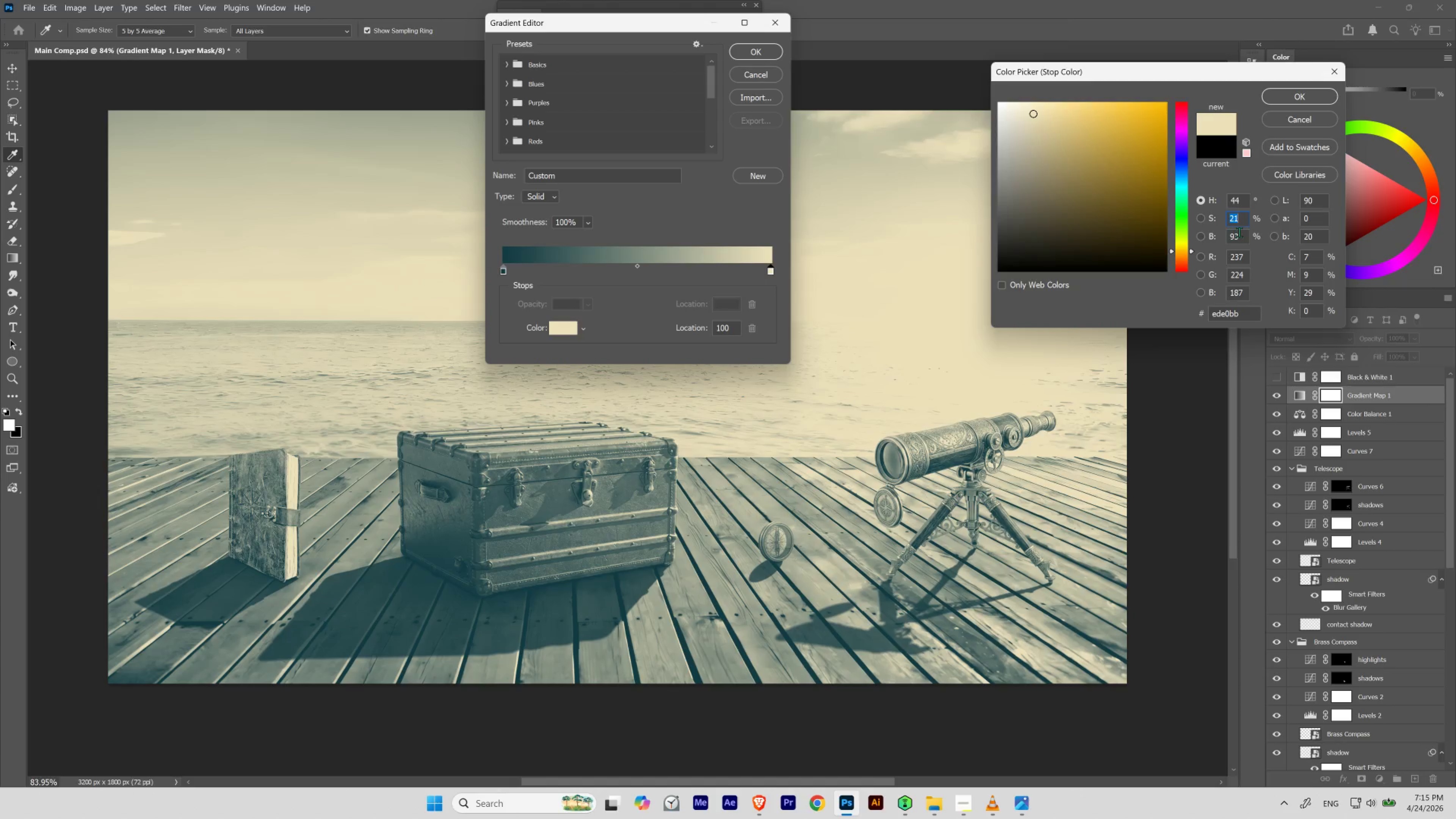 
left_click_drag(start_coordinate=[1243, 235], to_coordinate=[1208, 238])
 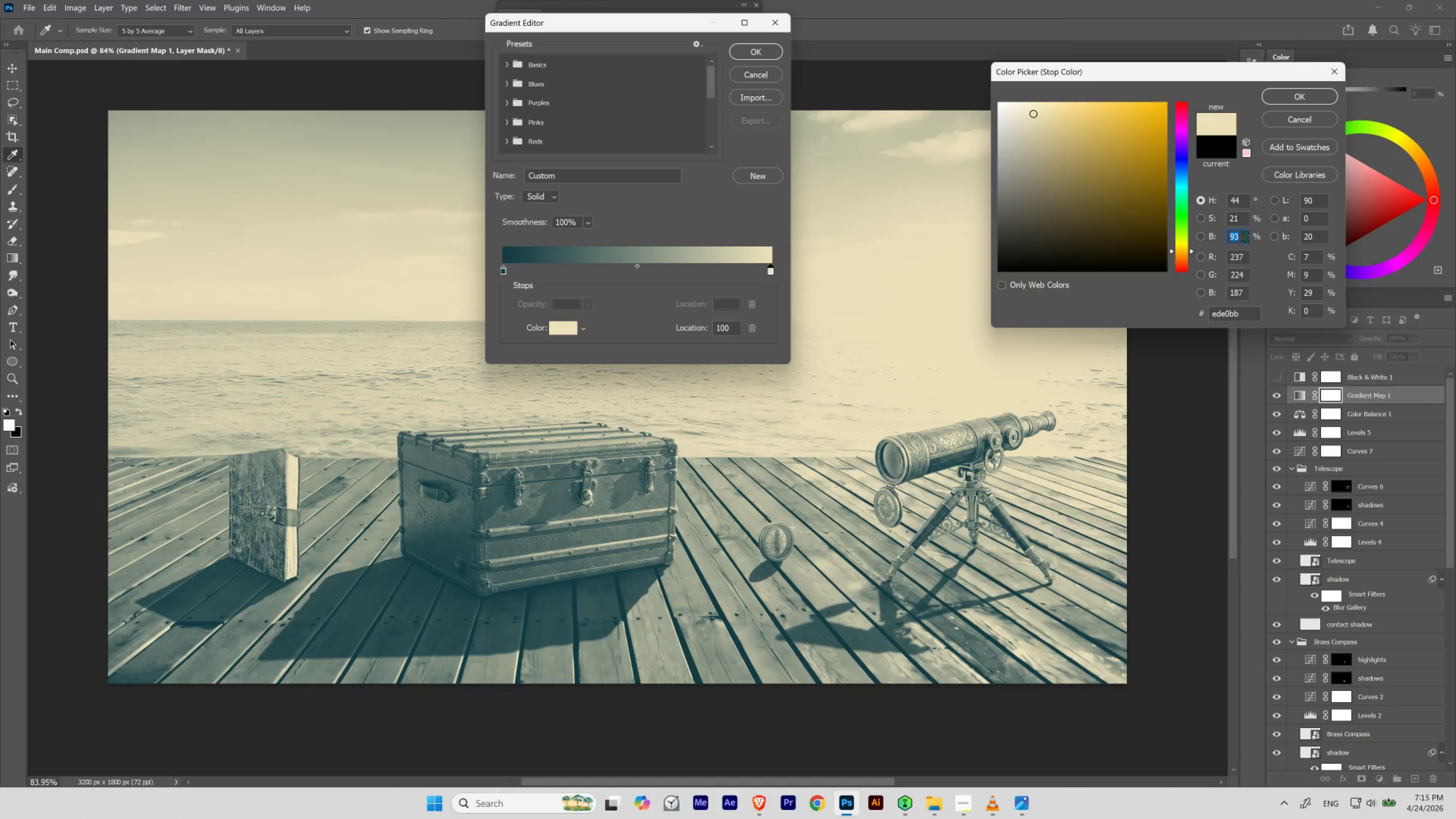 
hold_key(key=ShiftLeft, duration=2.31)
scroll: coordinate [1245, 236], scroll_direction: up, amount: 1.0
 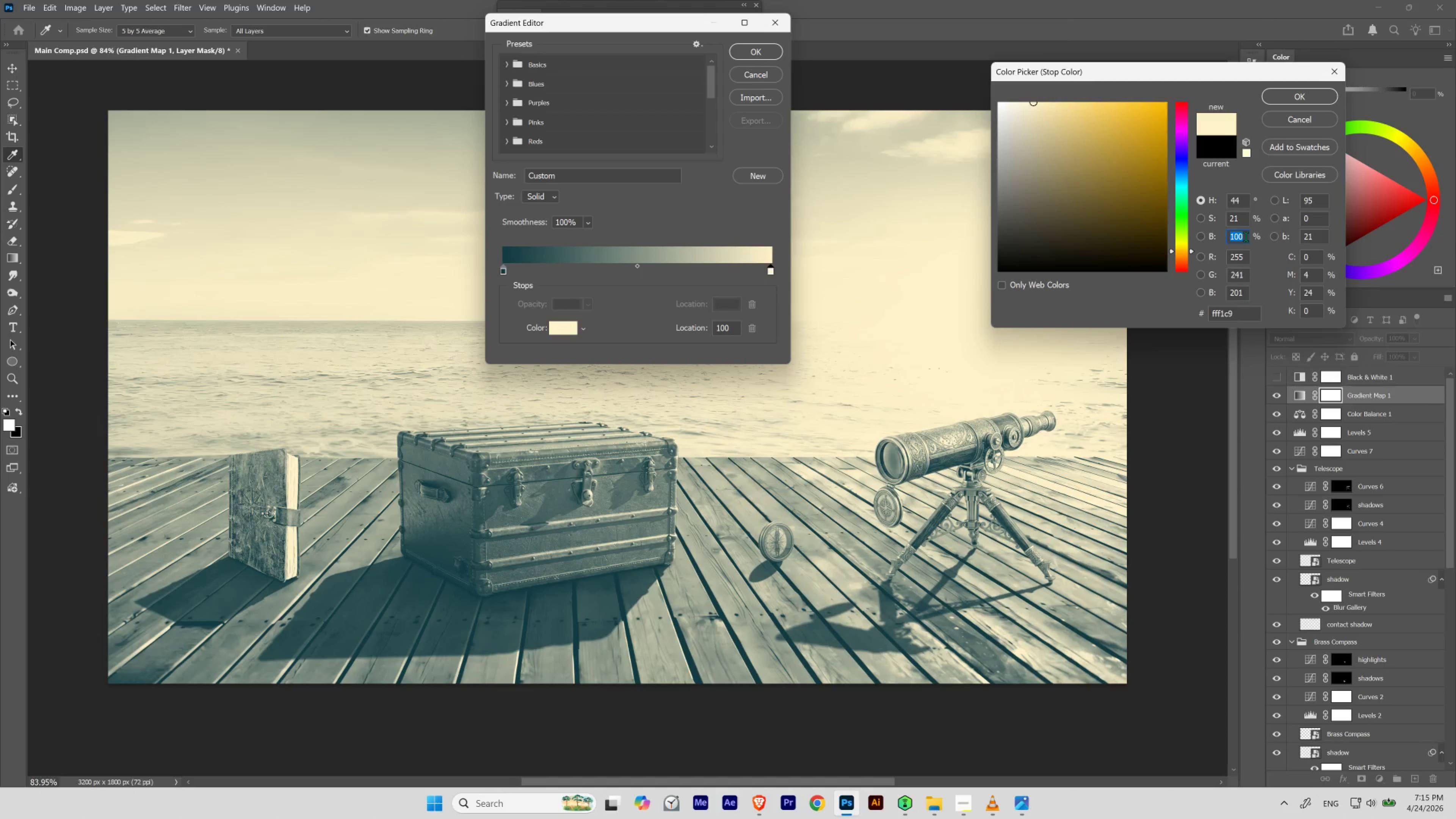 
scroll: coordinate [1245, 236], scroll_direction: down, amount: 1.0
 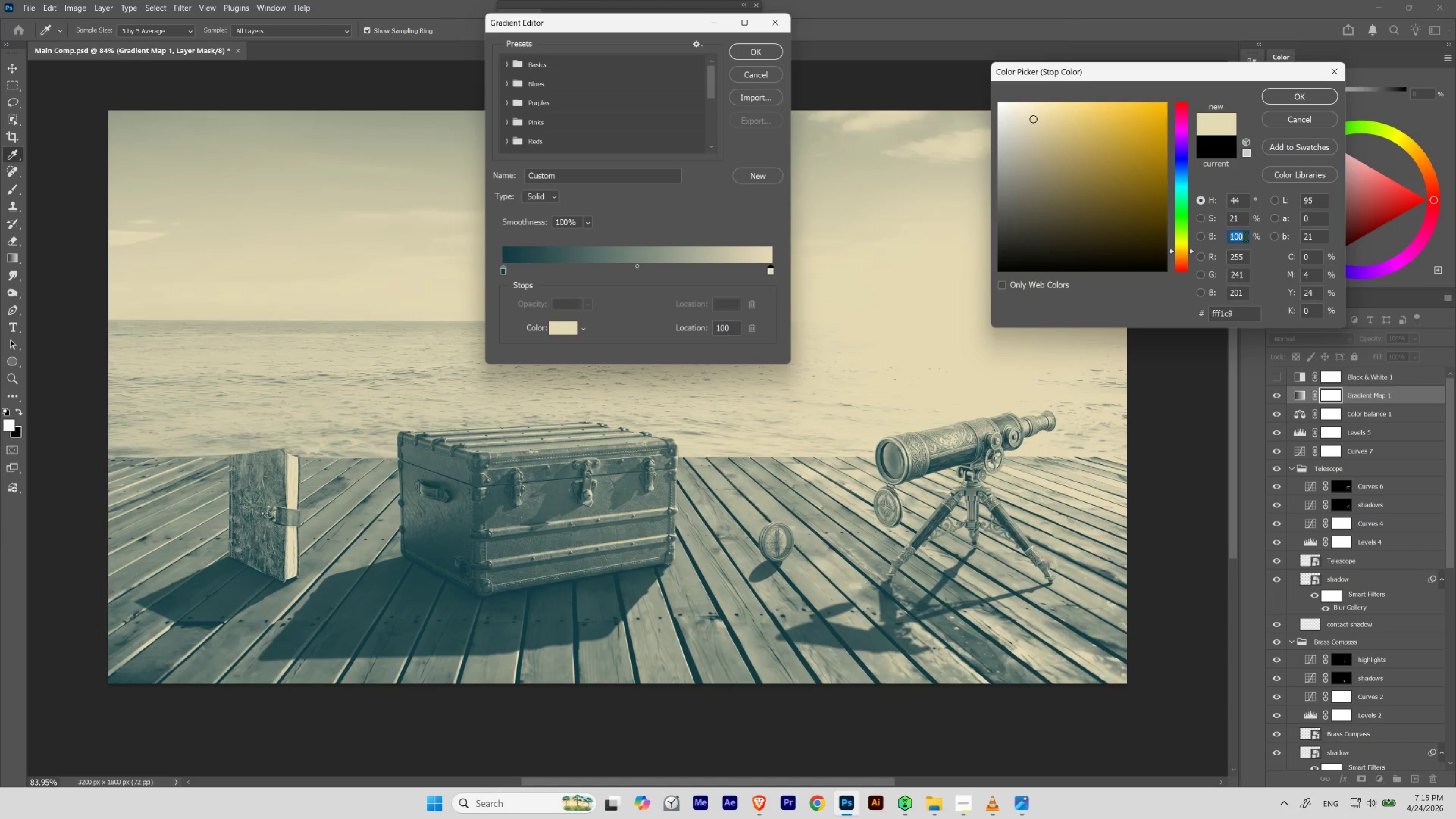 
scroll: coordinate [1245, 236], scroll_direction: up, amount: 1.0
 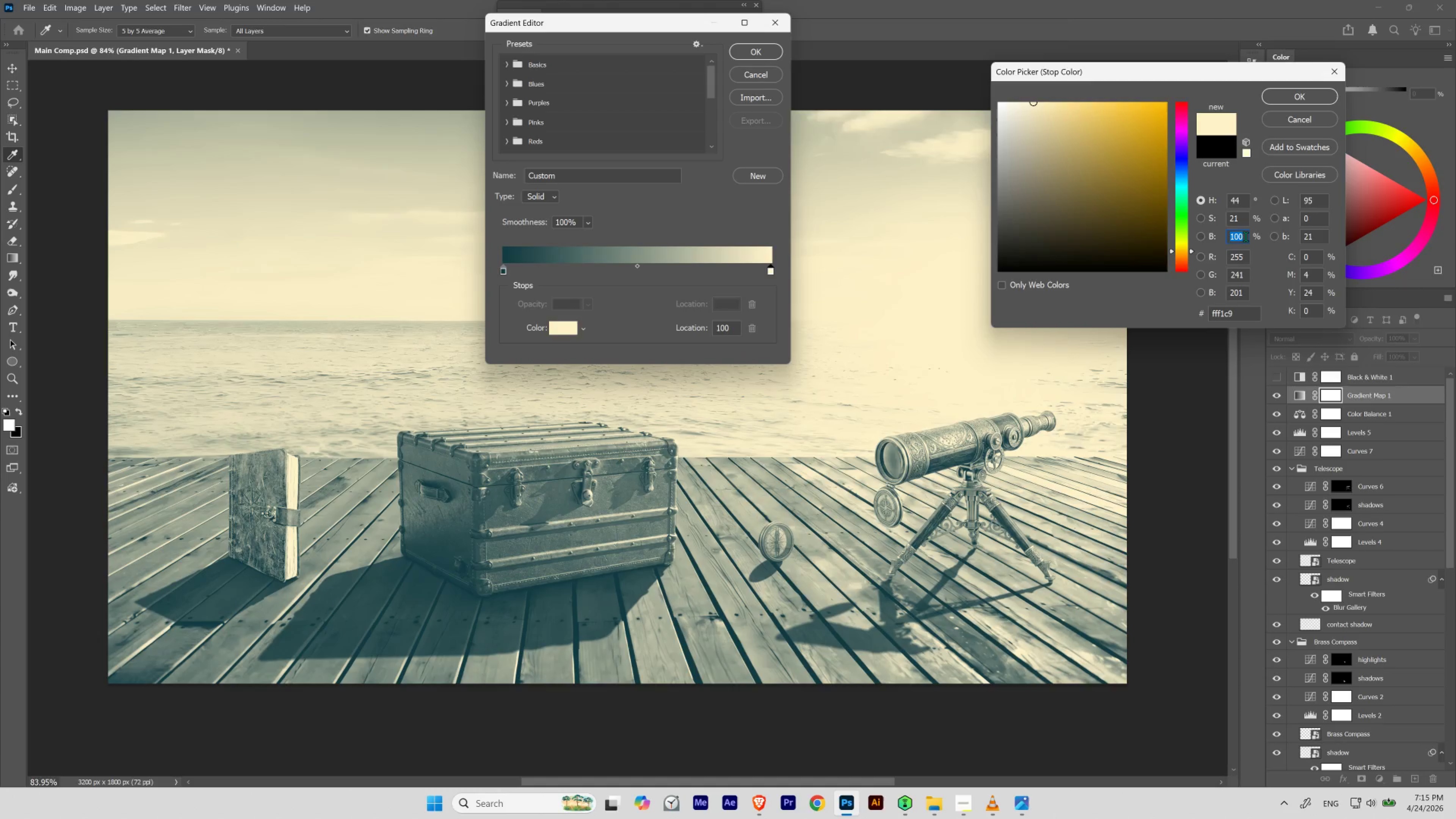 
scroll: coordinate [1245, 236], scroll_direction: down, amount: 2.0
 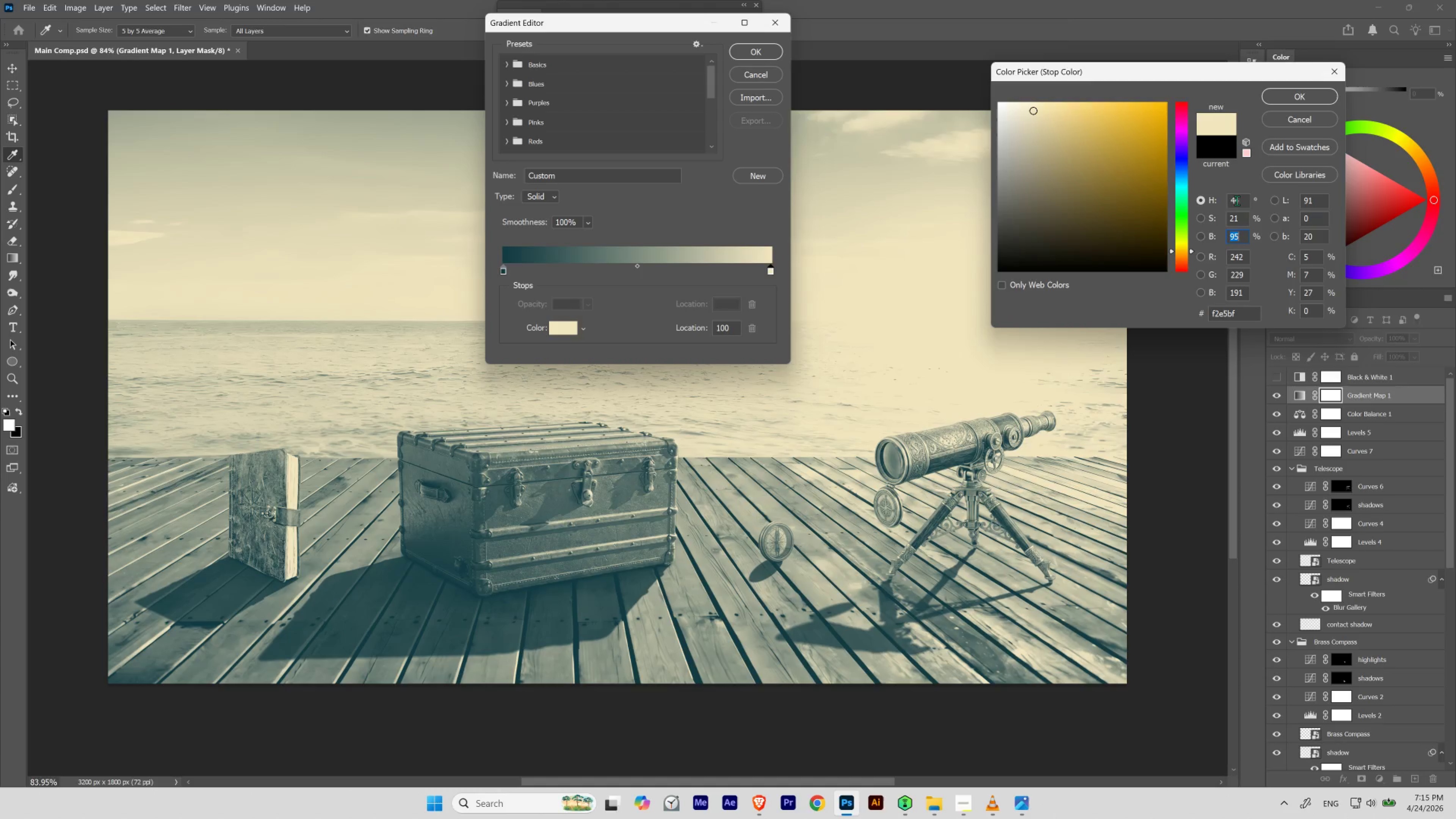 
left_click_drag(start_coordinate=[1239, 216], to_coordinate=[1188, 225])
 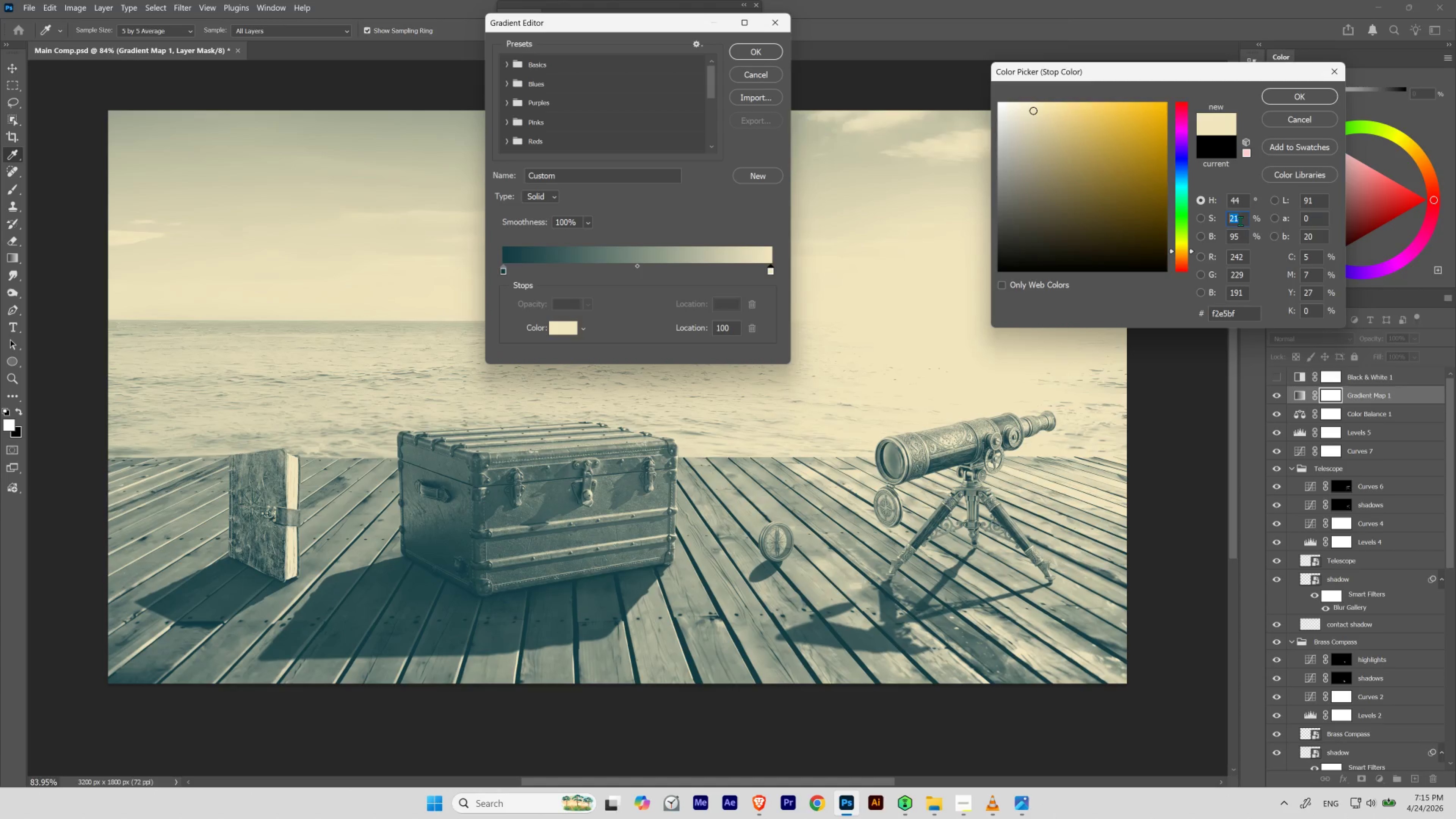 
scroll: coordinate [1240, 221], scroll_direction: up, amount: 4.0
 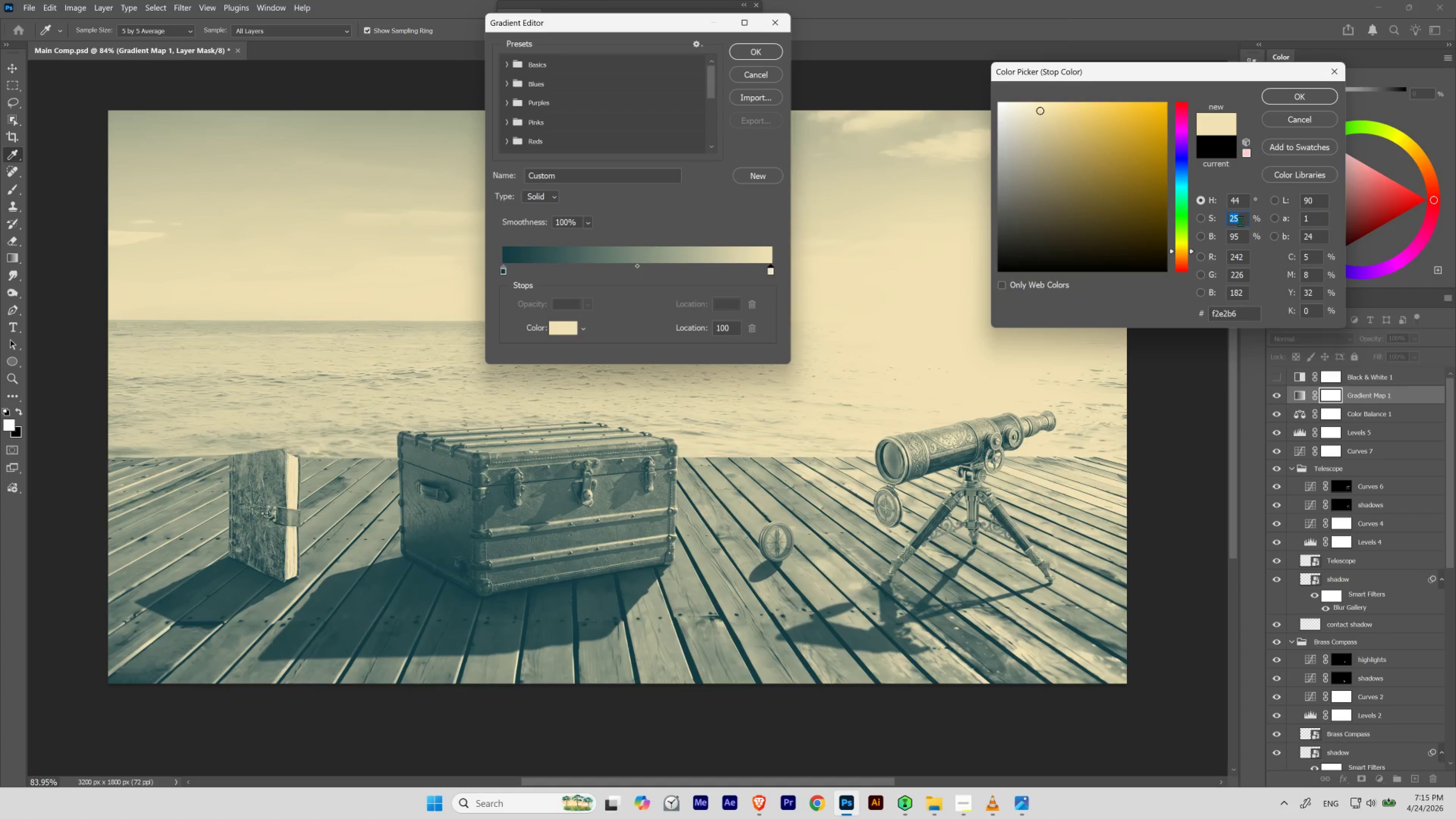 
scroll: coordinate [1240, 221], scroll_direction: down, amount: 1.0
 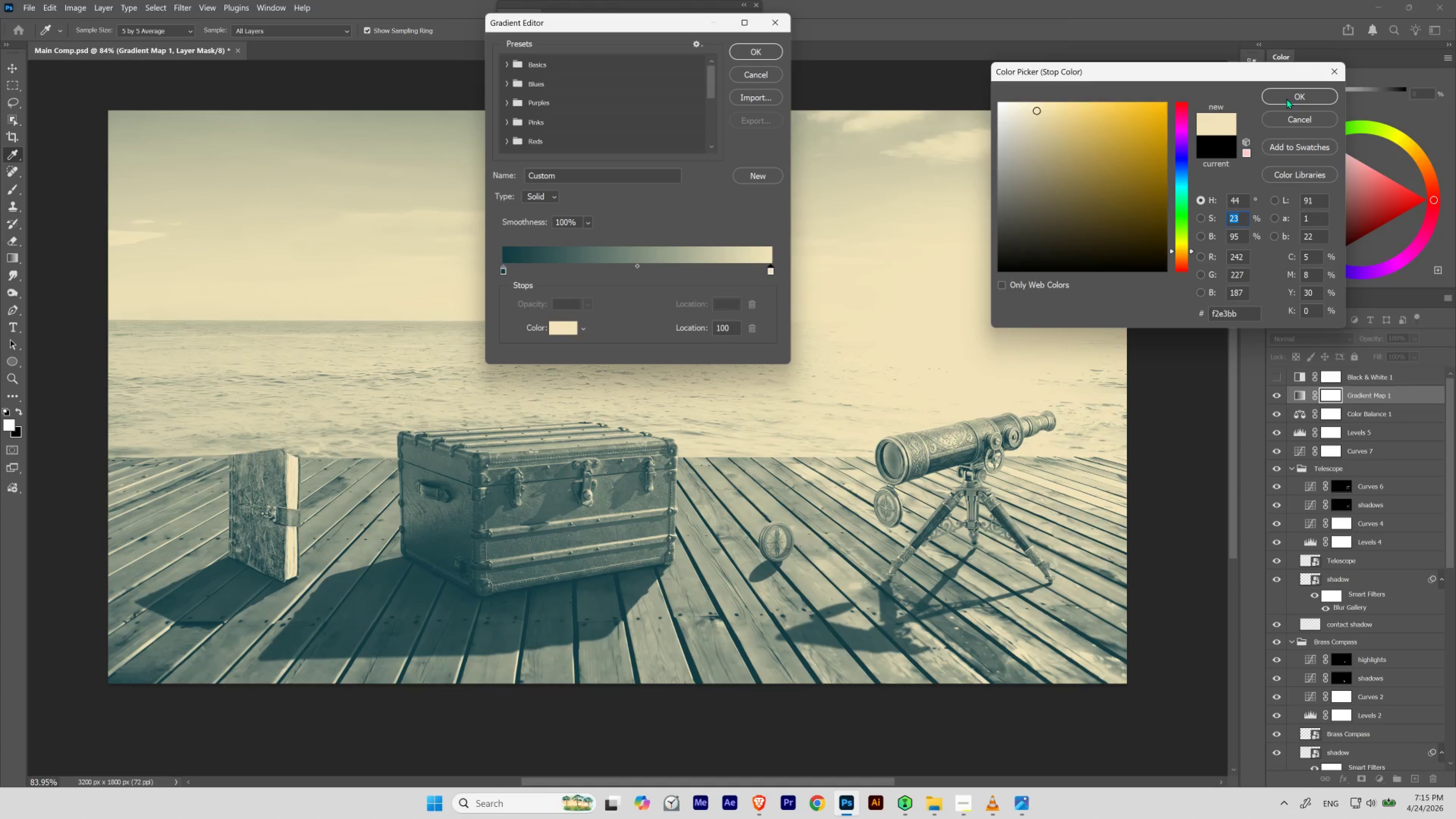 
left_click([1287, 98])
 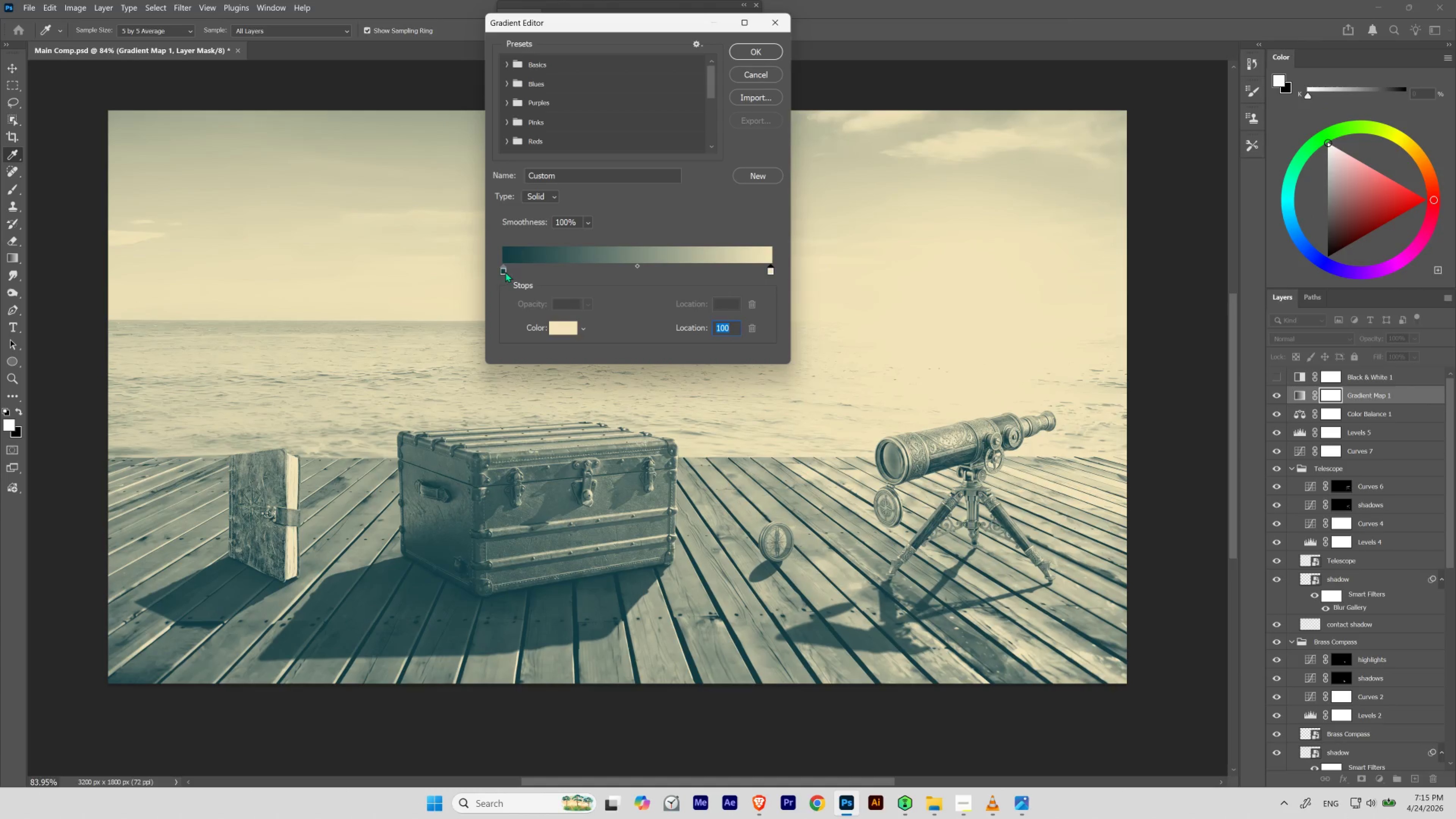 
double_click([503, 271])
 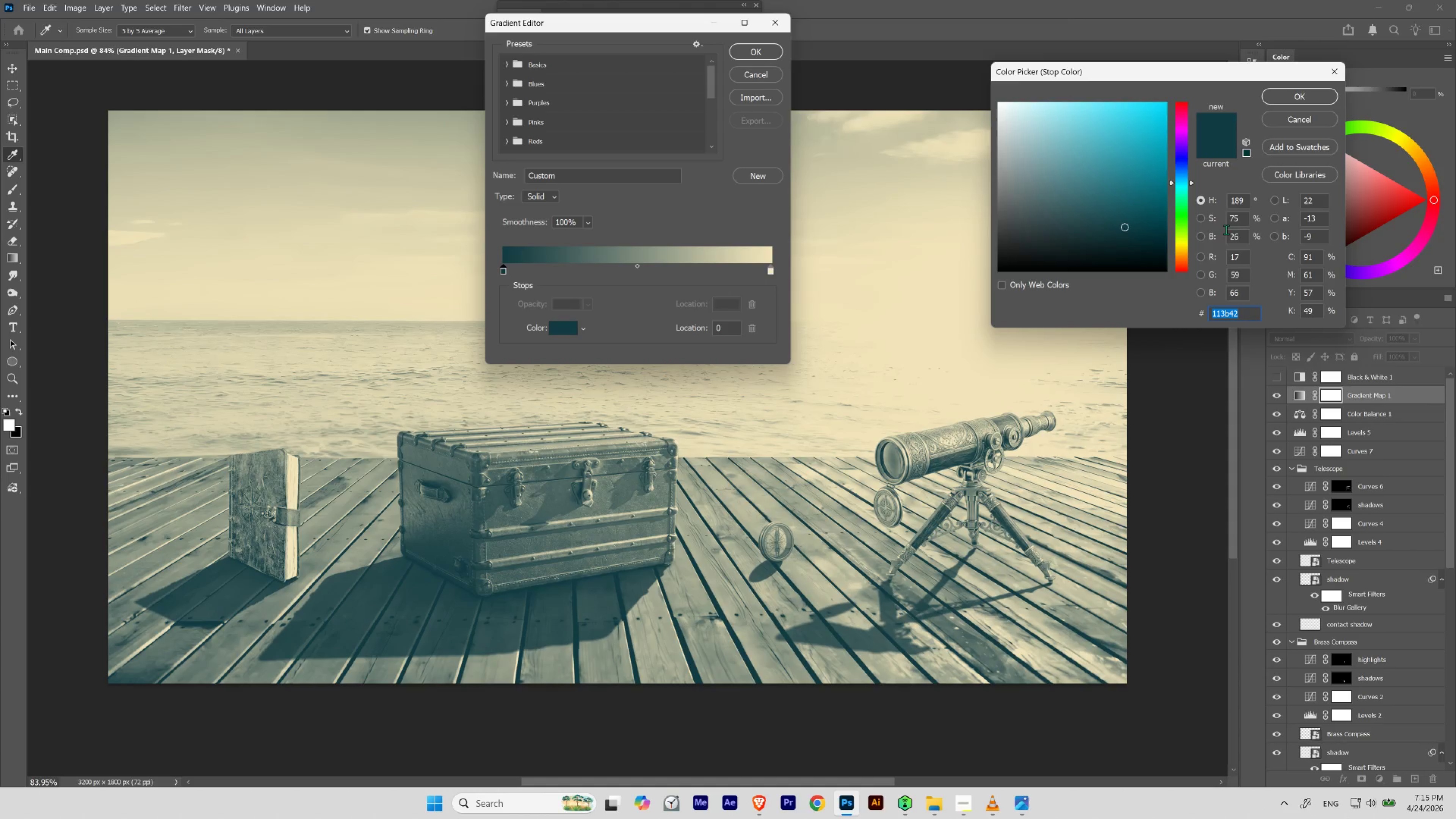 
left_click_drag(start_coordinate=[1238, 232], to_coordinate=[1185, 246])
 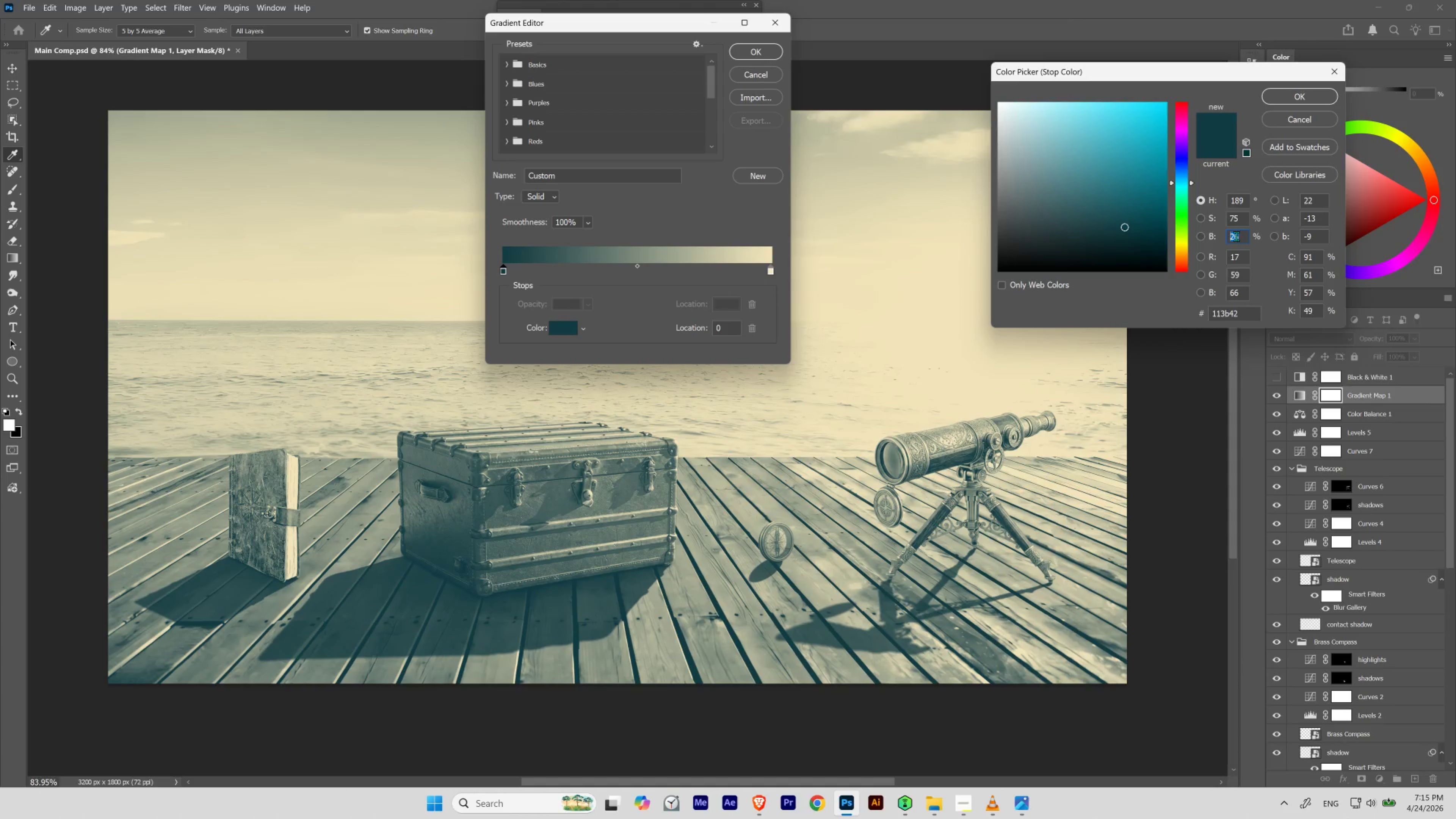 
scroll: coordinate [1236, 236], scroll_direction: down, amount: 3.0
 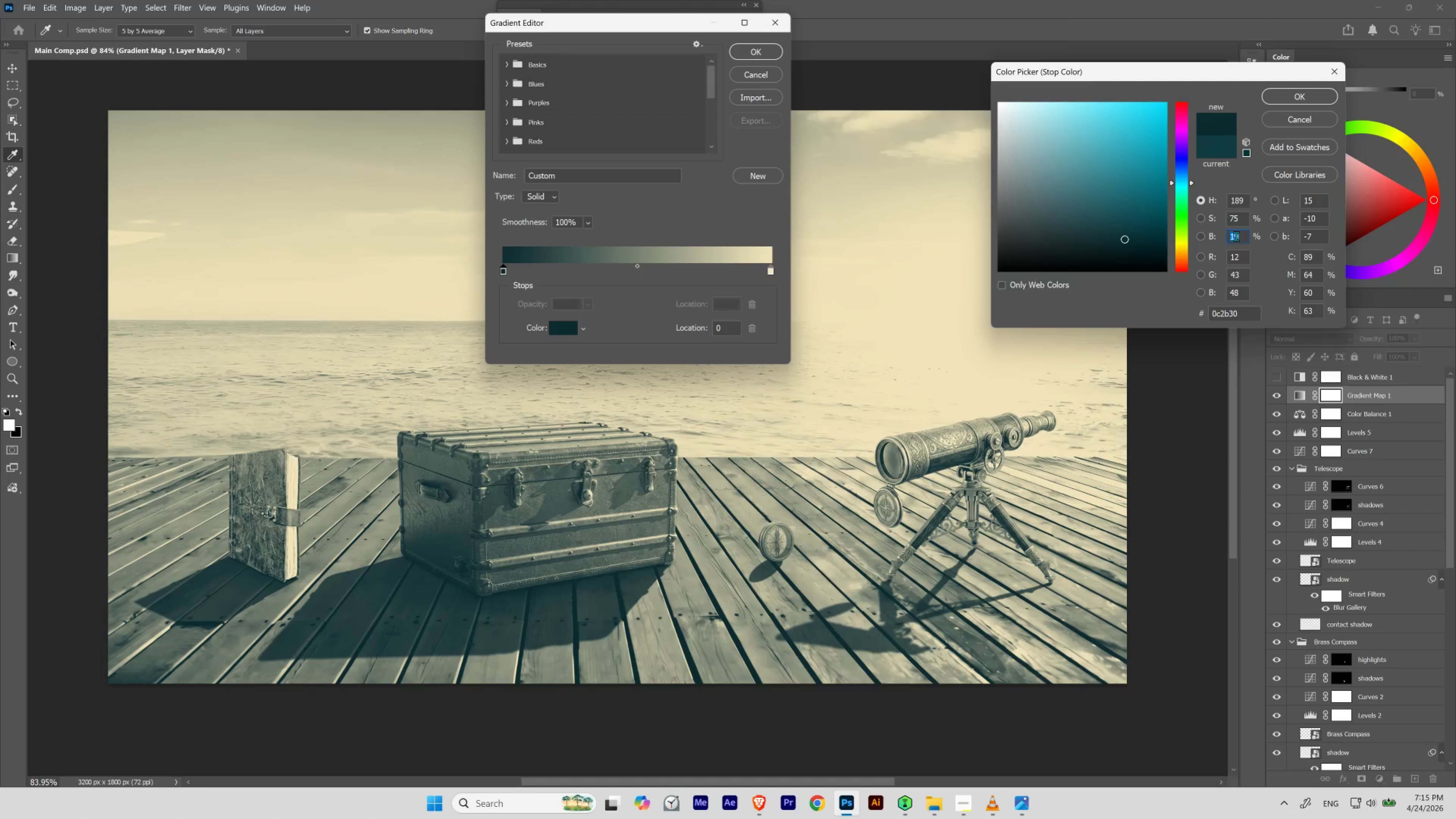 
scroll: coordinate [1236, 236], scroll_direction: none, amount: 0.0
 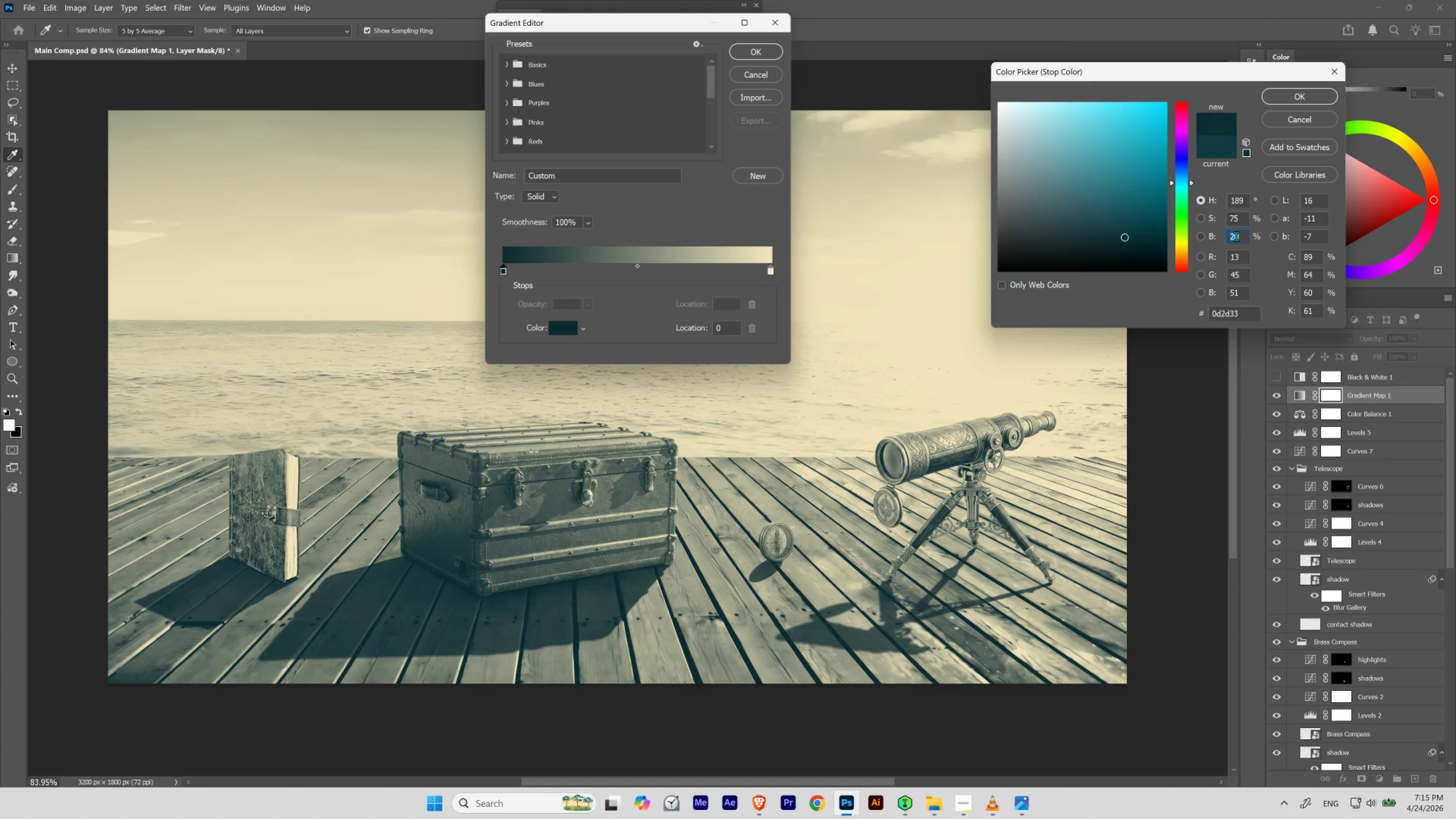 
scroll: coordinate [1236, 236], scroll_direction: down, amount: 1.0
 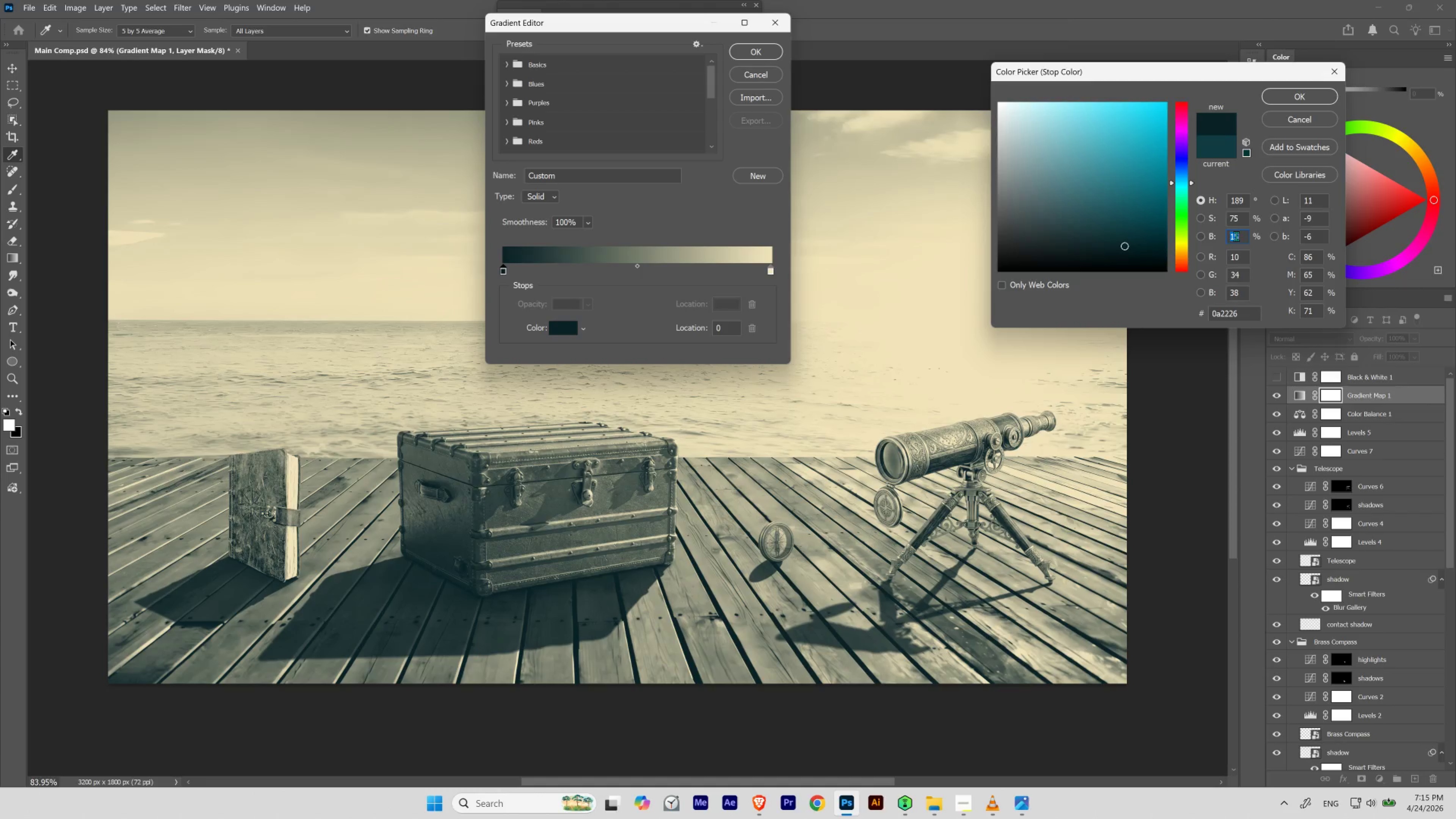 
scroll: coordinate [1236, 236], scroll_direction: up, amount: 2.0
 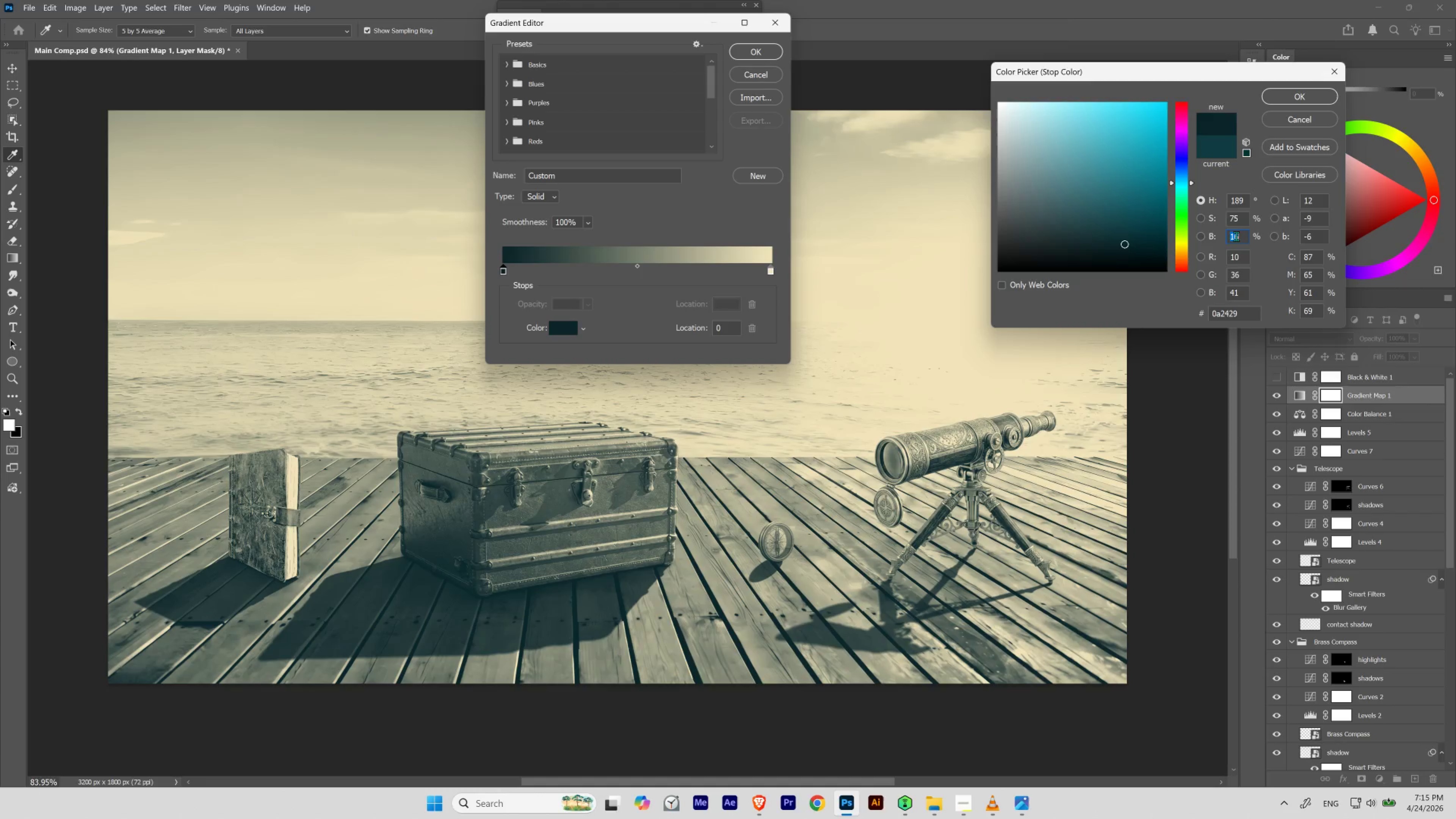 
scroll: coordinate [1236, 236], scroll_direction: down, amount: 2.0
 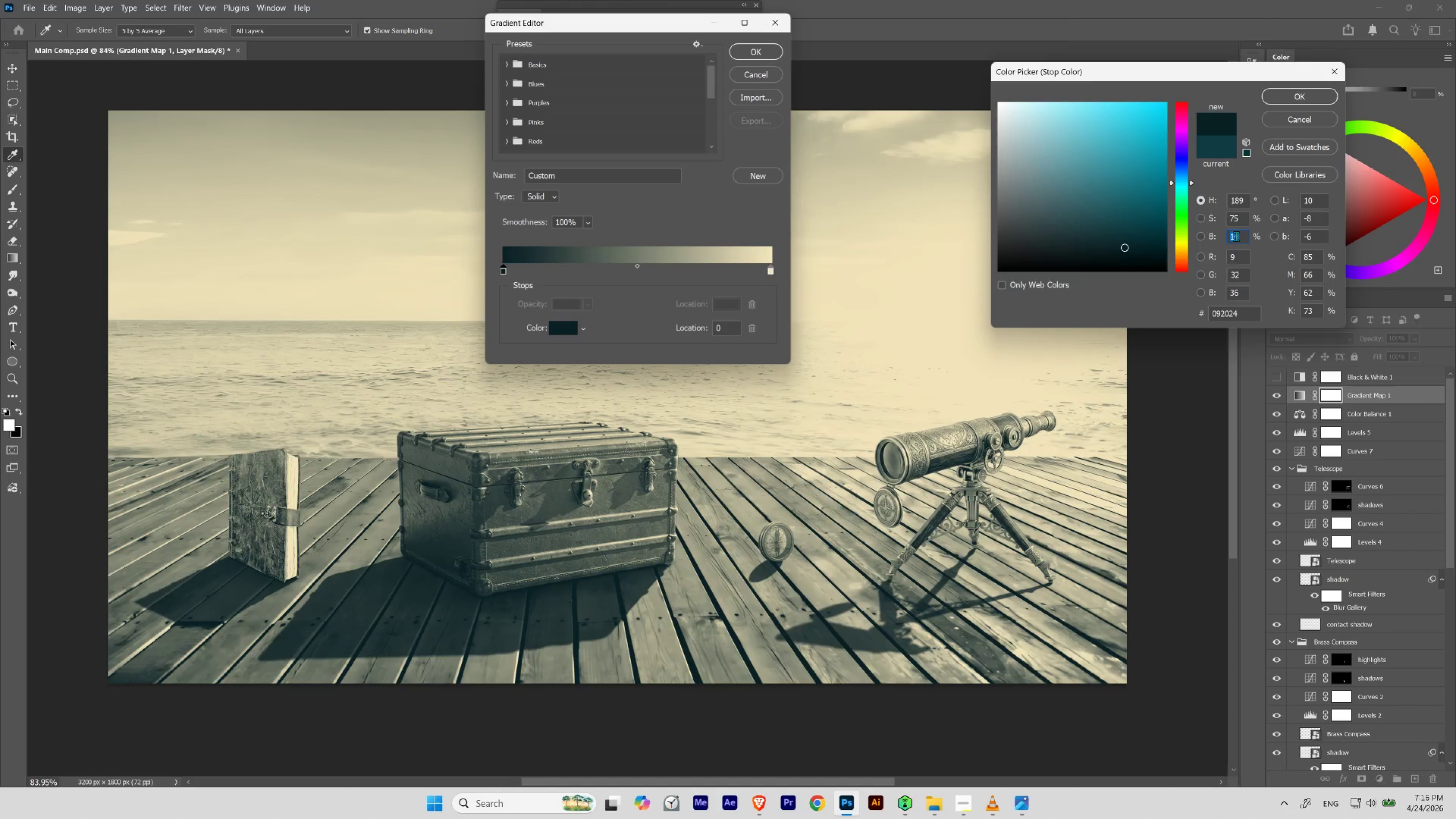 
scroll: coordinate [1236, 236], scroll_direction: up, amount: 1.0
 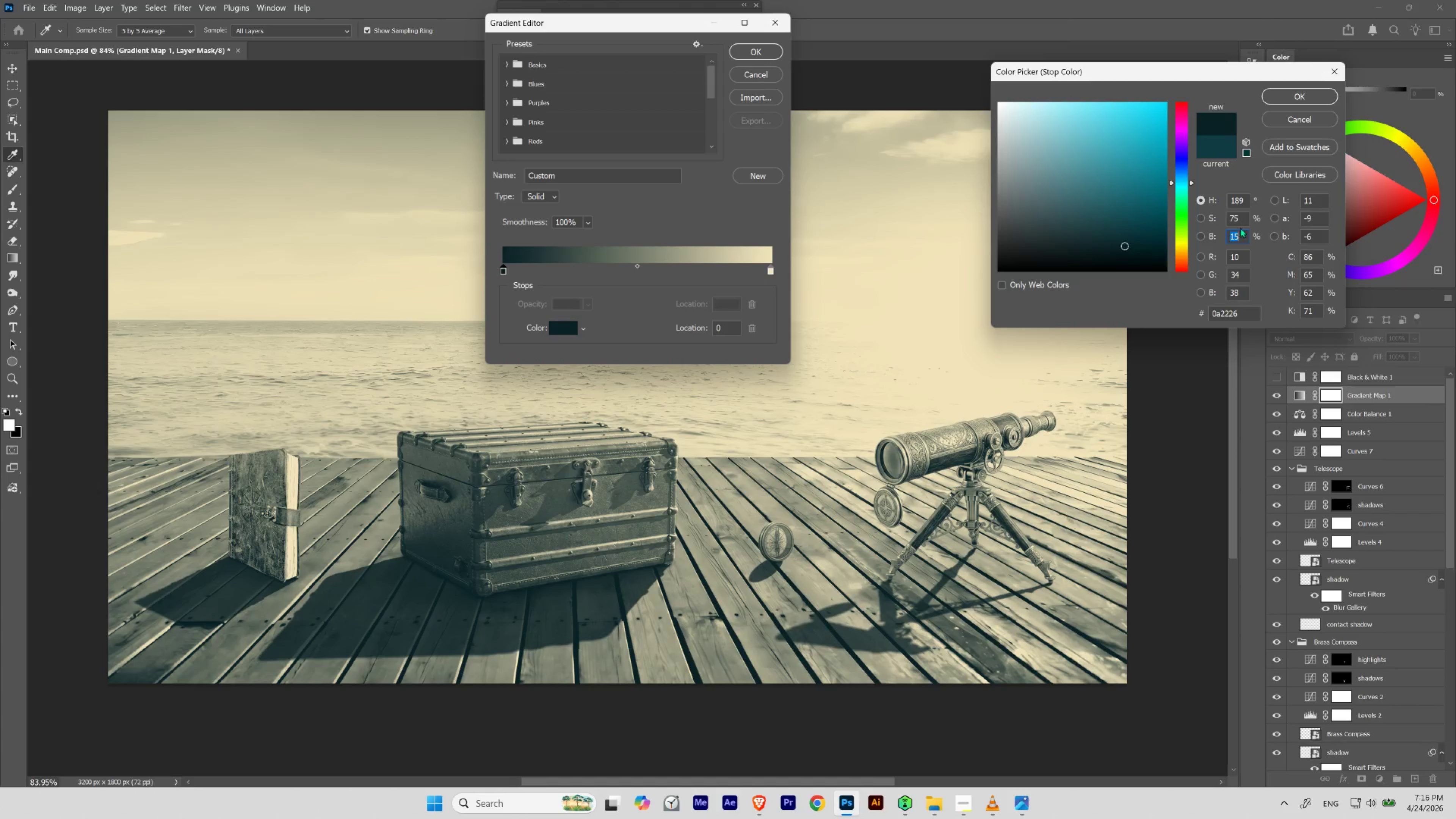 
left_click_drag(start_coordinate=[1240, 219], to_coordinate=[1205, 225])
 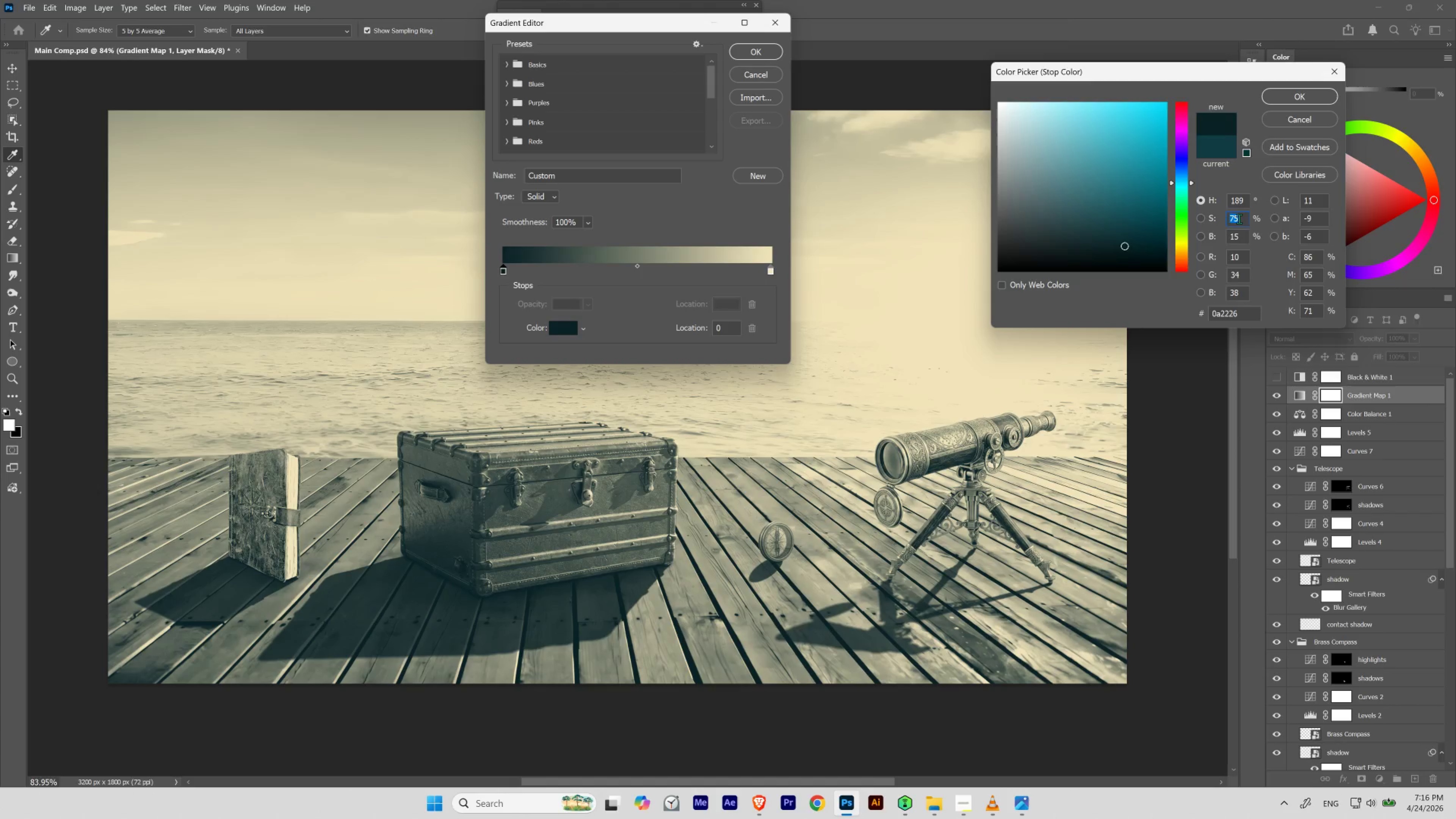 
scroll: coordinate [1239, 219], scroll_direction: up, amount: 2.0
 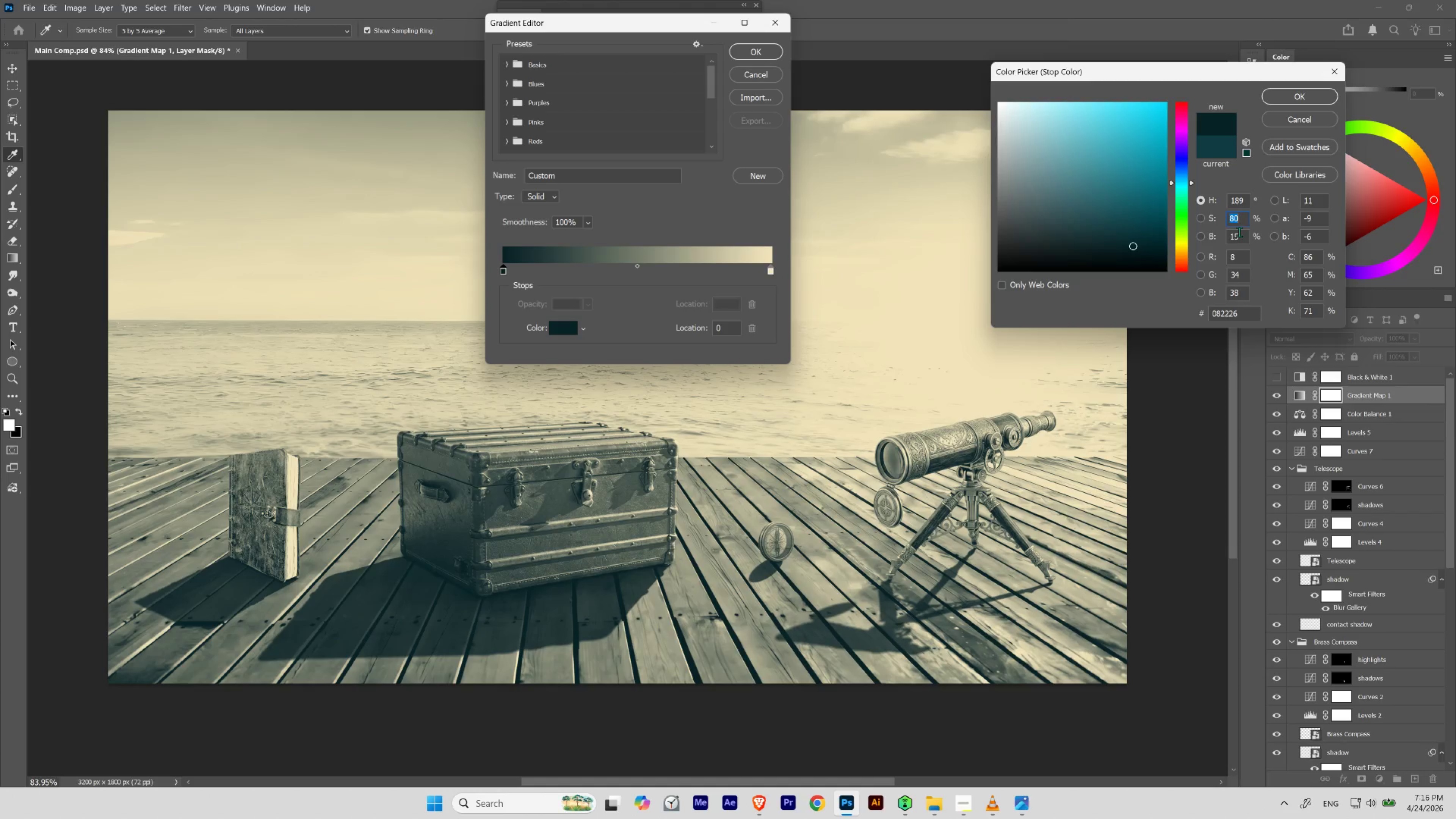 
left_click_drag(start_coordinate=[1239, 234], to_coordinate=[1203, 246])
 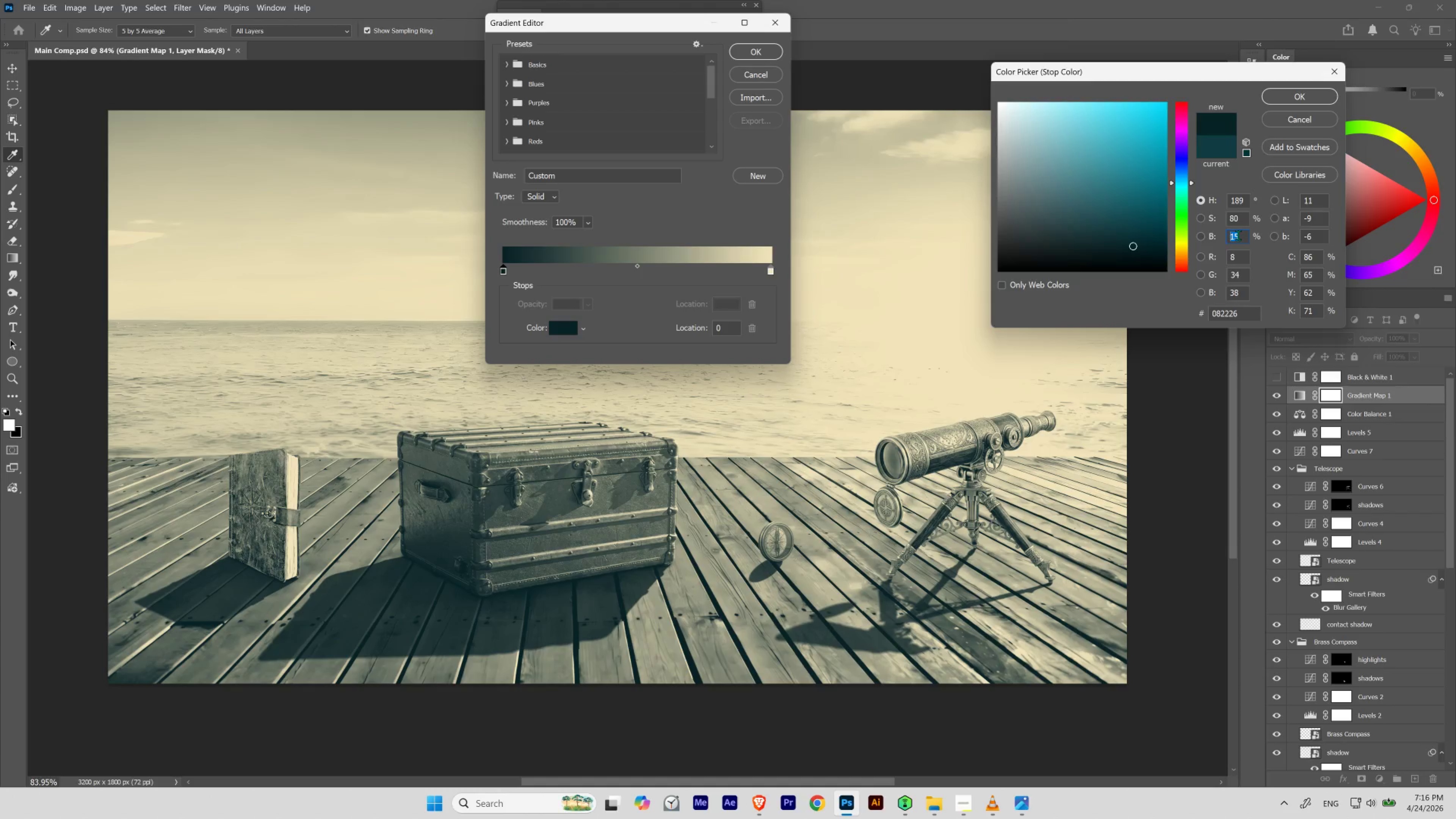 
hold_key(key=ShiftLeft, duration=0.84)
scroll: coordinate [1238, 235], scroll_direction: down, amount: 10.0
 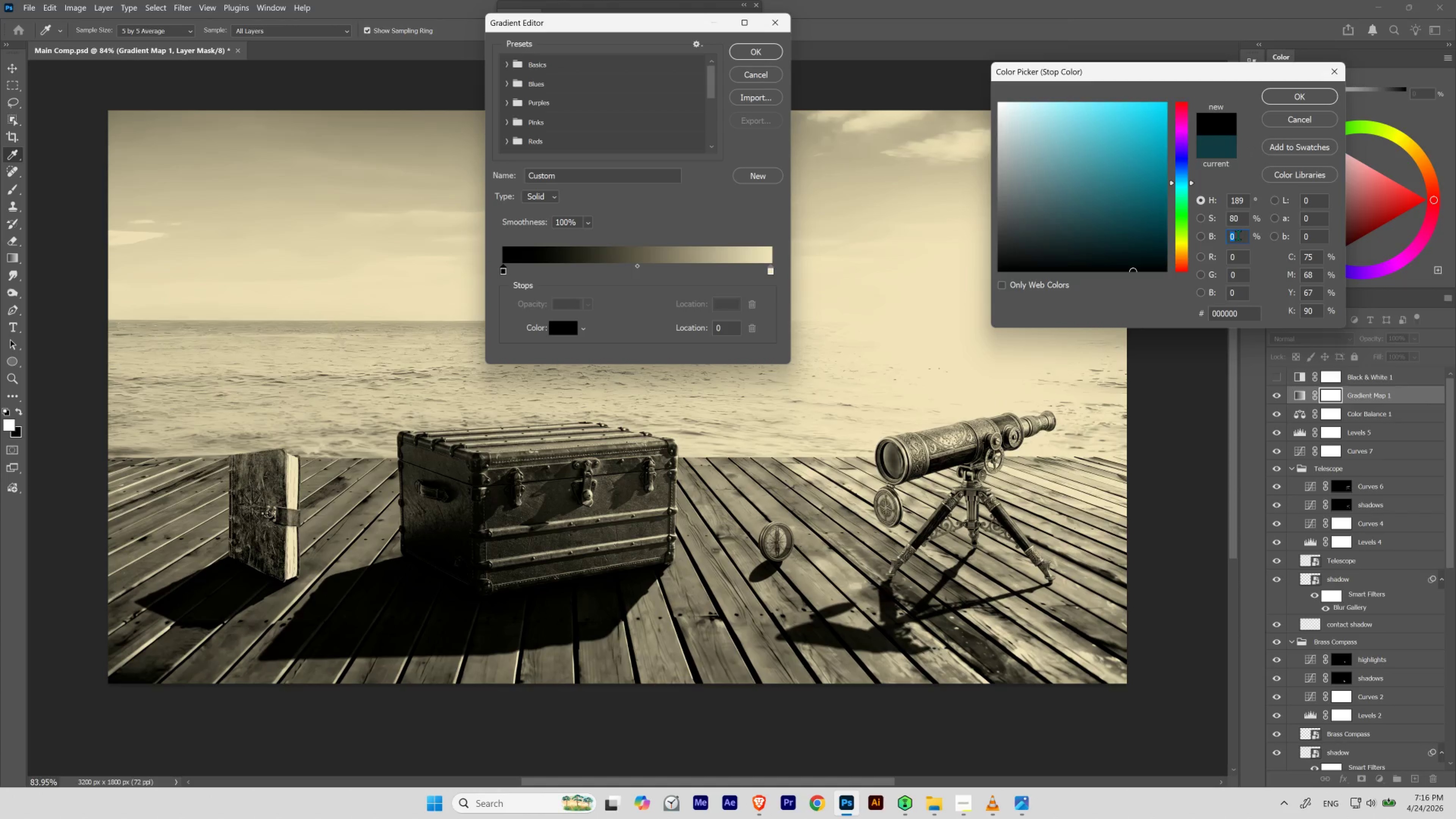 
scroll: coordinate [1238, 235], scroll_direction: up, amount: 2.0
 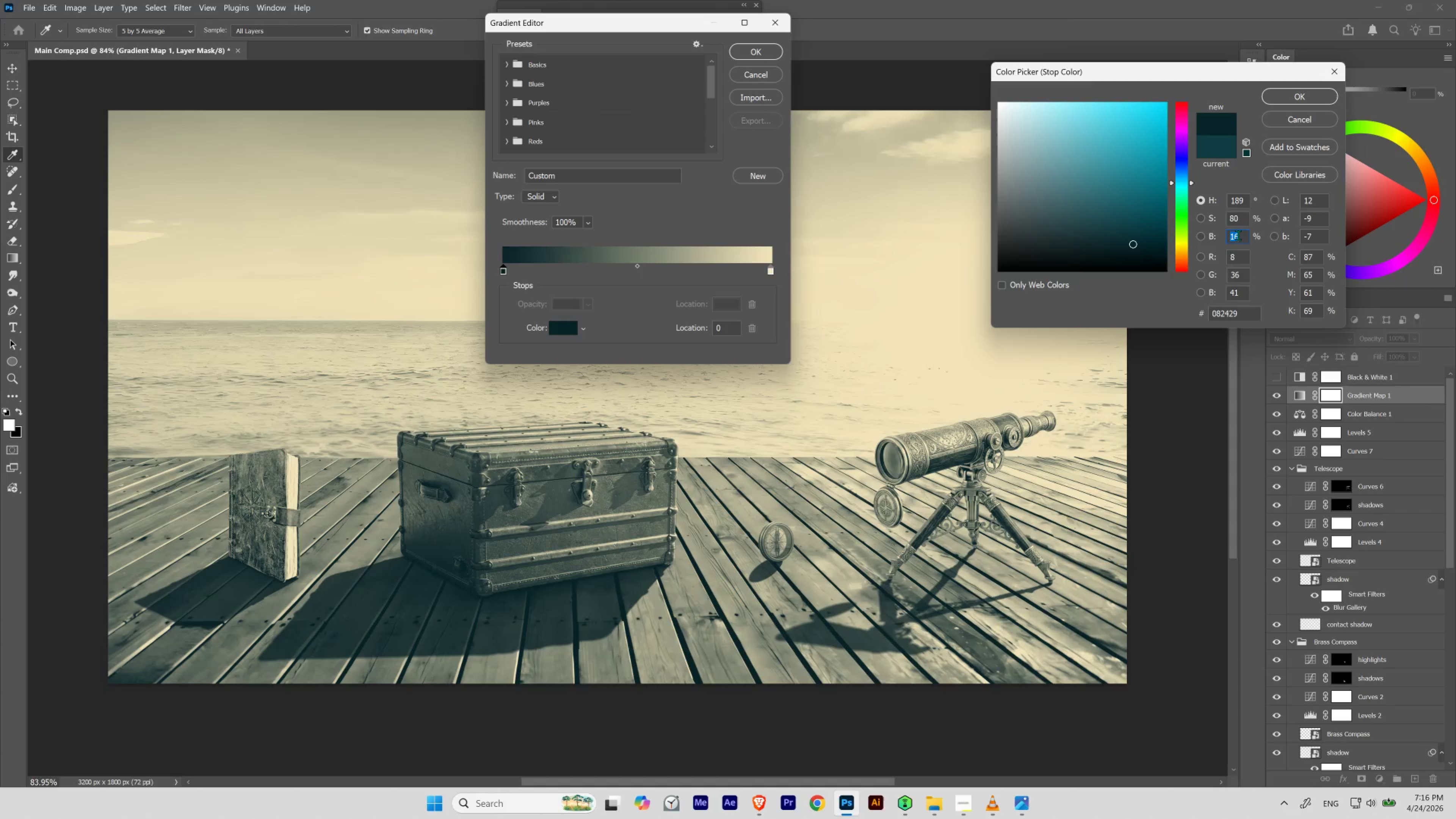 
scroll: coordinate [1238, 235], scroll_direction: down, amount: 1.0
 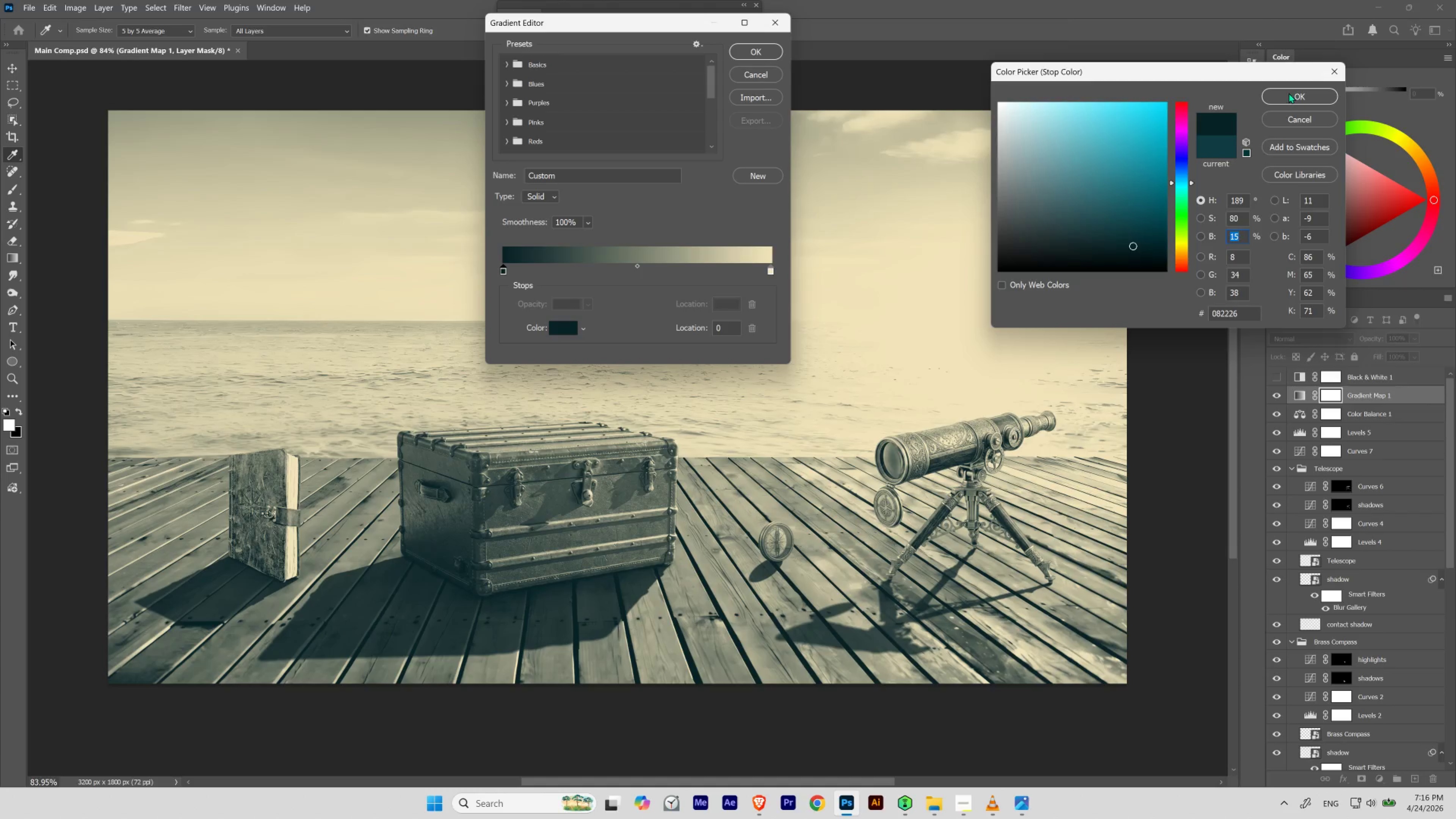 
left_click([1289, 92])
 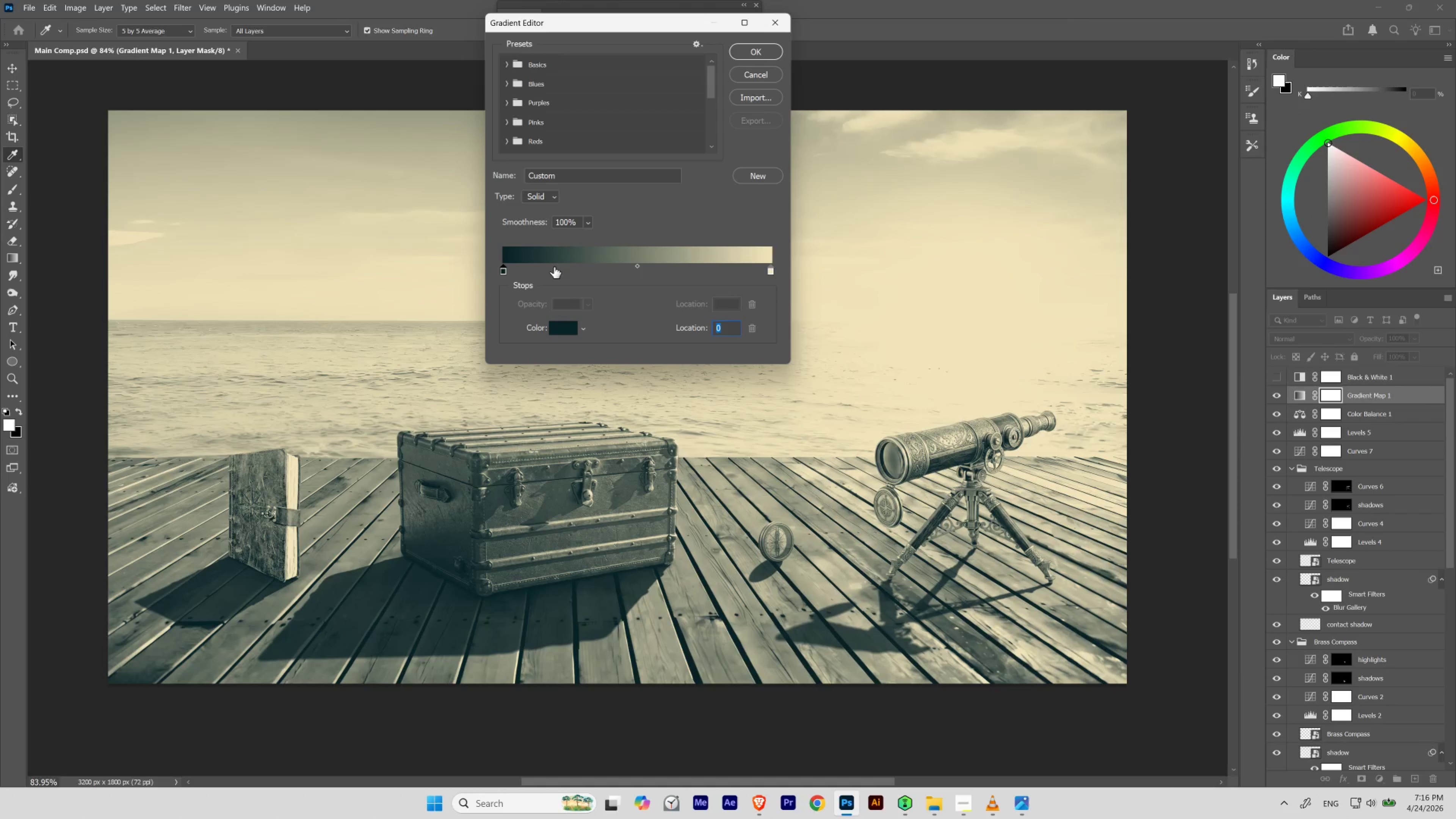 
left_click([552, 266])
 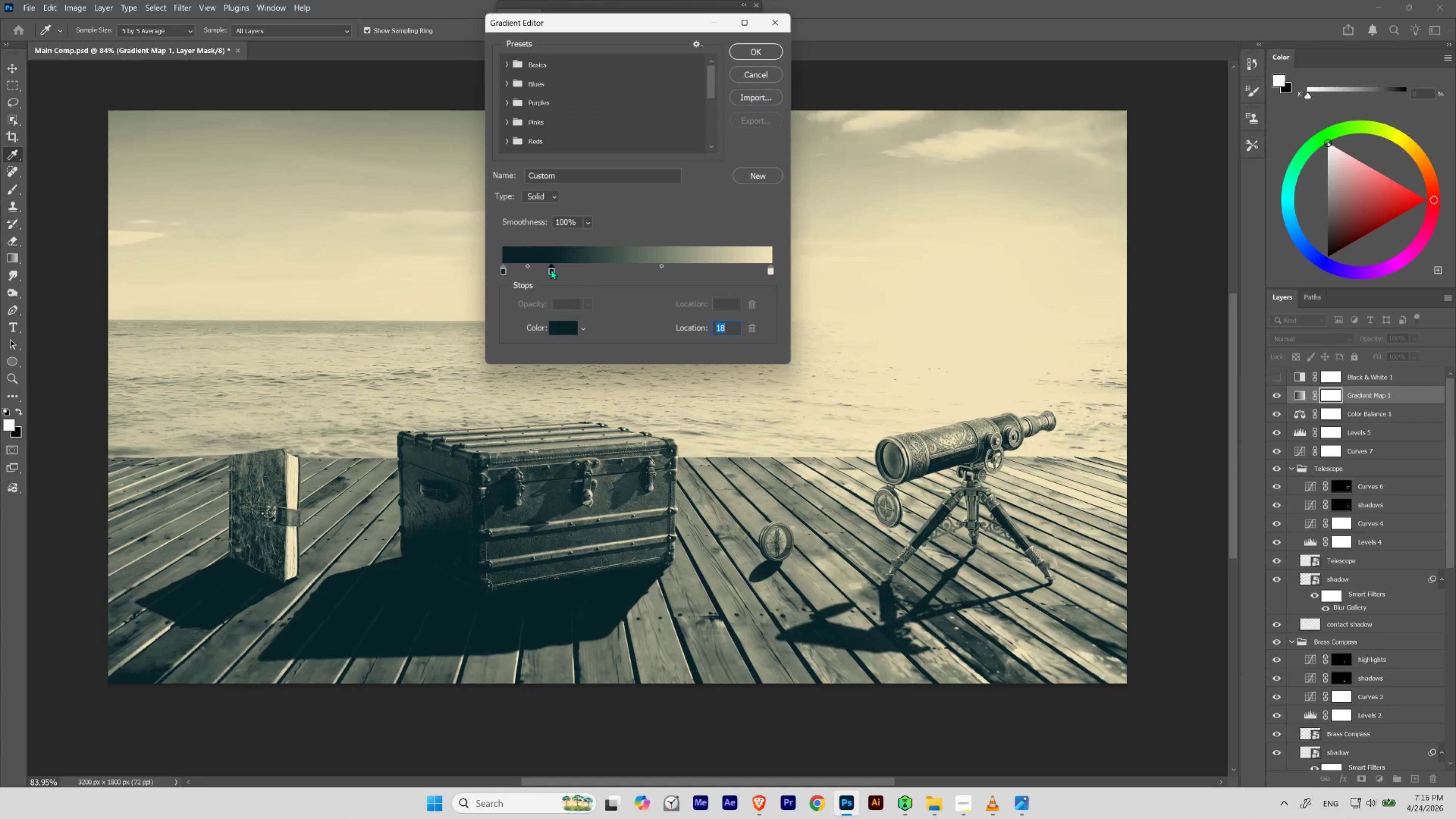 
left_click_drag(start_coordinate=[551, 269], to_coordinate=[580, 273])
 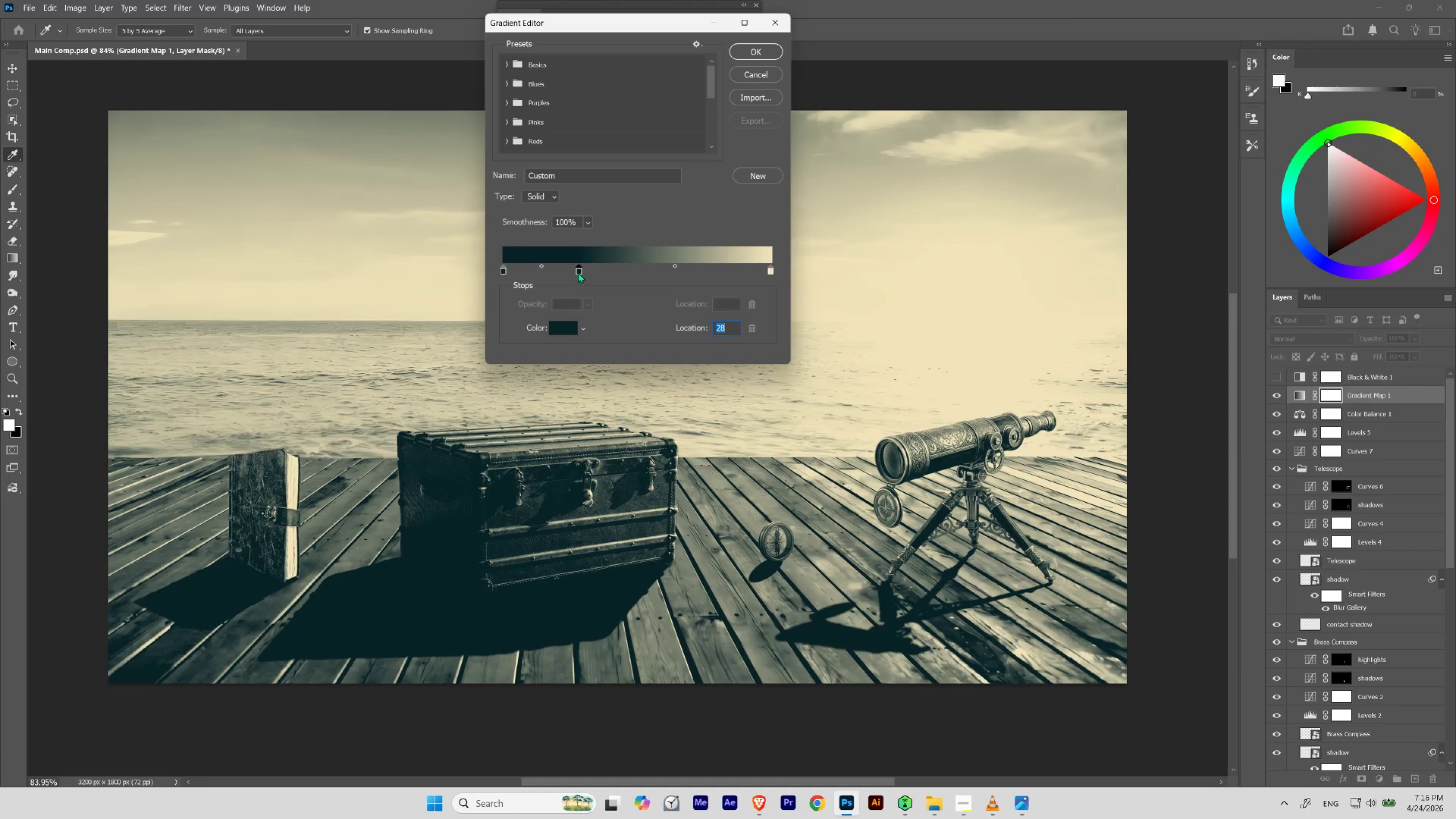 
double_click([578, 272])
 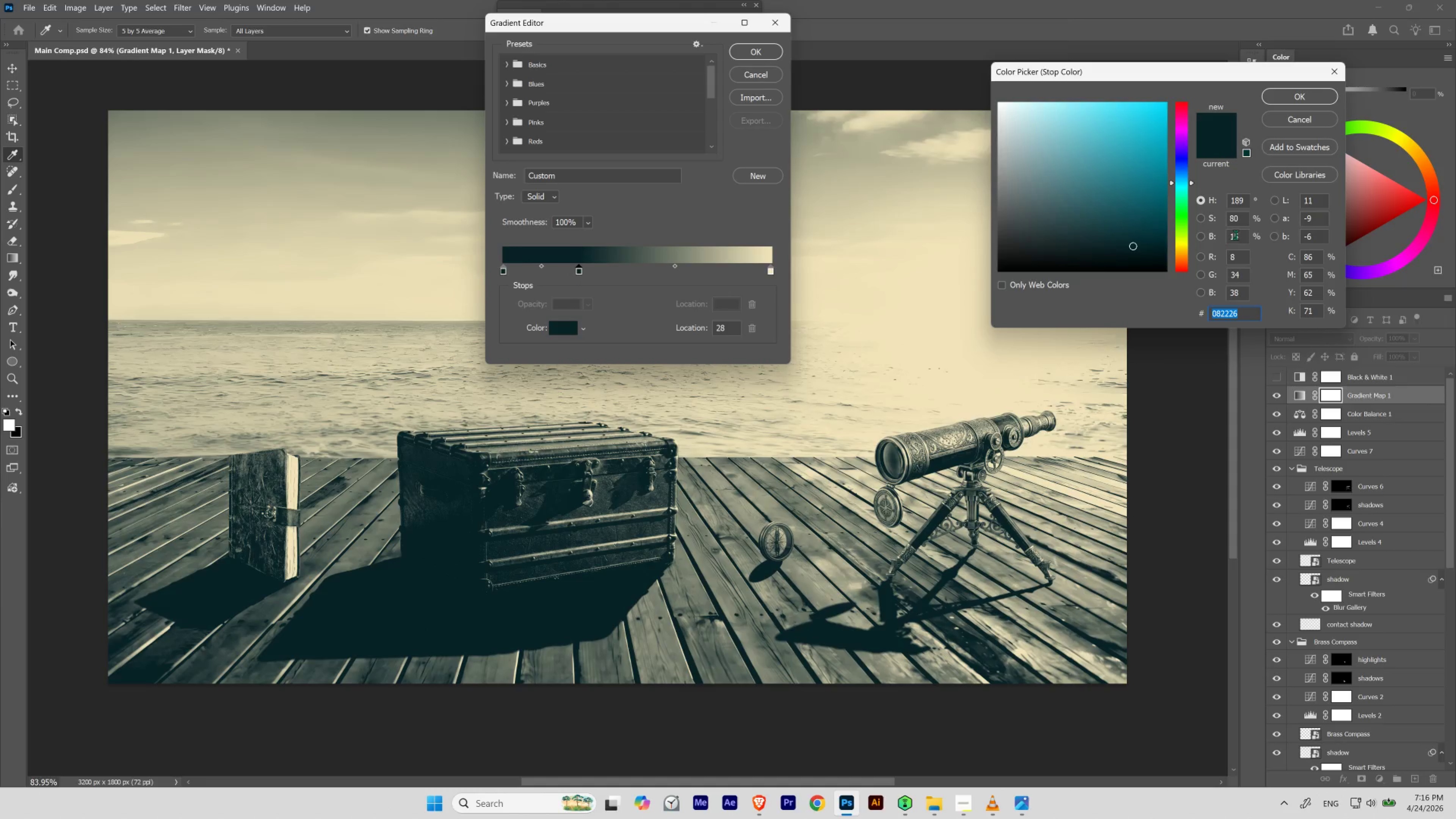 
left_click_drag(start_coordinate=[1246, 235], to_coordinate=[1219, 244])
 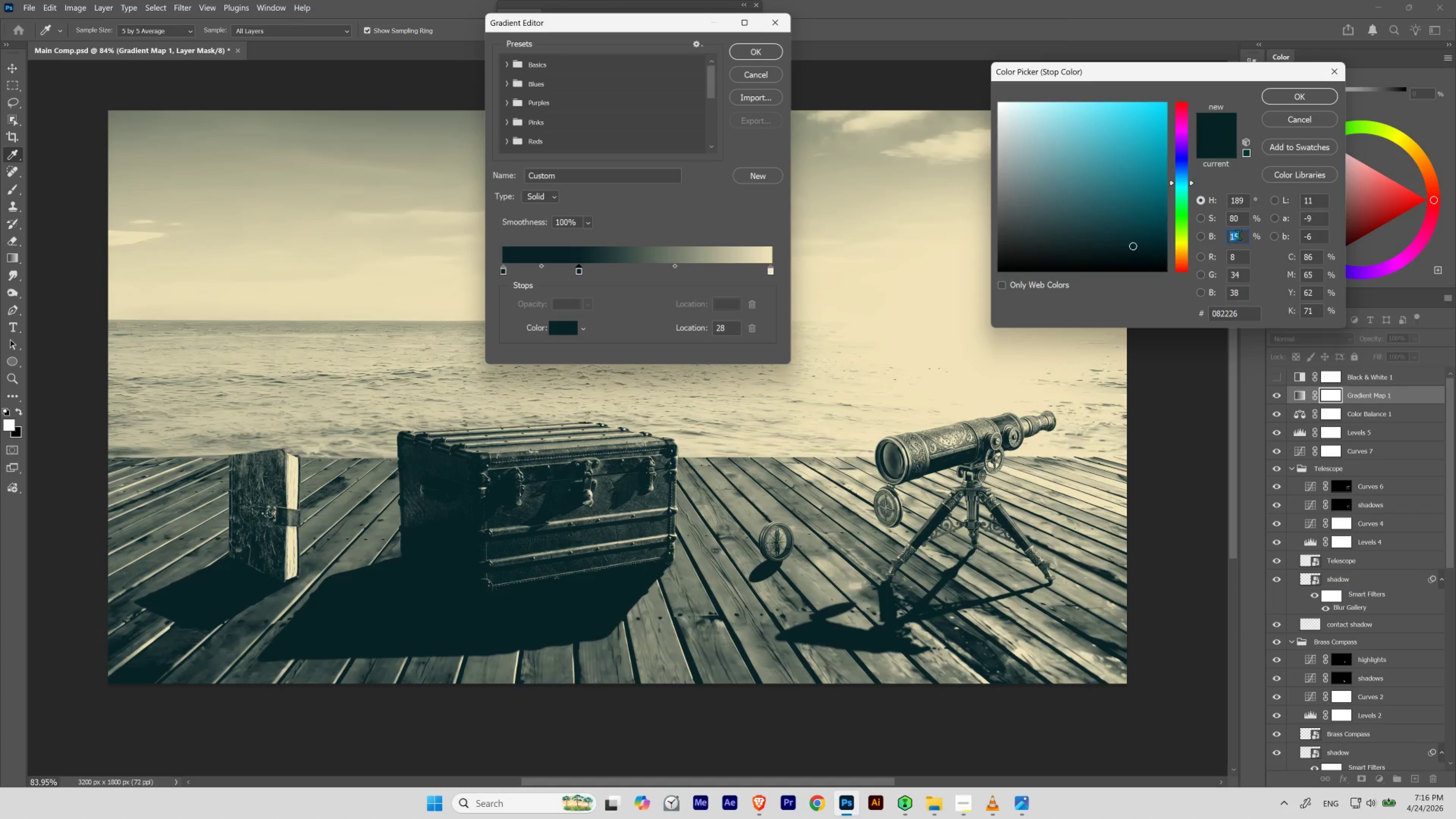 
scroll: coordinate [1238, 234], scroll_direction: up, amount: 4.0
 